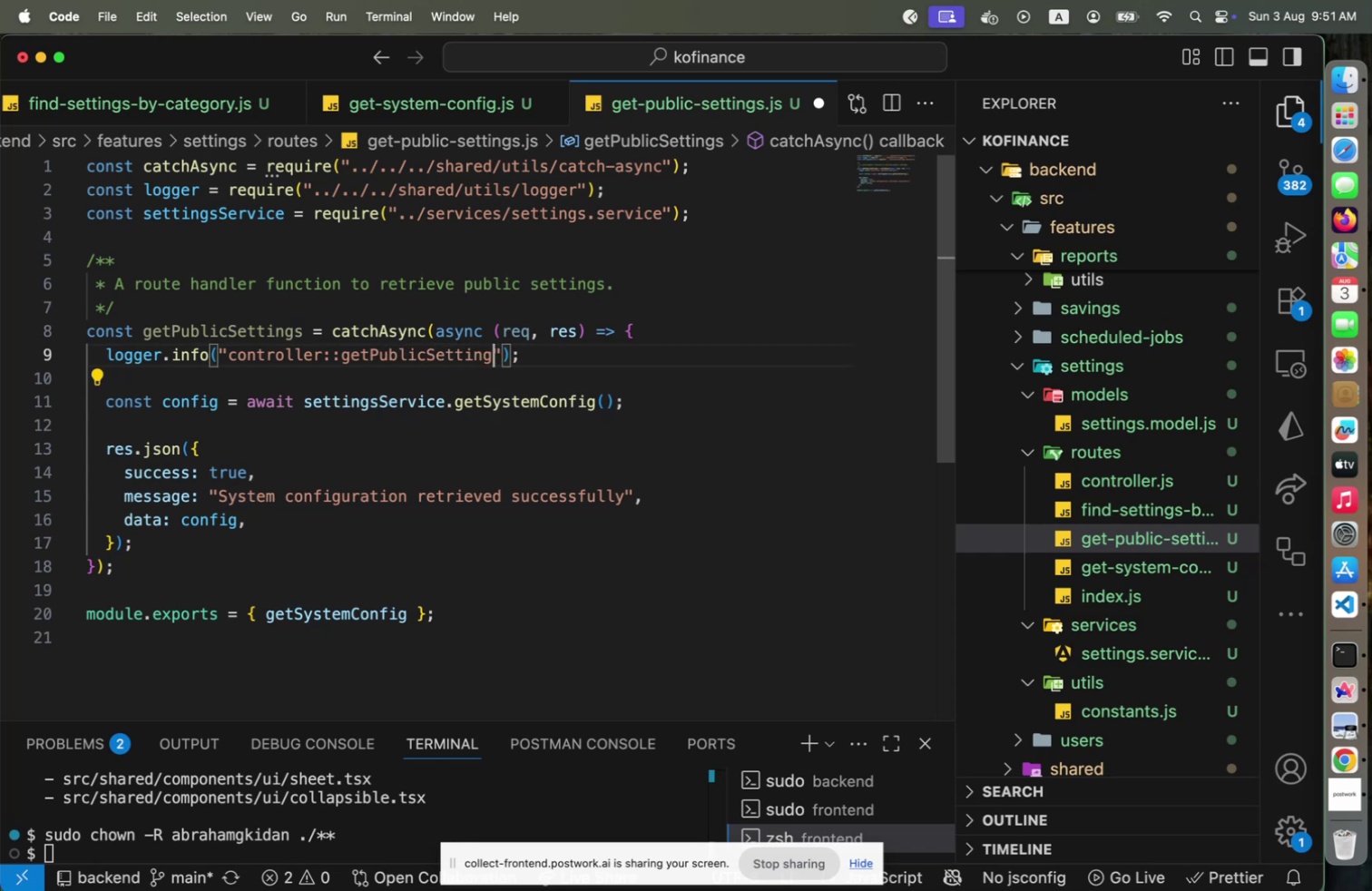 
key(S)
 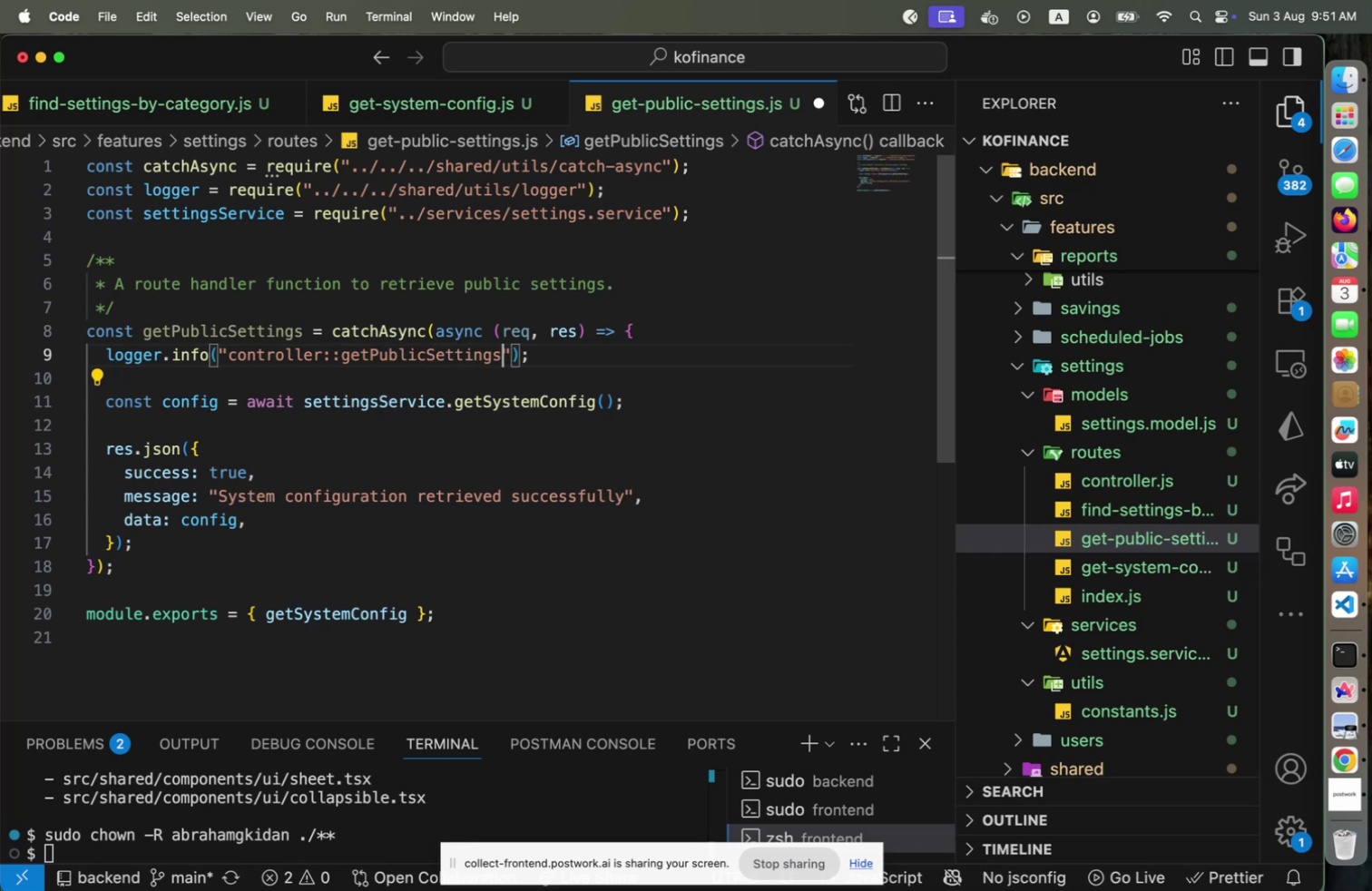 
key(ArrowRight)
 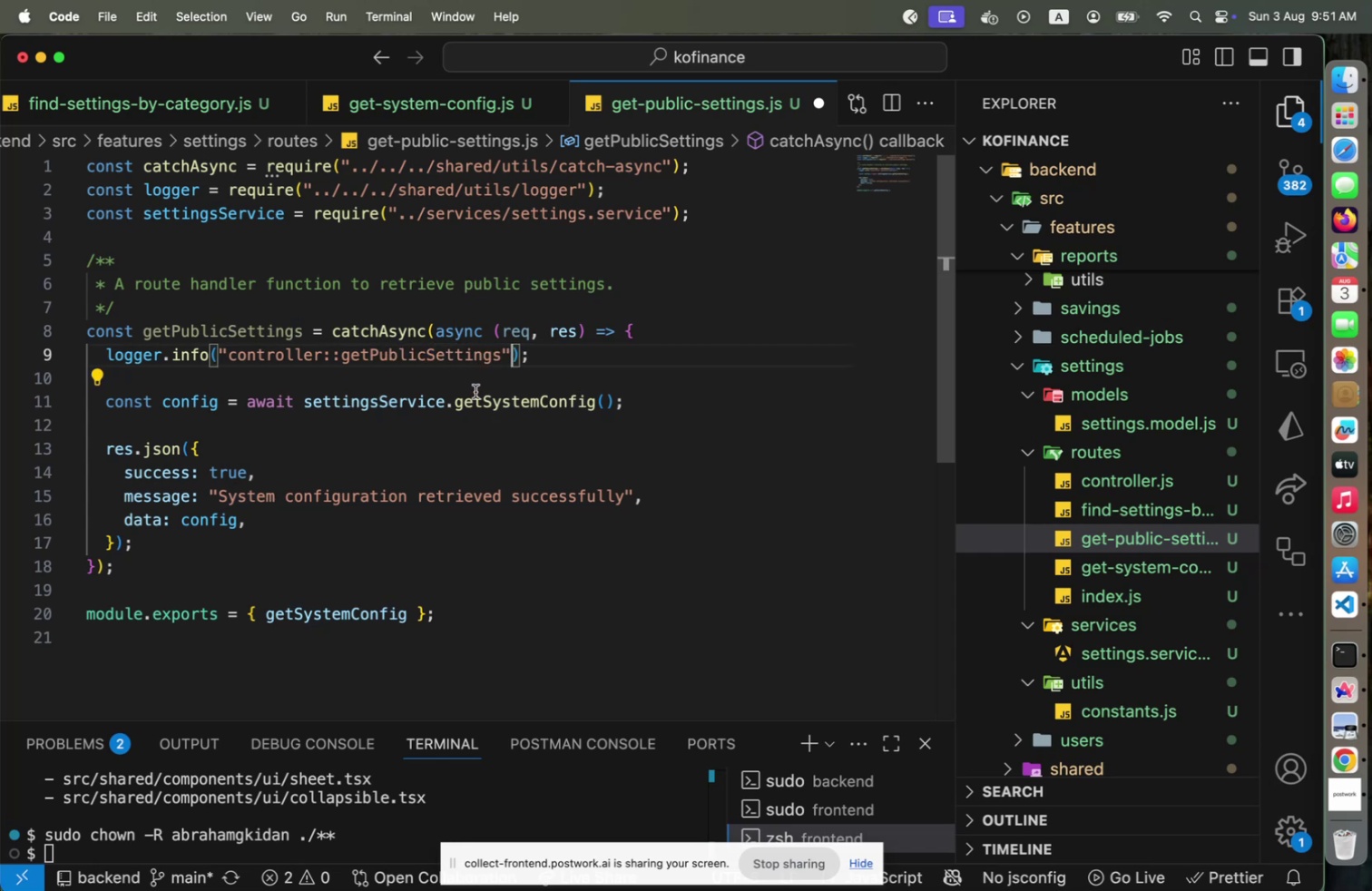 
left_click([456, 403])
 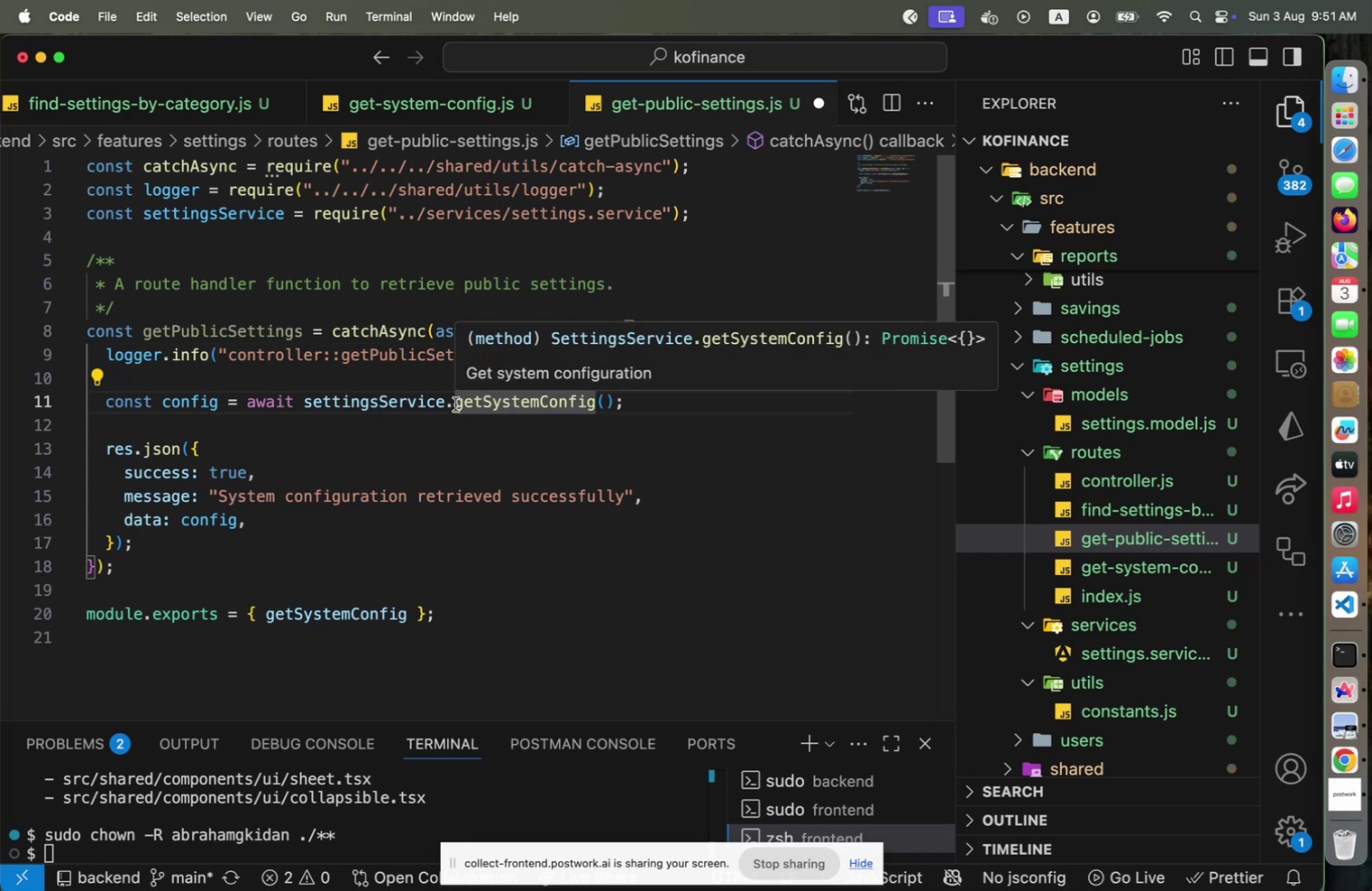 
key(End)
 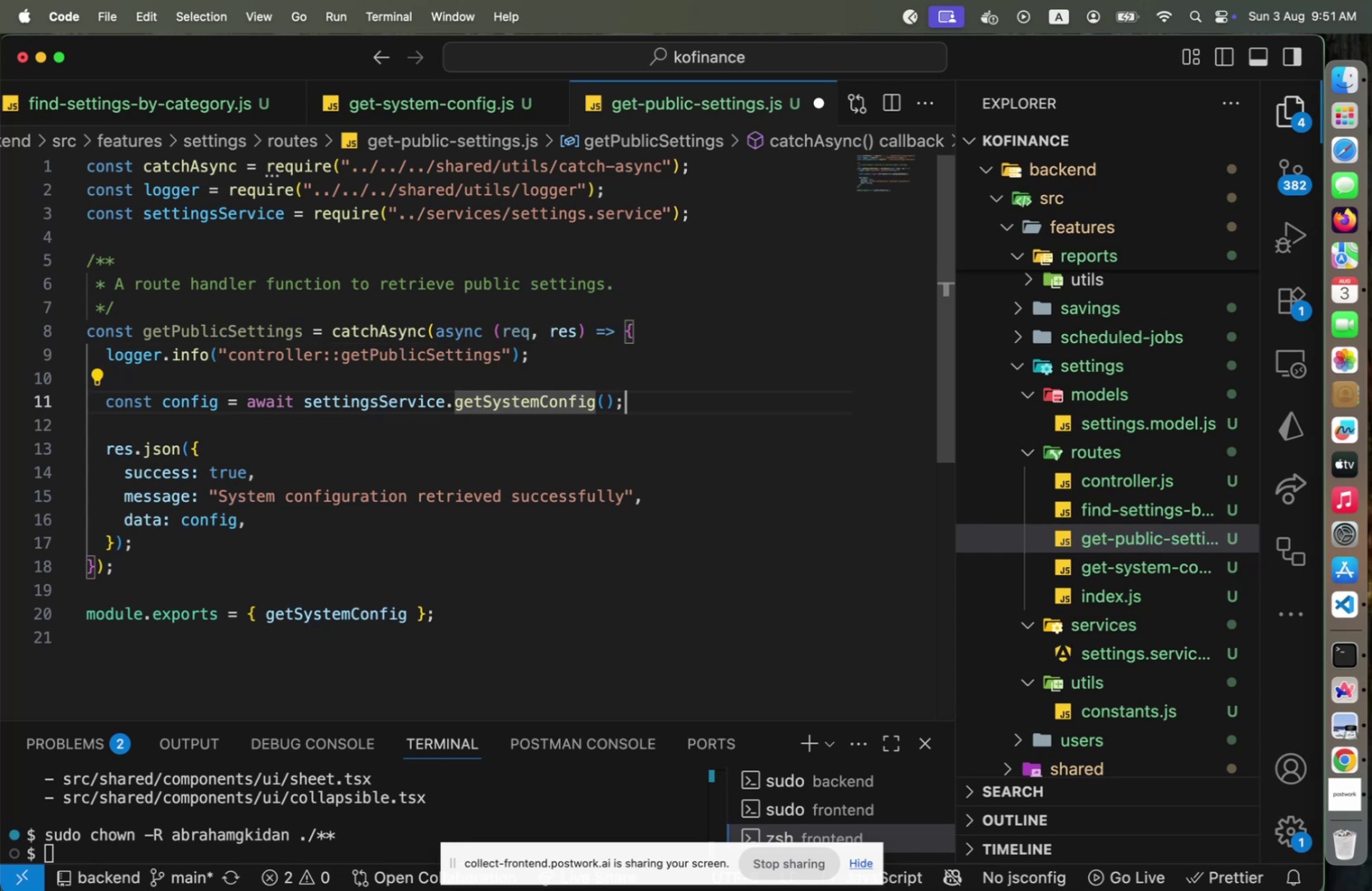 
hold_key(key=ShiftLeft, duration=0.56)
 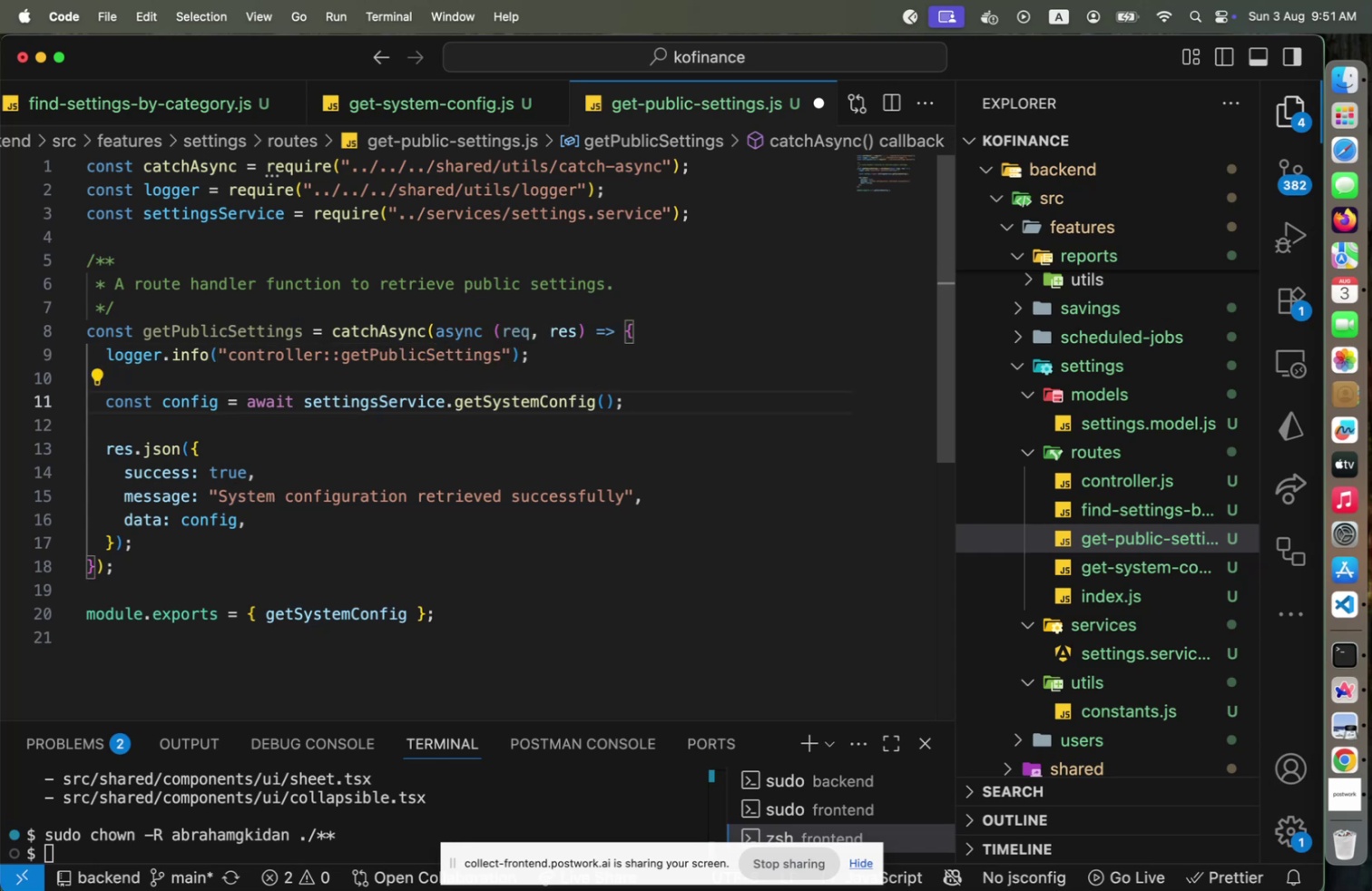 
key(ArrowLeft)
 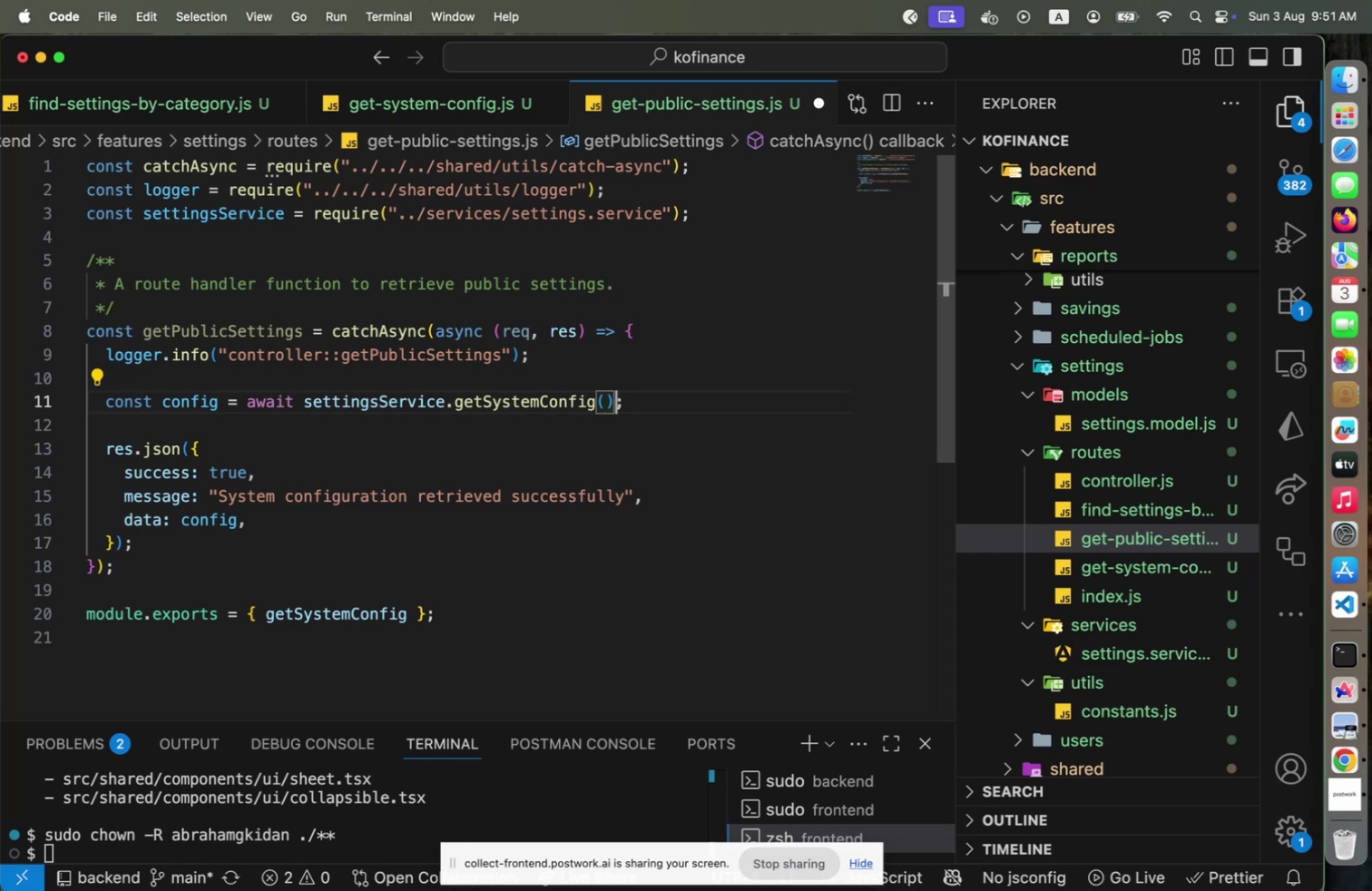 
hold_key(key=ArrowLeft, duration=0.79)
 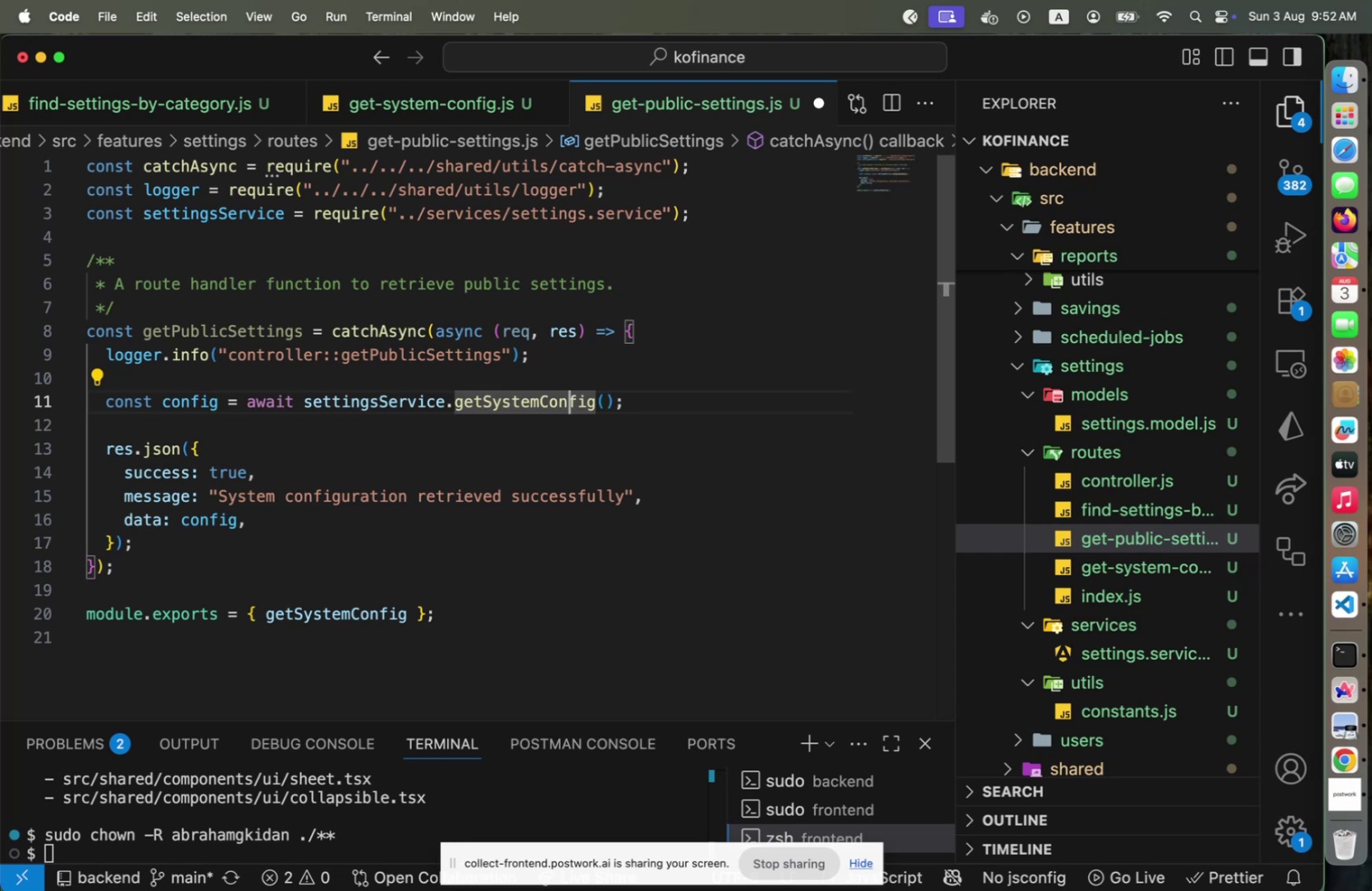 
key(ArrowDown)
 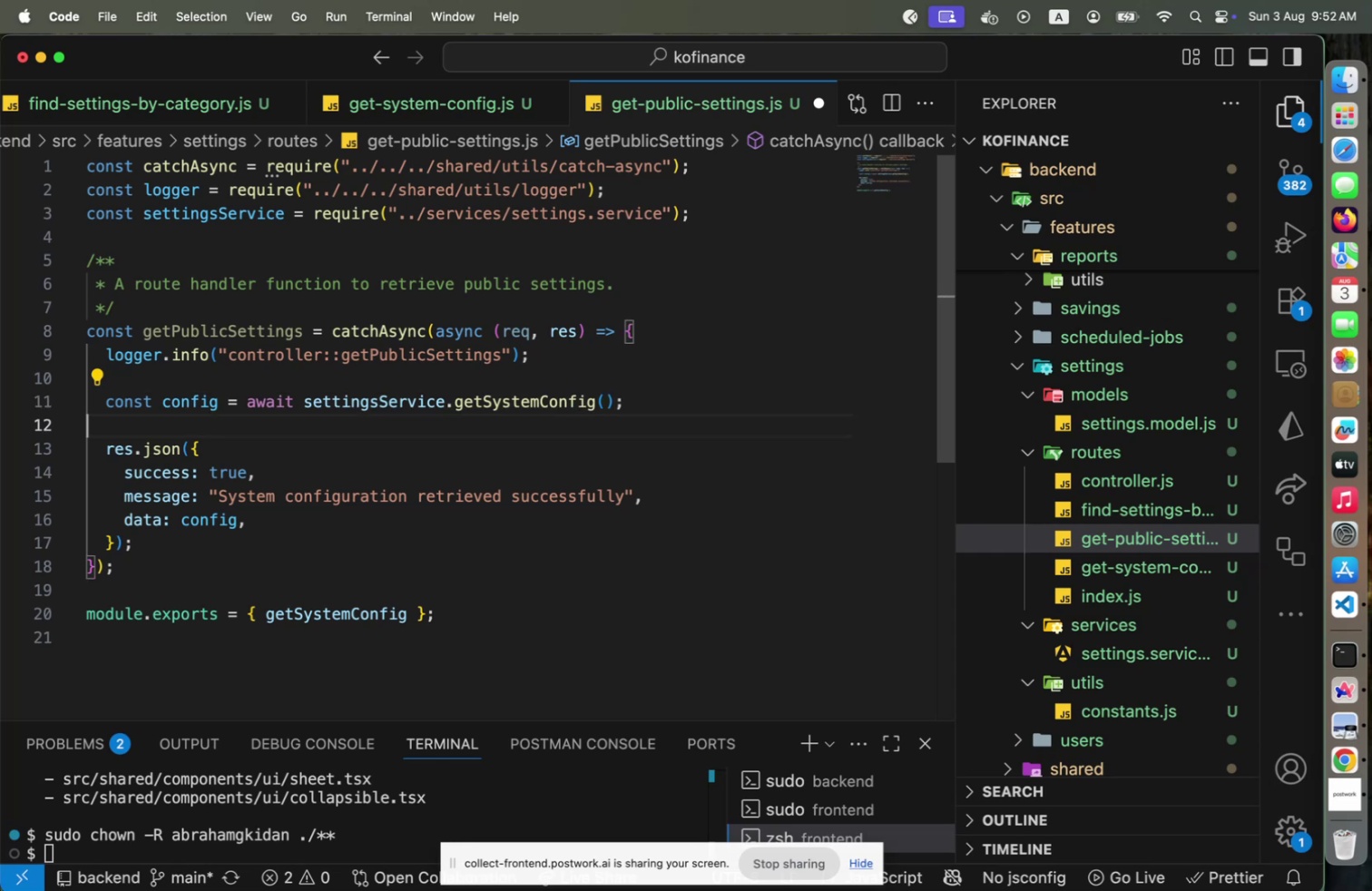 
key(ArrowDown)
 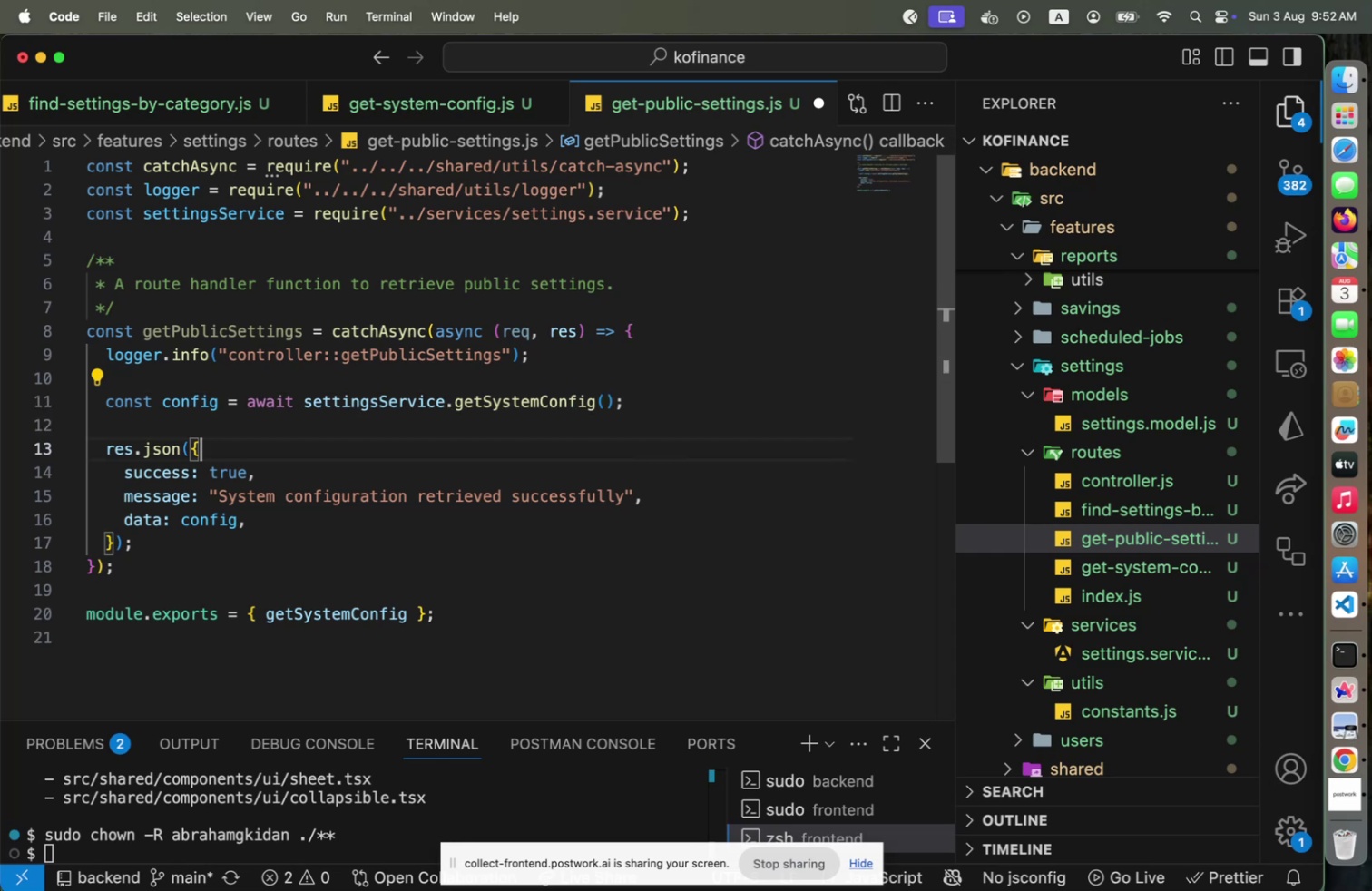 
key(ArrowDown)
 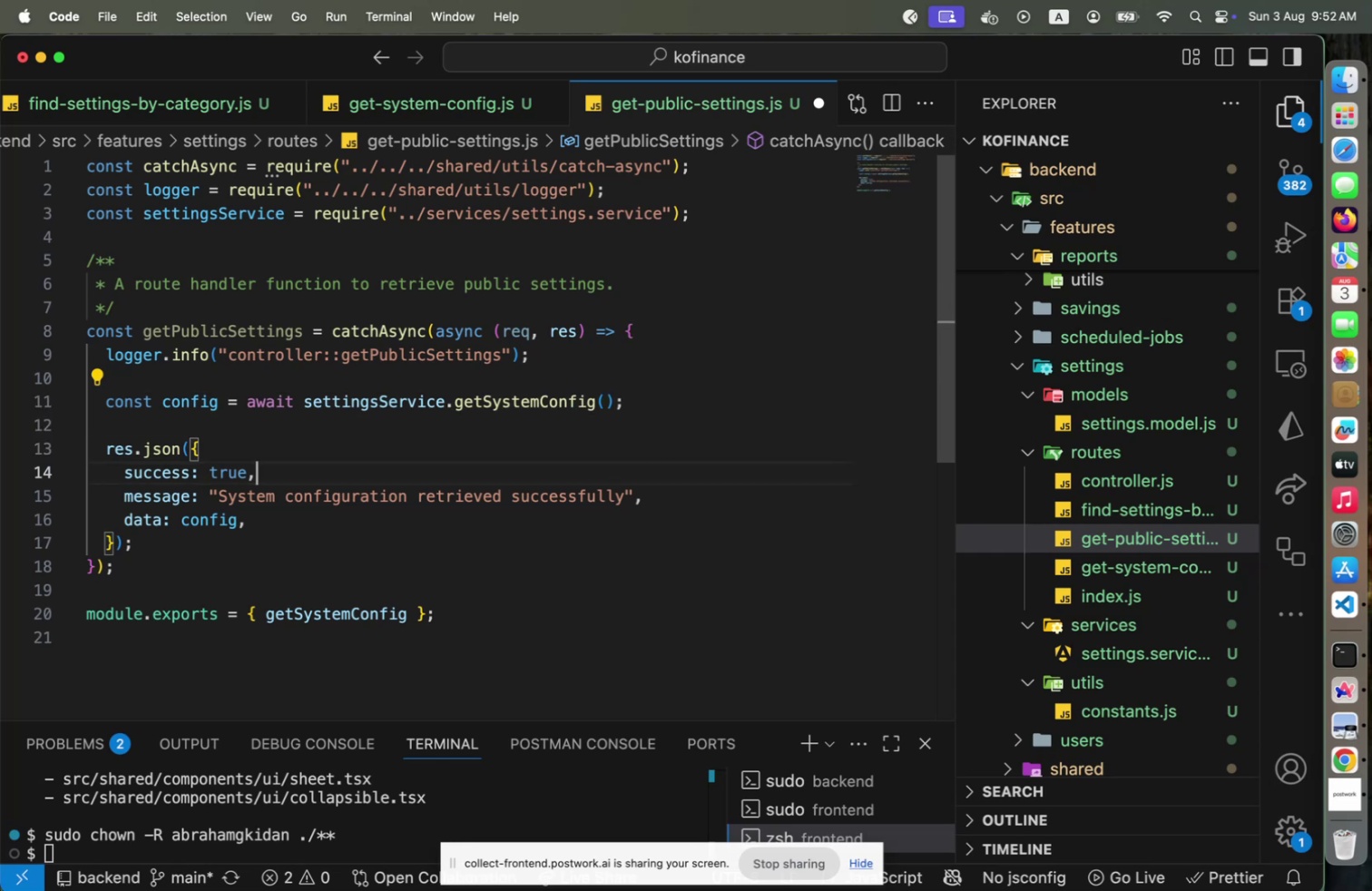 
key(ArrowDown)
 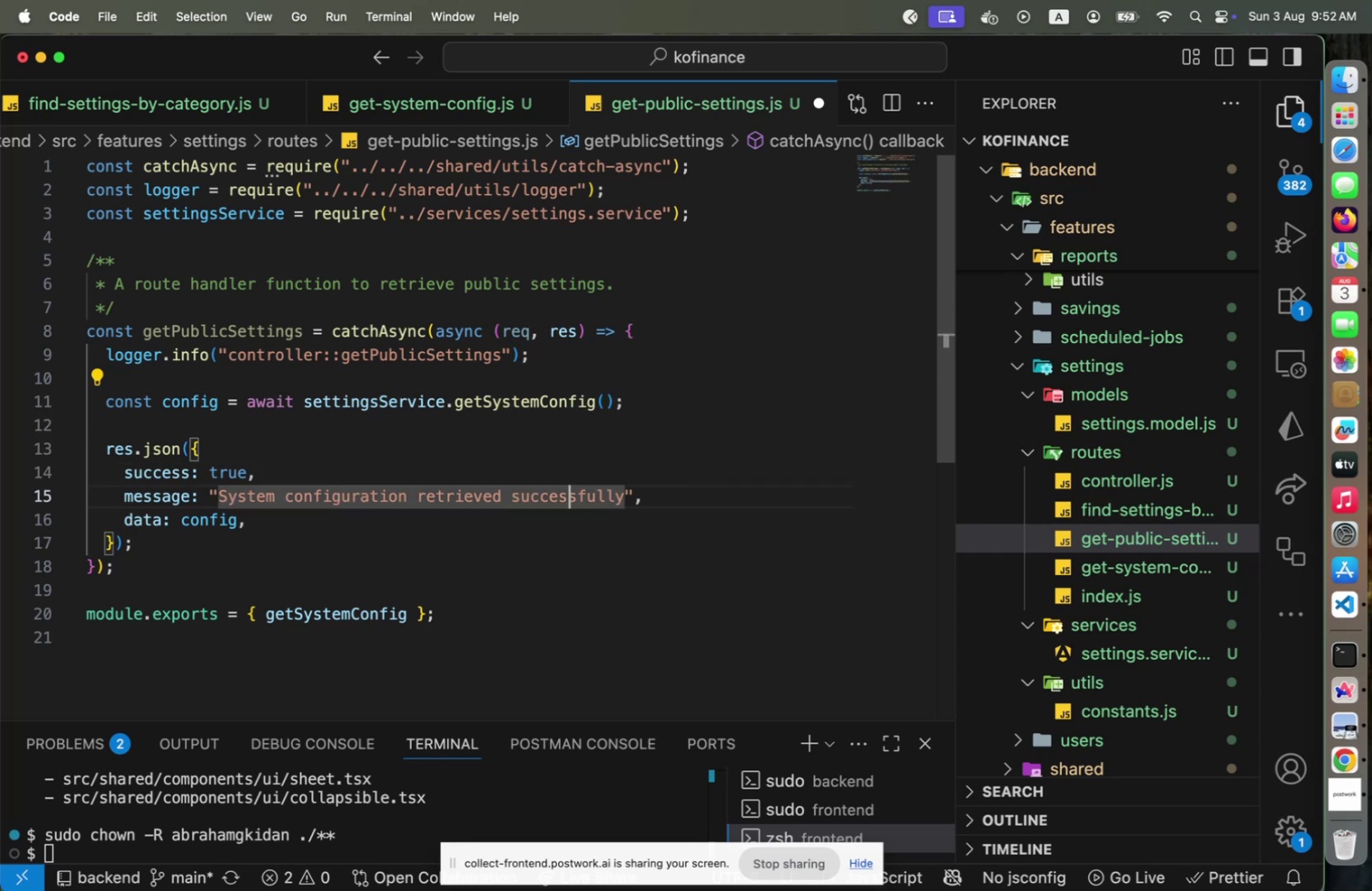 
key(ArrowDown)
 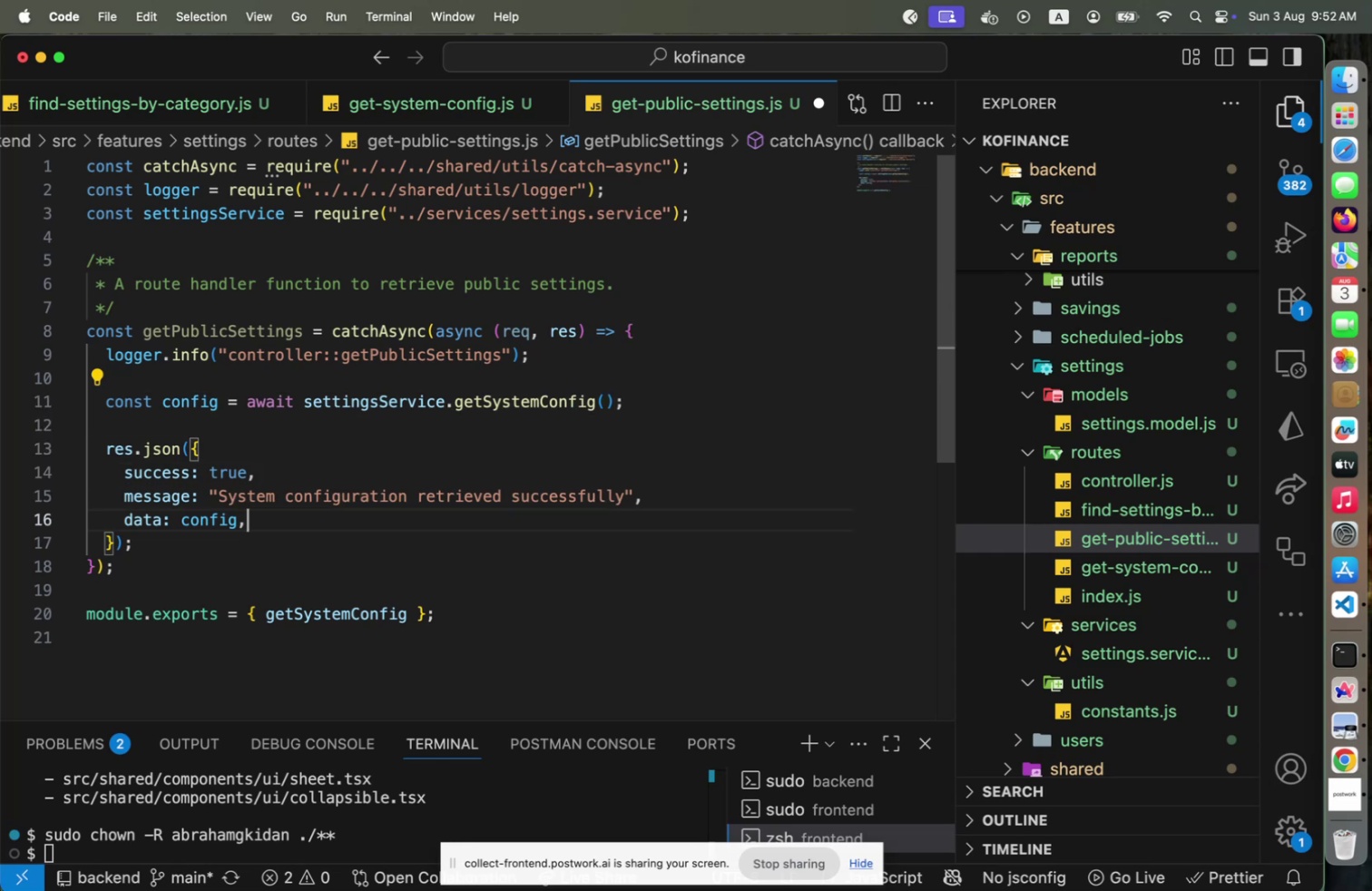 
key(ArrowDown)
 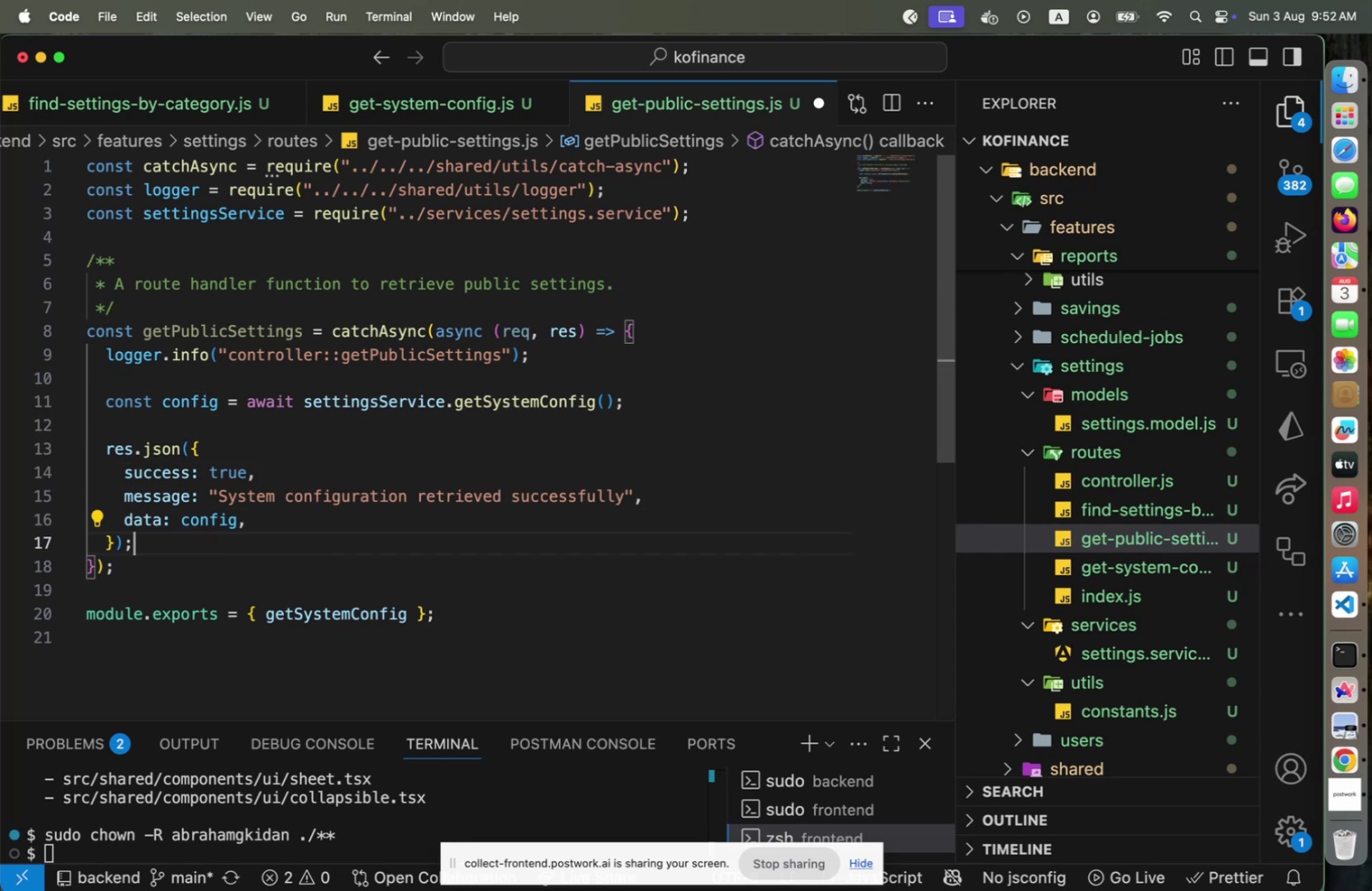 
key(ArrowDown)
 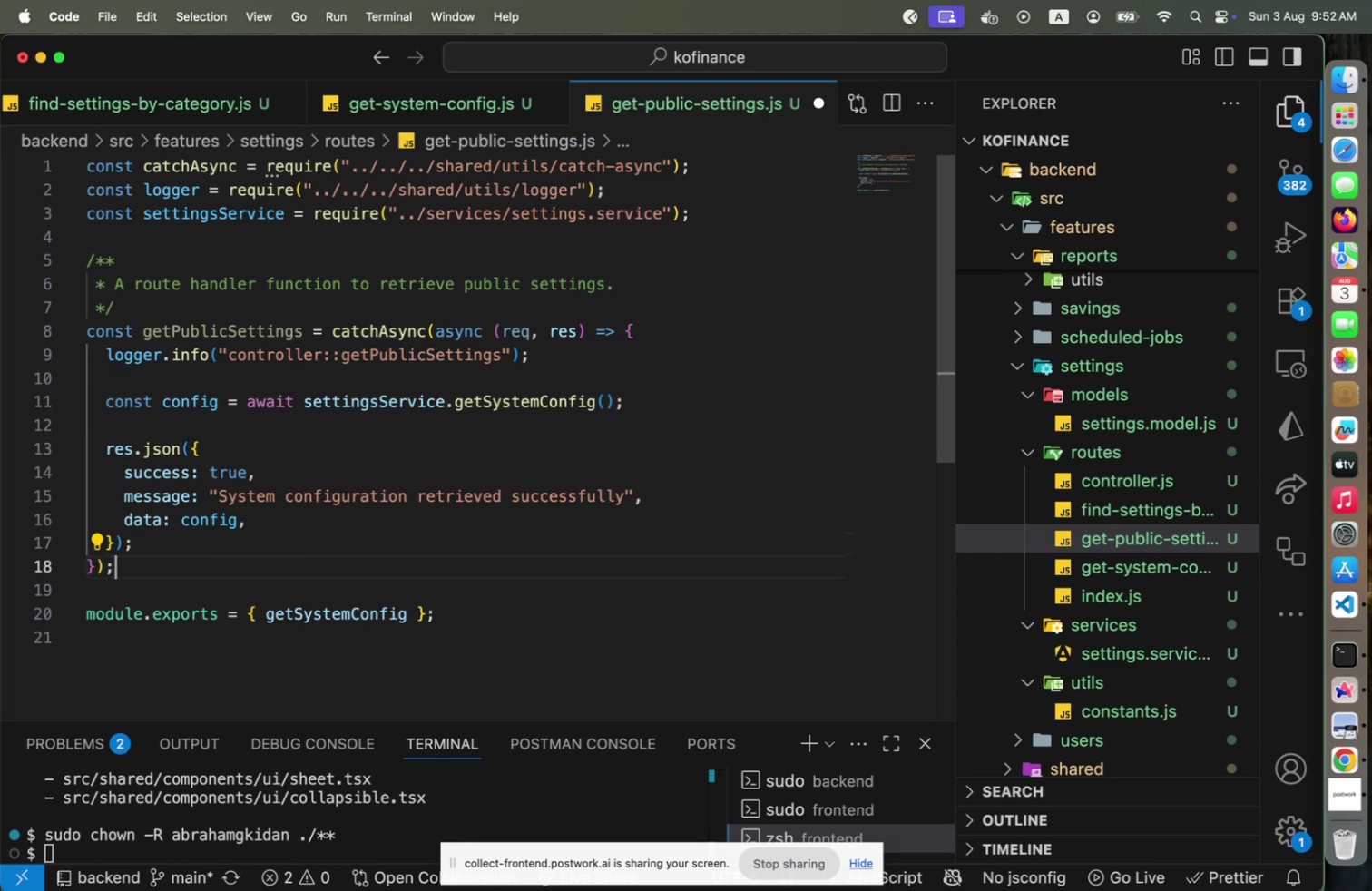 
key(ArrowUp)
 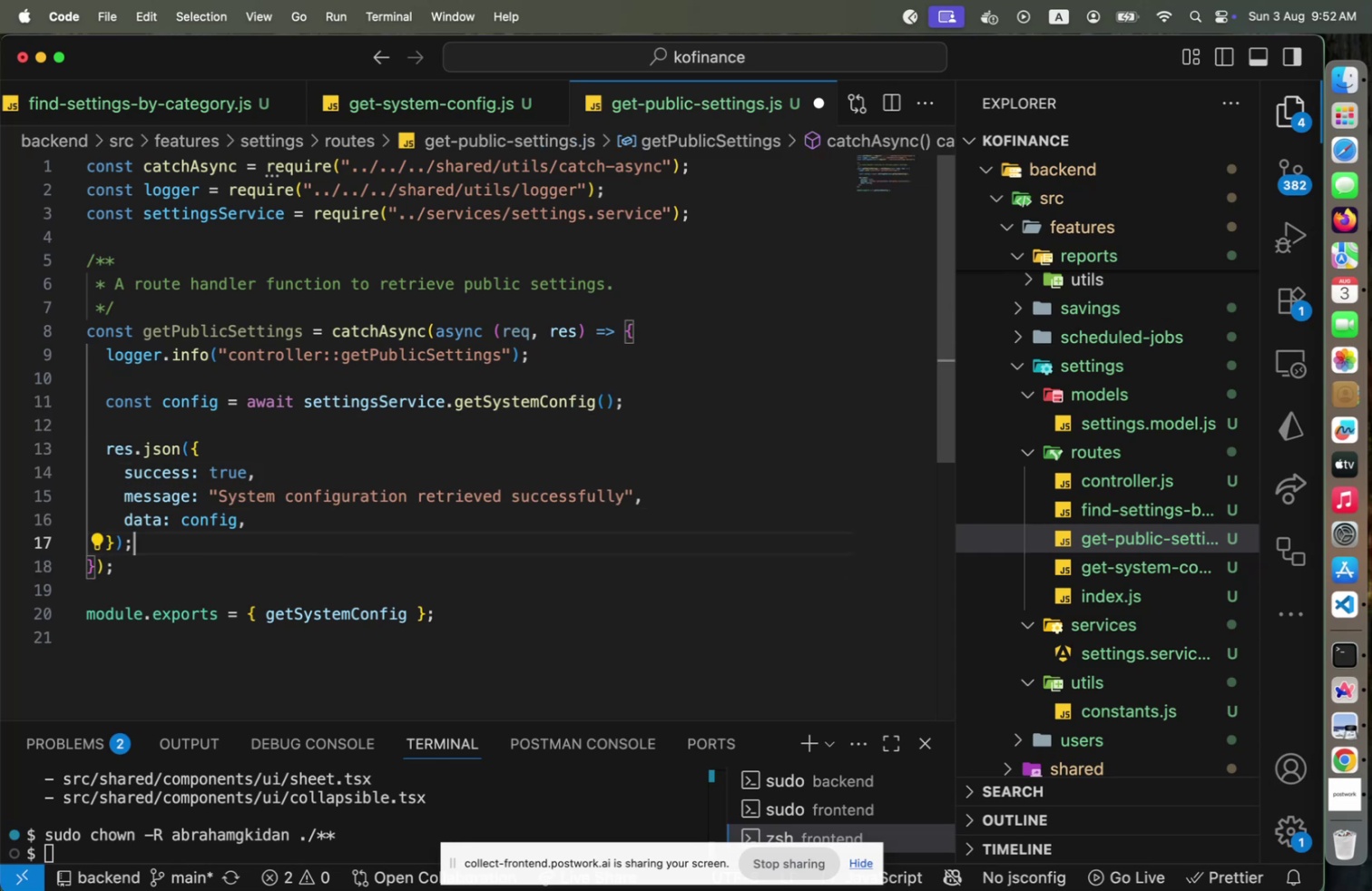 
key(ArrowUp)
 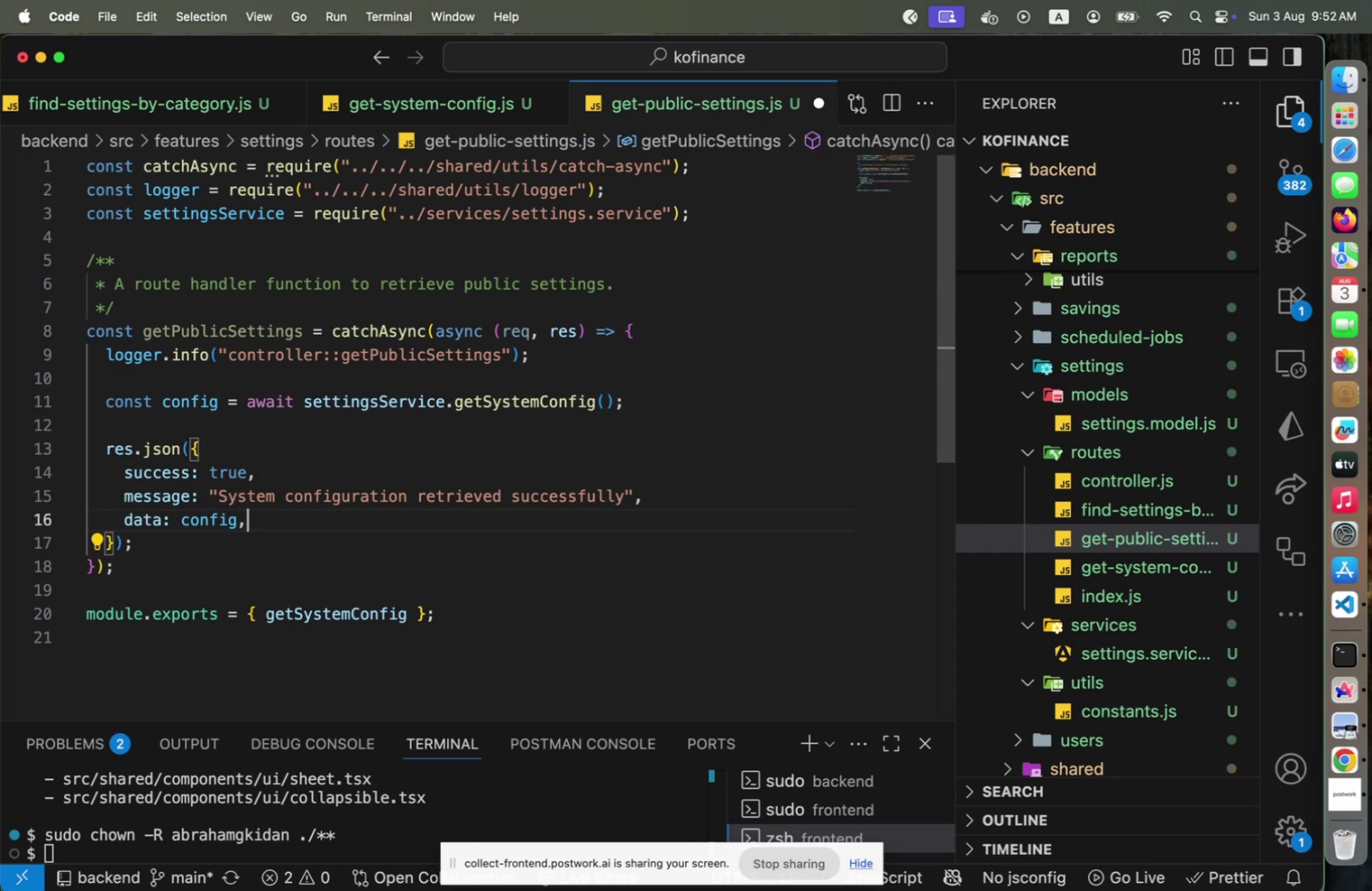 
key(ArrowUp)
 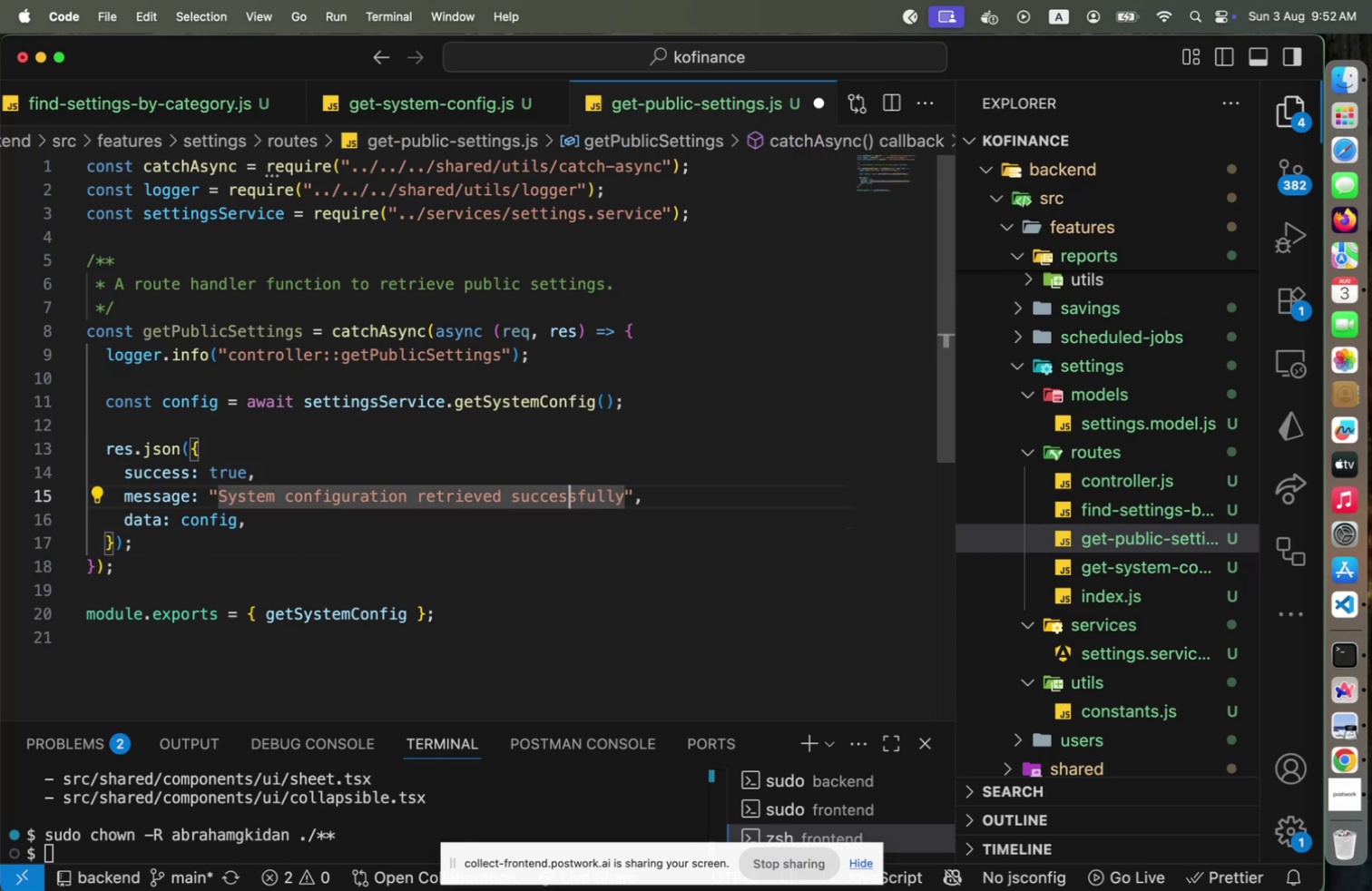 
hold_key(key=ArrowLeft, duration=1.51)
 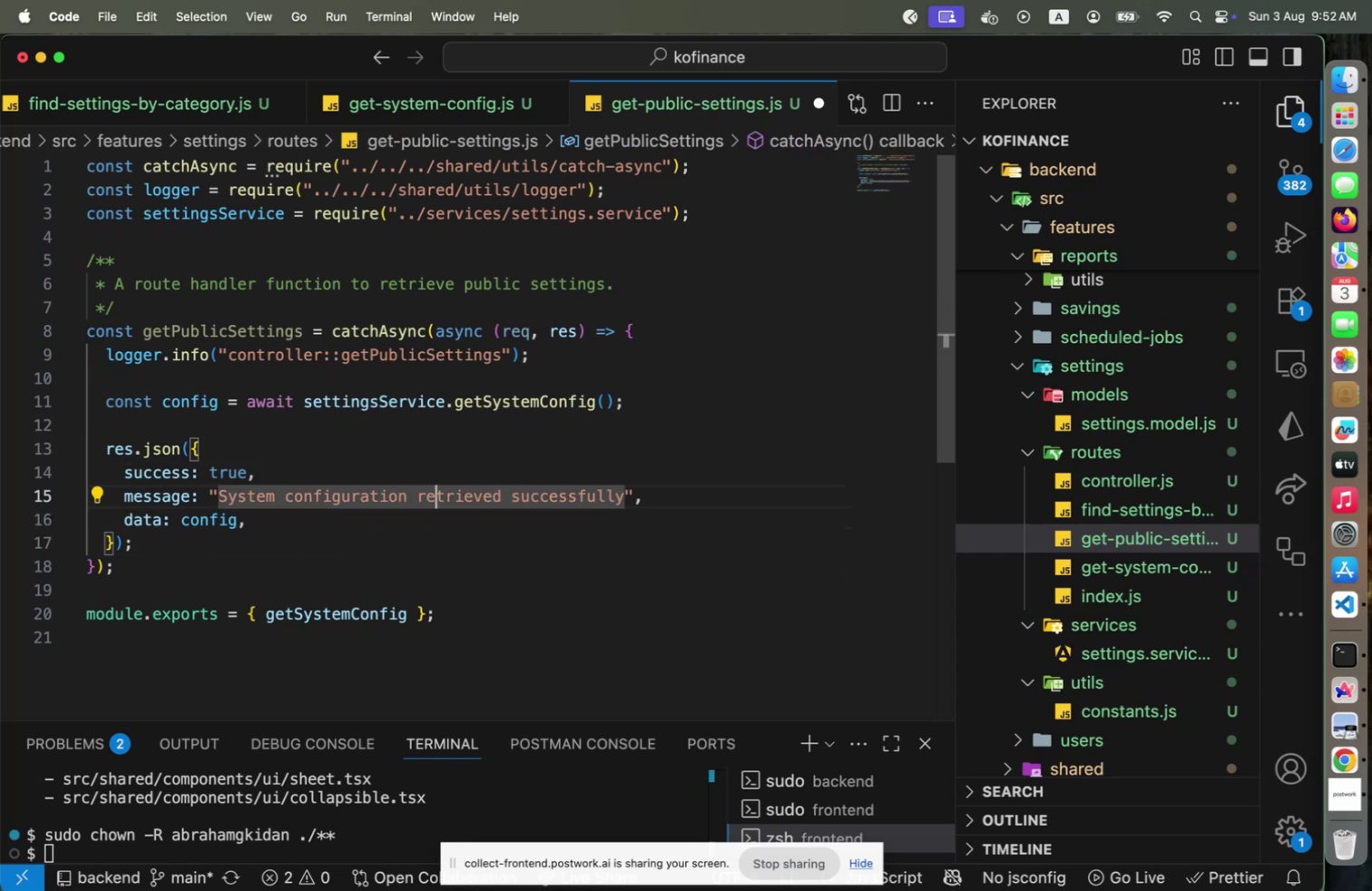 
key(ArrowLeft)
 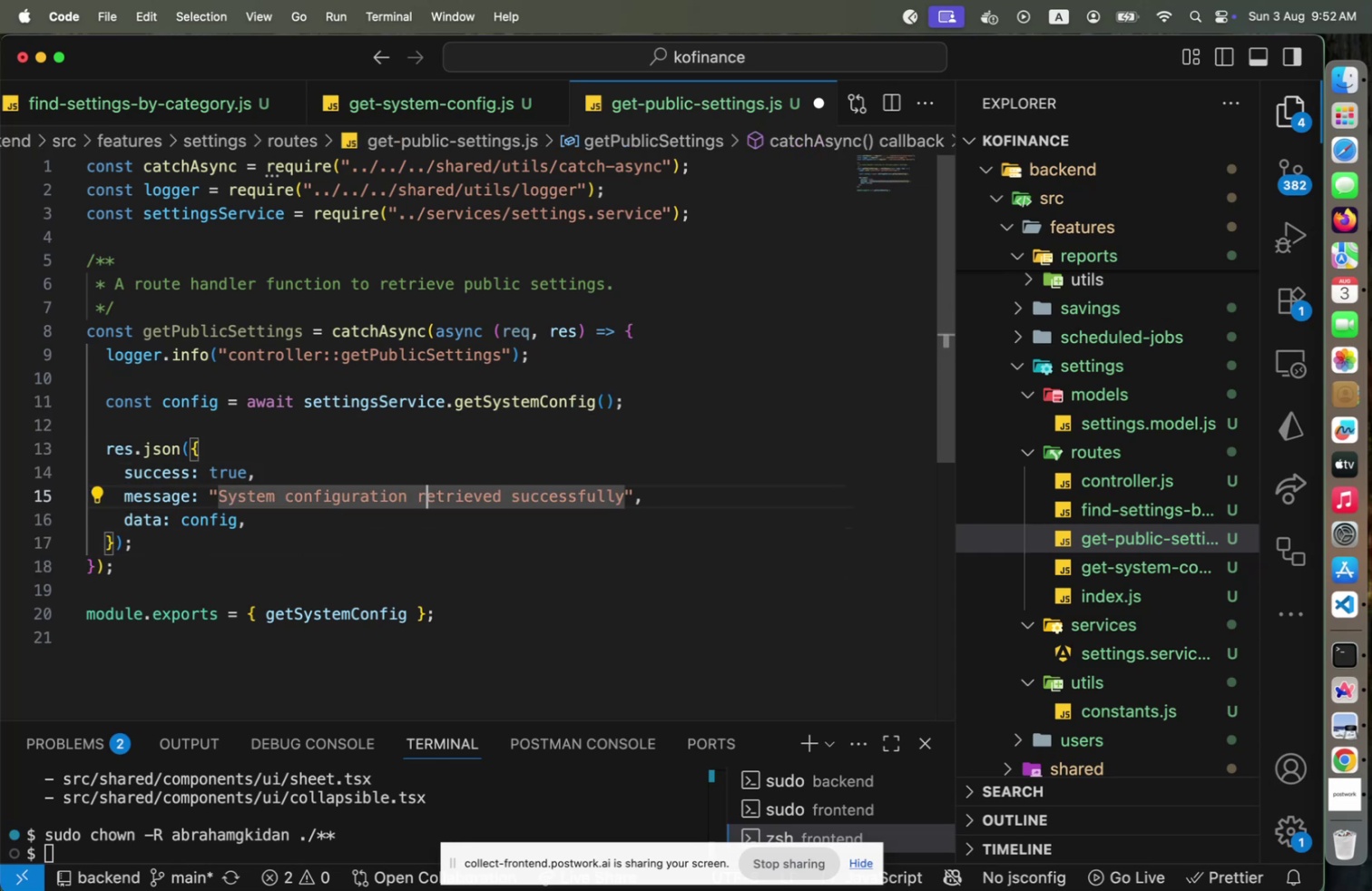 
key(ArrowLeft)
 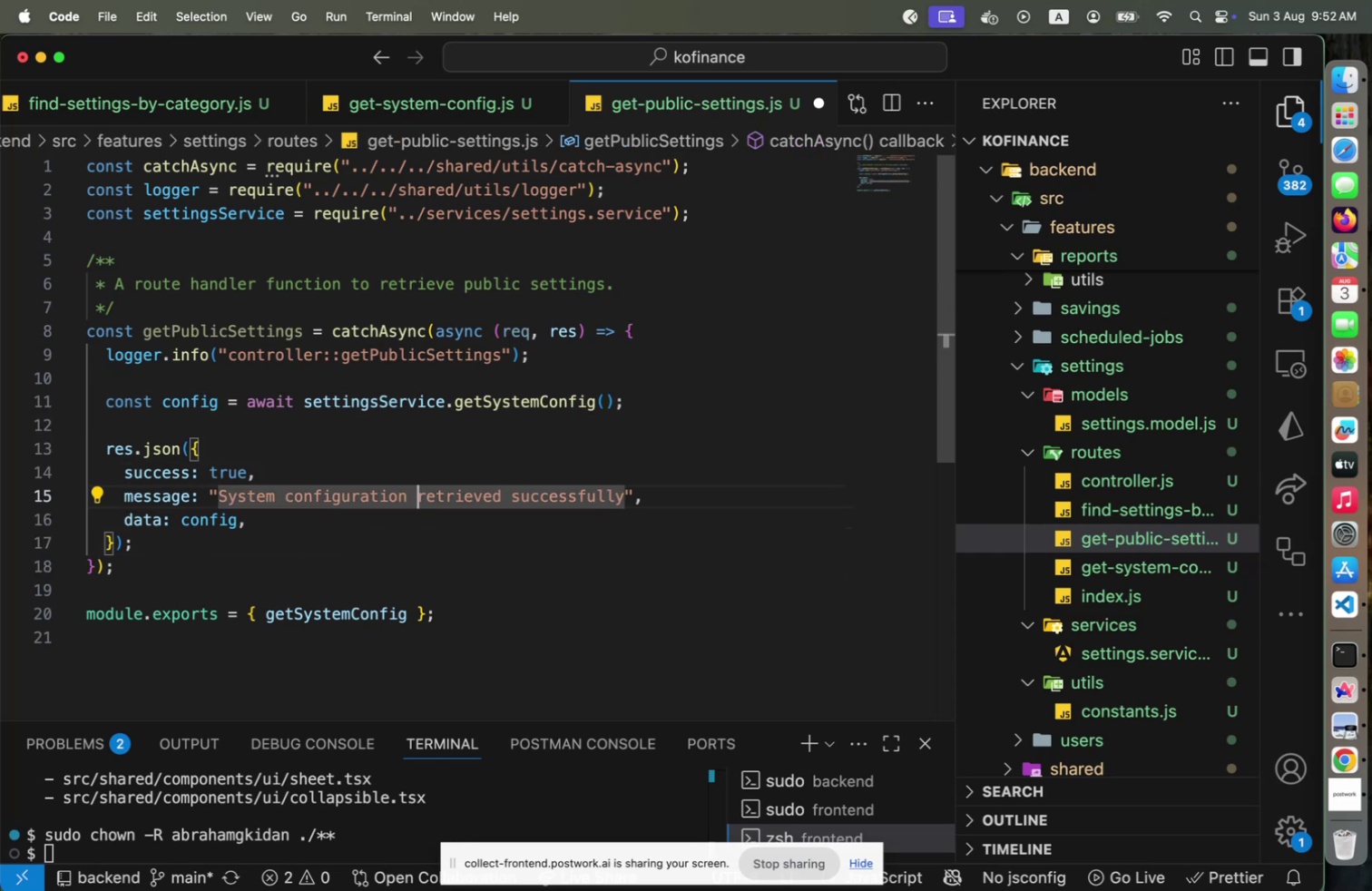 
key(ArrowLeft)
 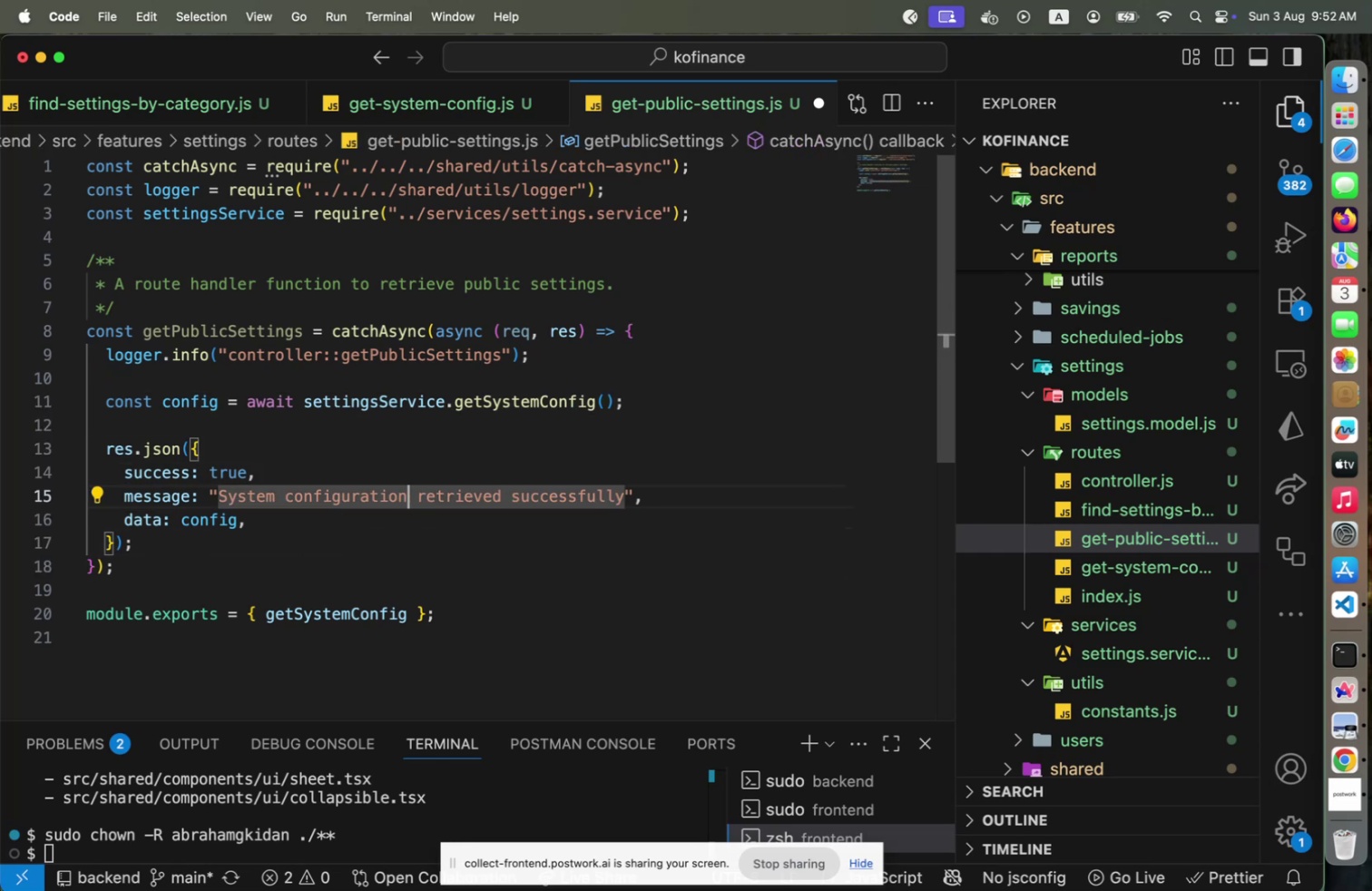 
hold_key(key=ShiftLeft, duration=2.19)
 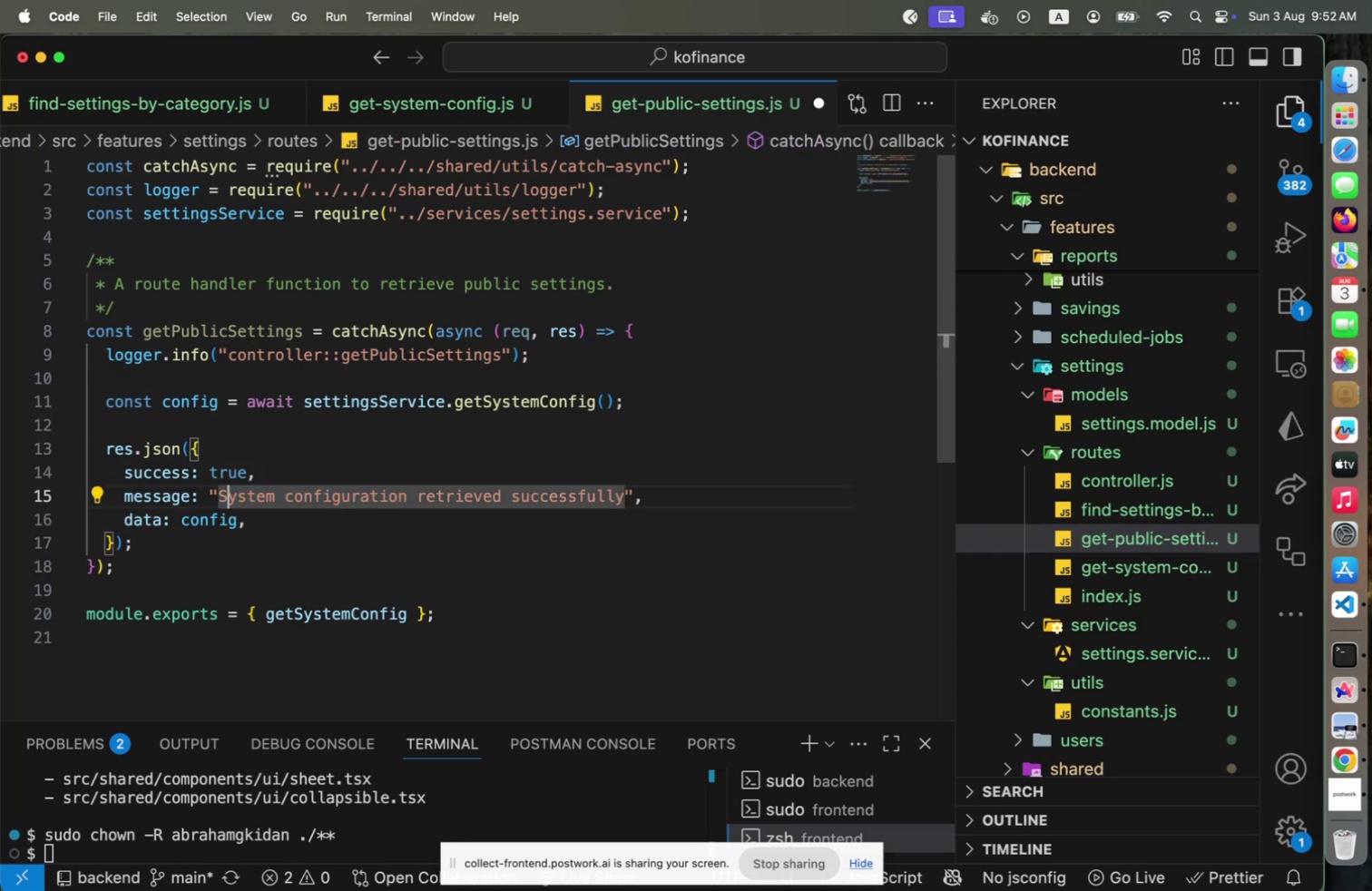 
hold_key(key=ArrowLeft, duration=1.5)
 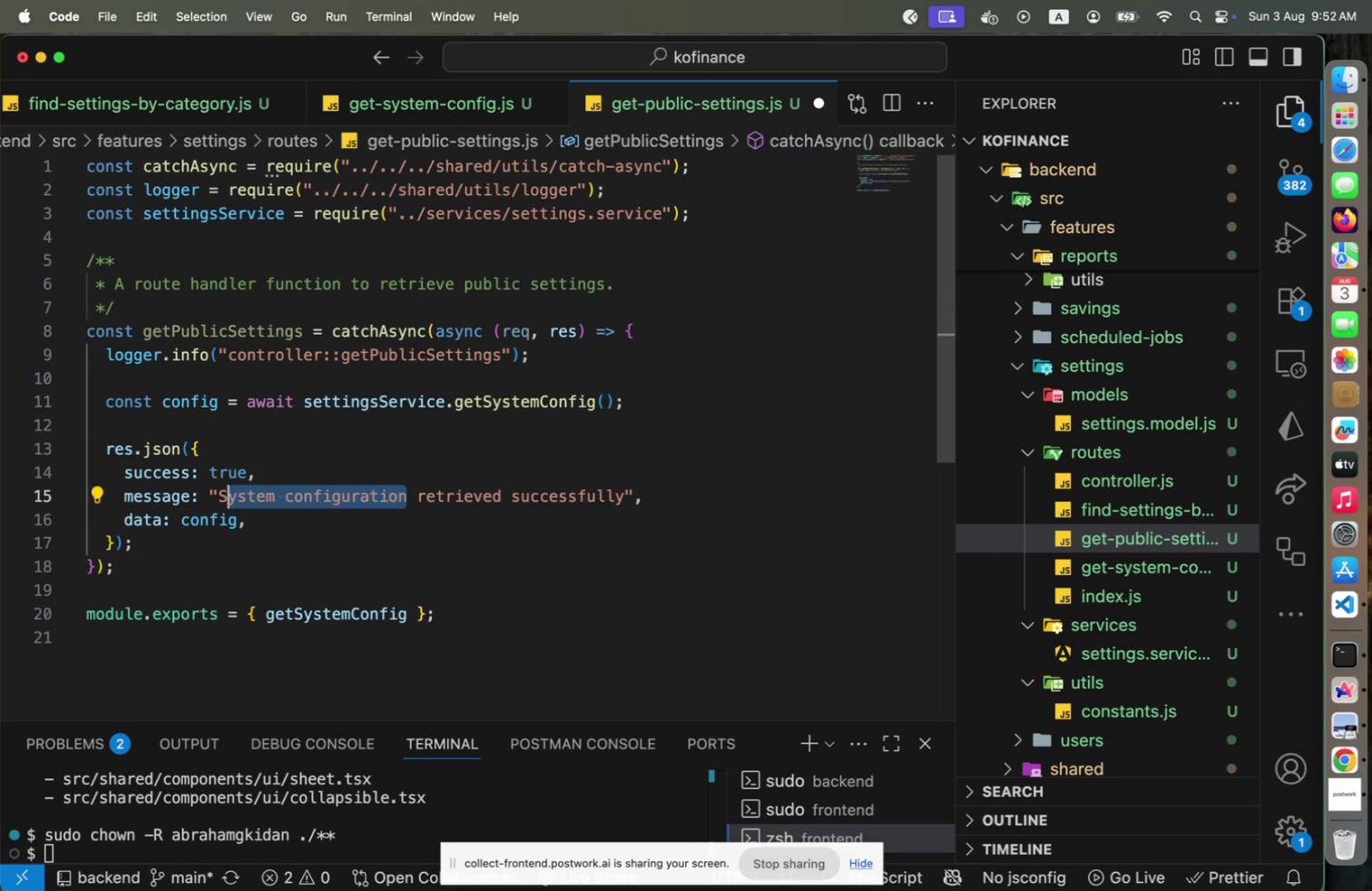 
hold_key(key=ArrowLeft, duration=0.46)
 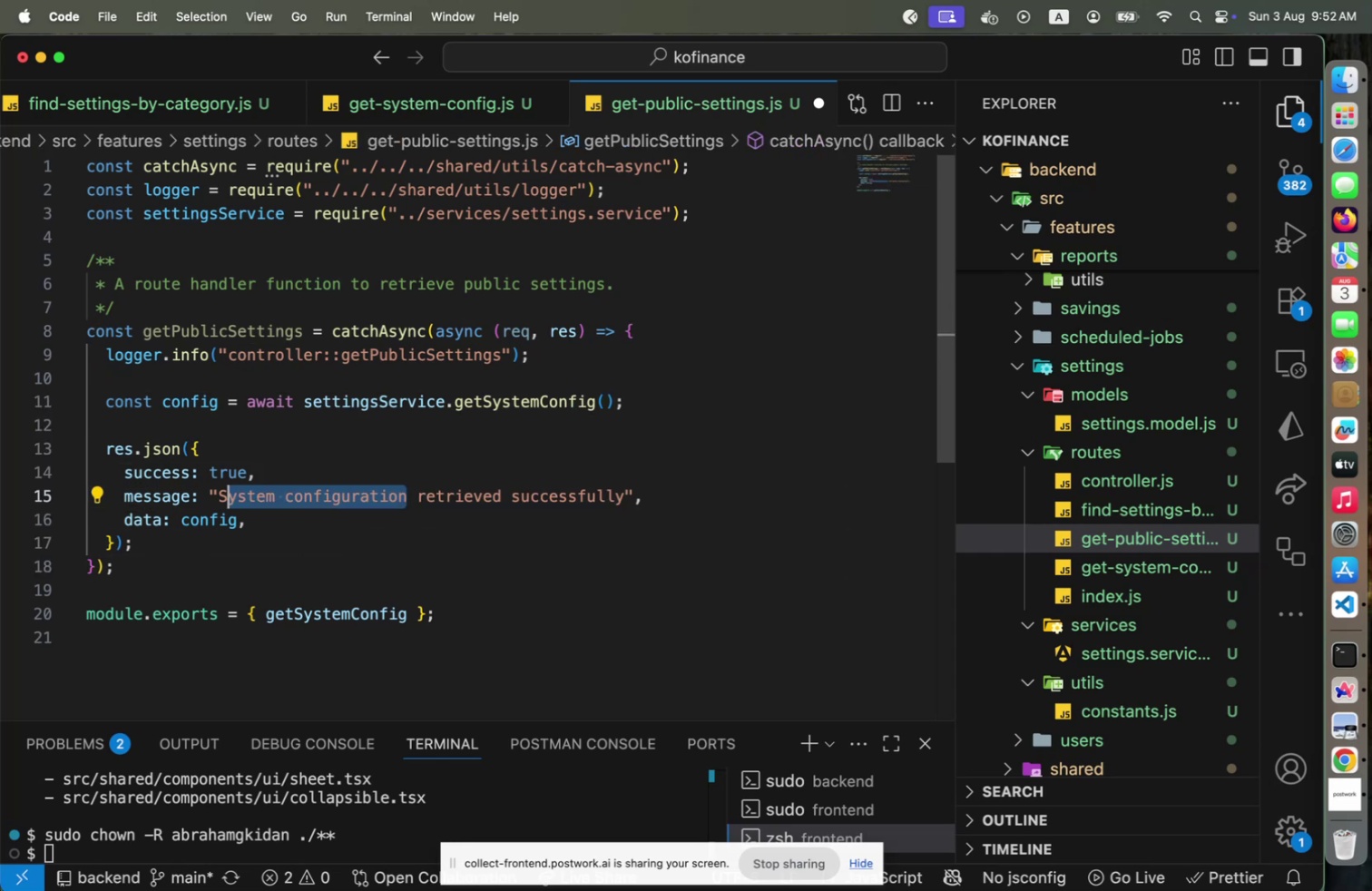 
key(ArrowLeft)
 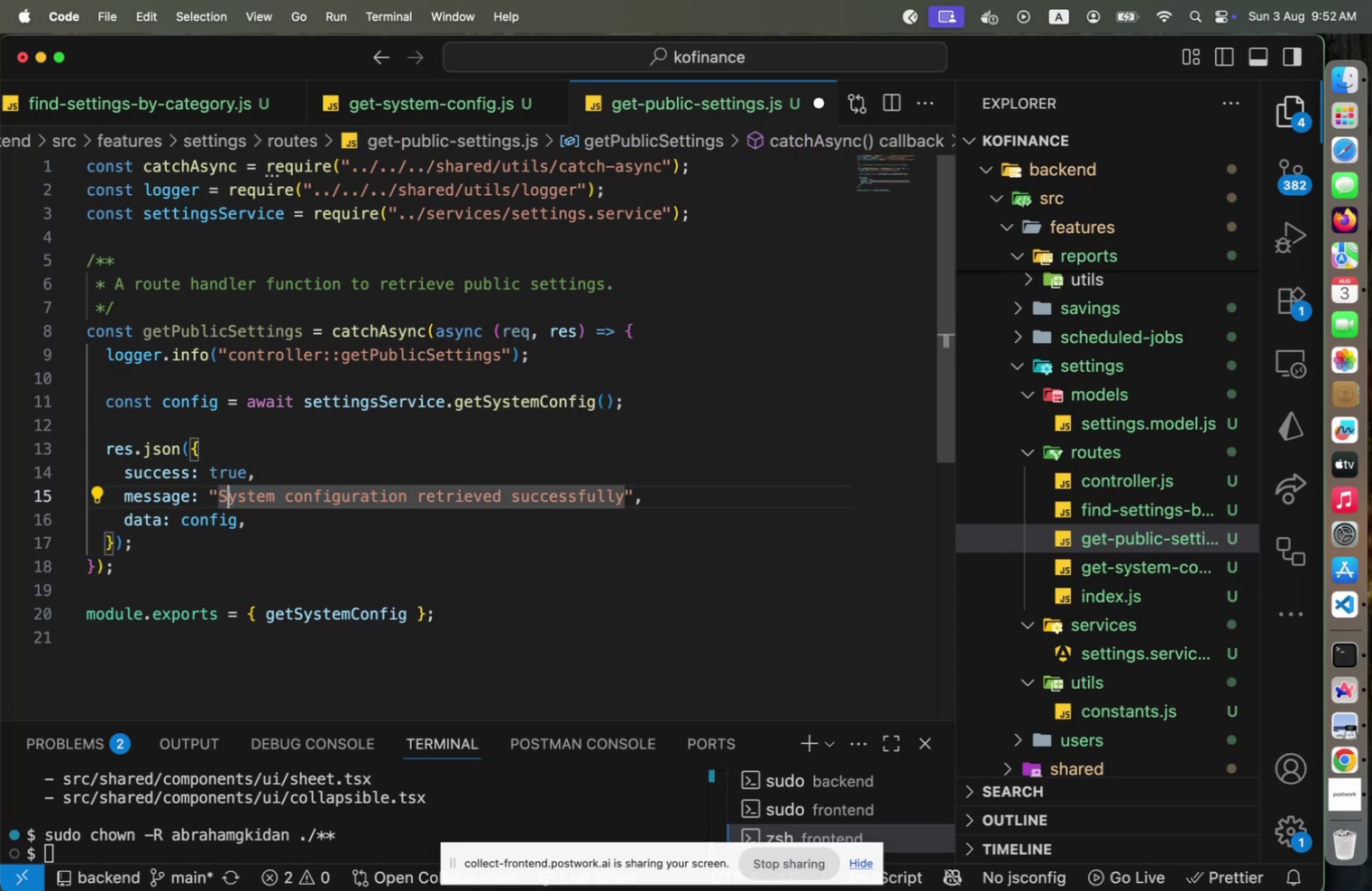 
key(Backspace)
type(Public )
 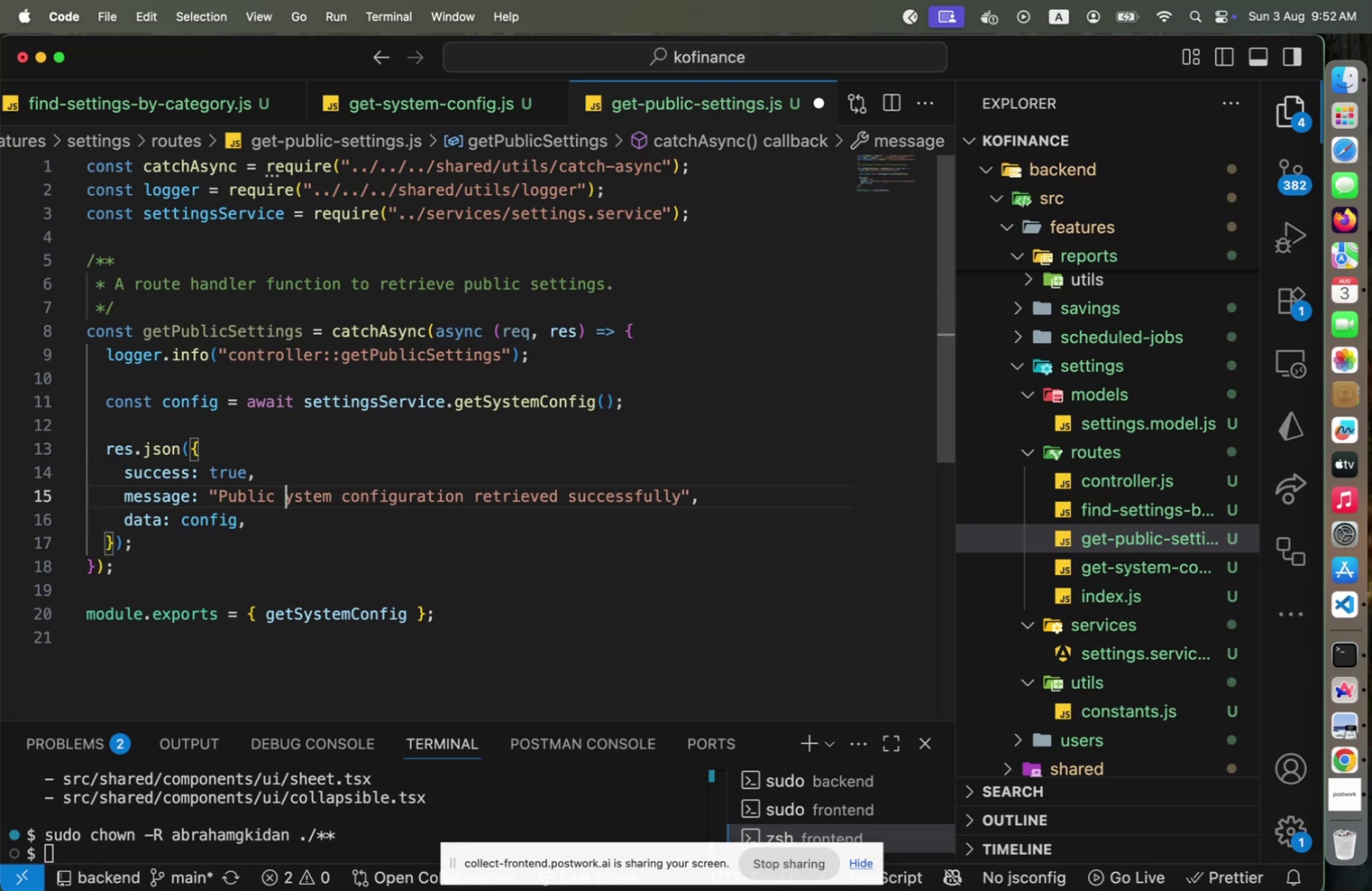 
key(Shift+ArrowRight)
 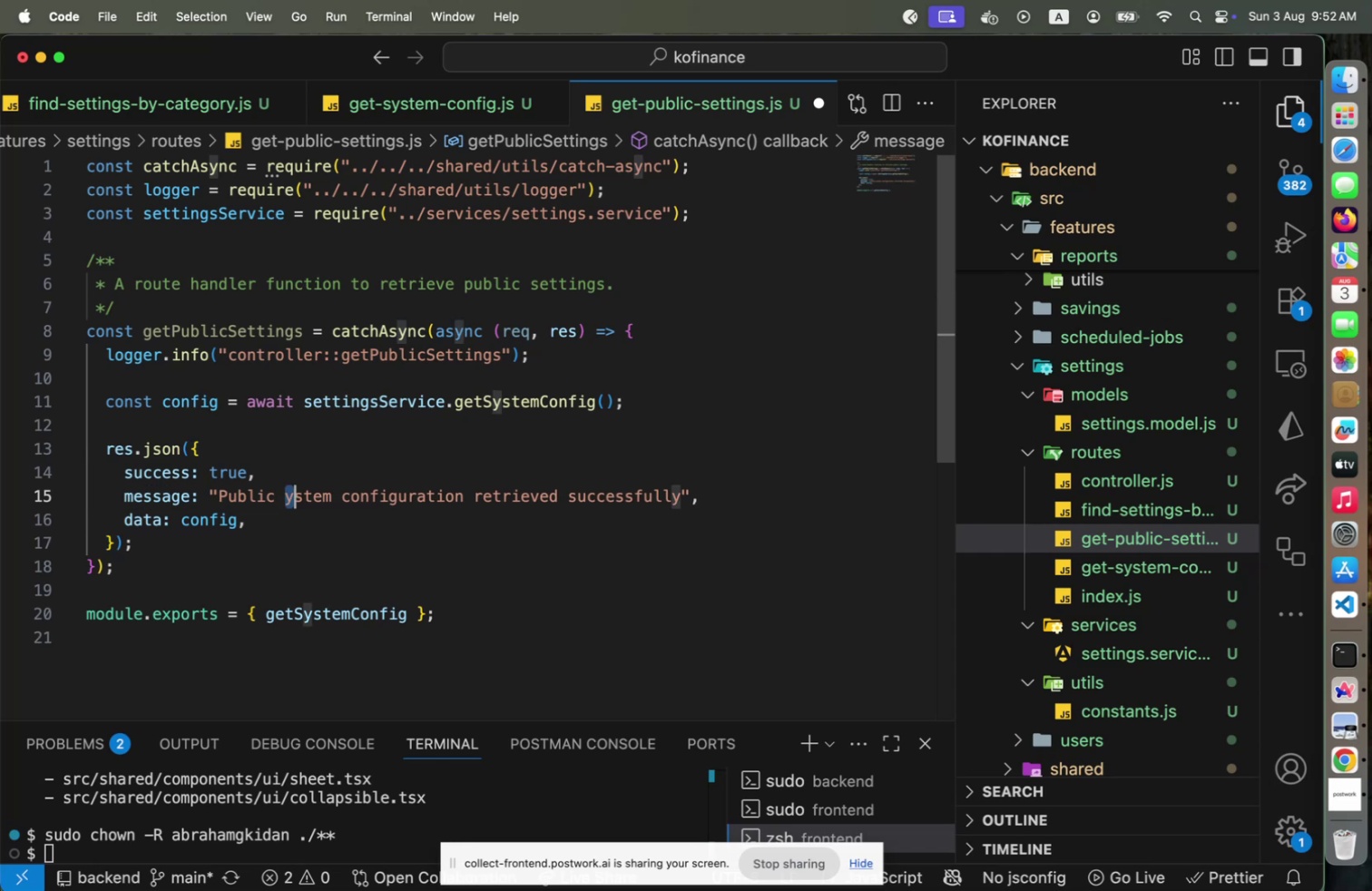 
hold_key(key=ArrowRight, duration=0.63)
 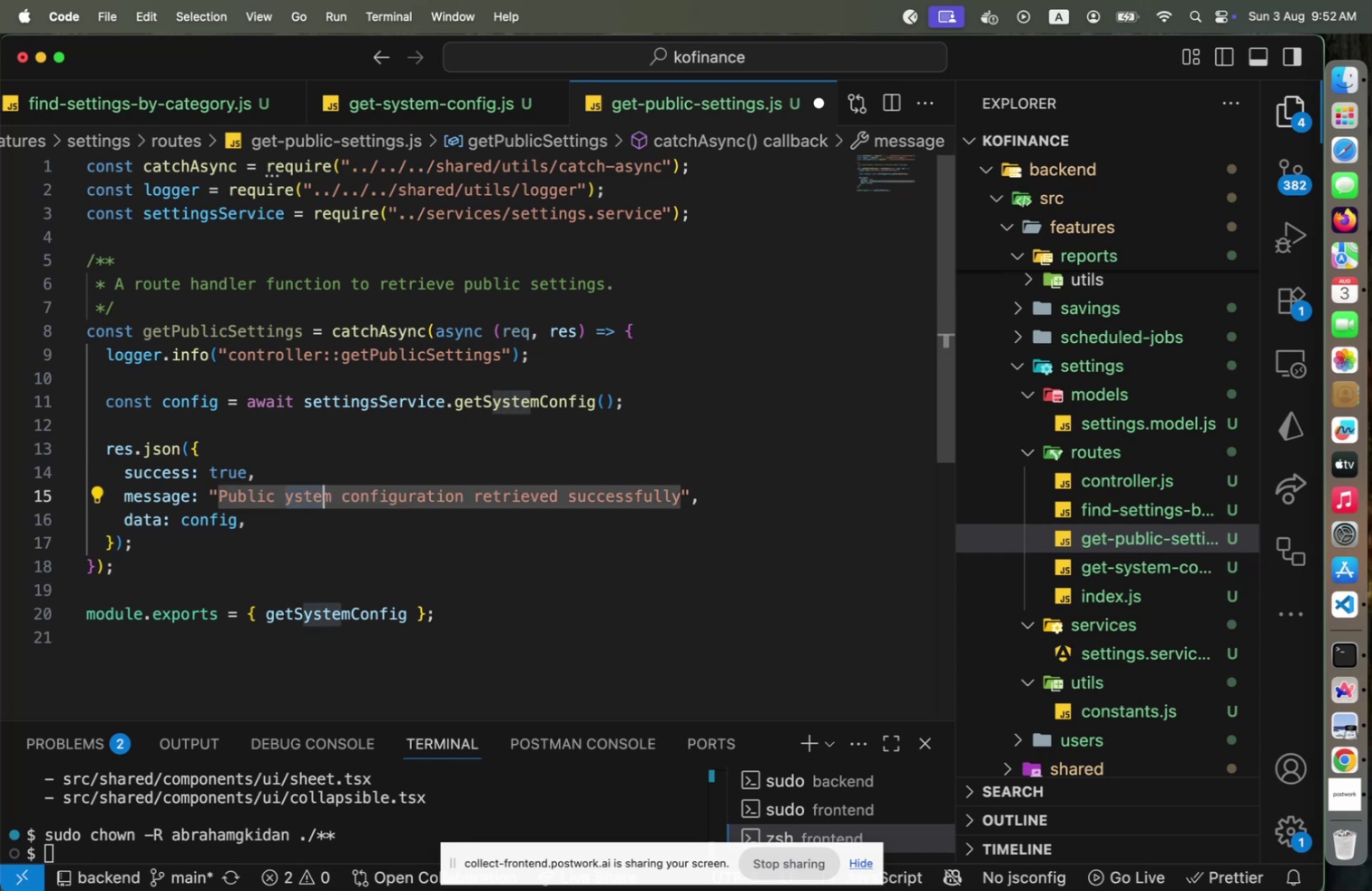 
key(Shift+ArrowRight)
 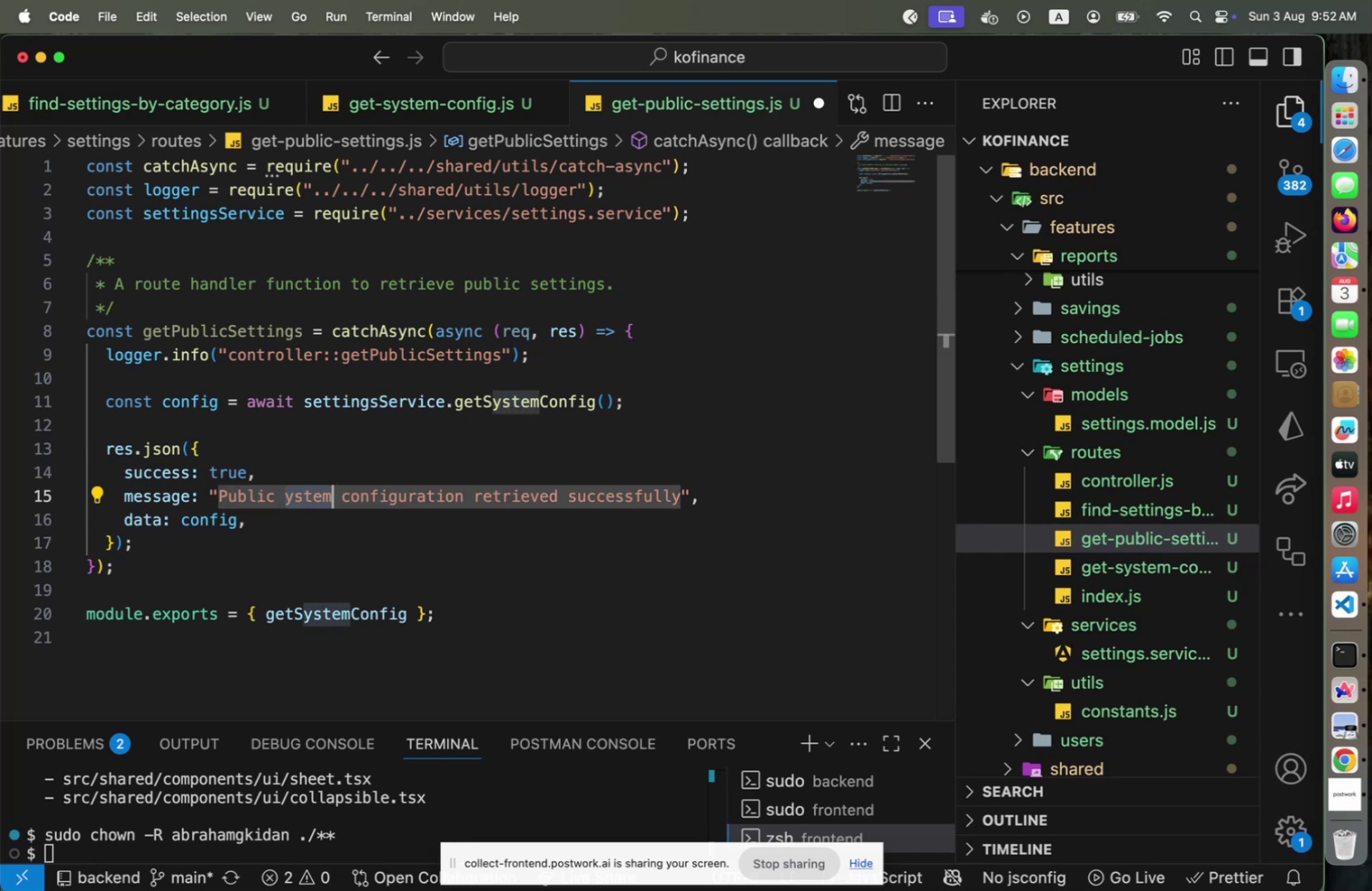 
key(Shift+ArrowRight)
 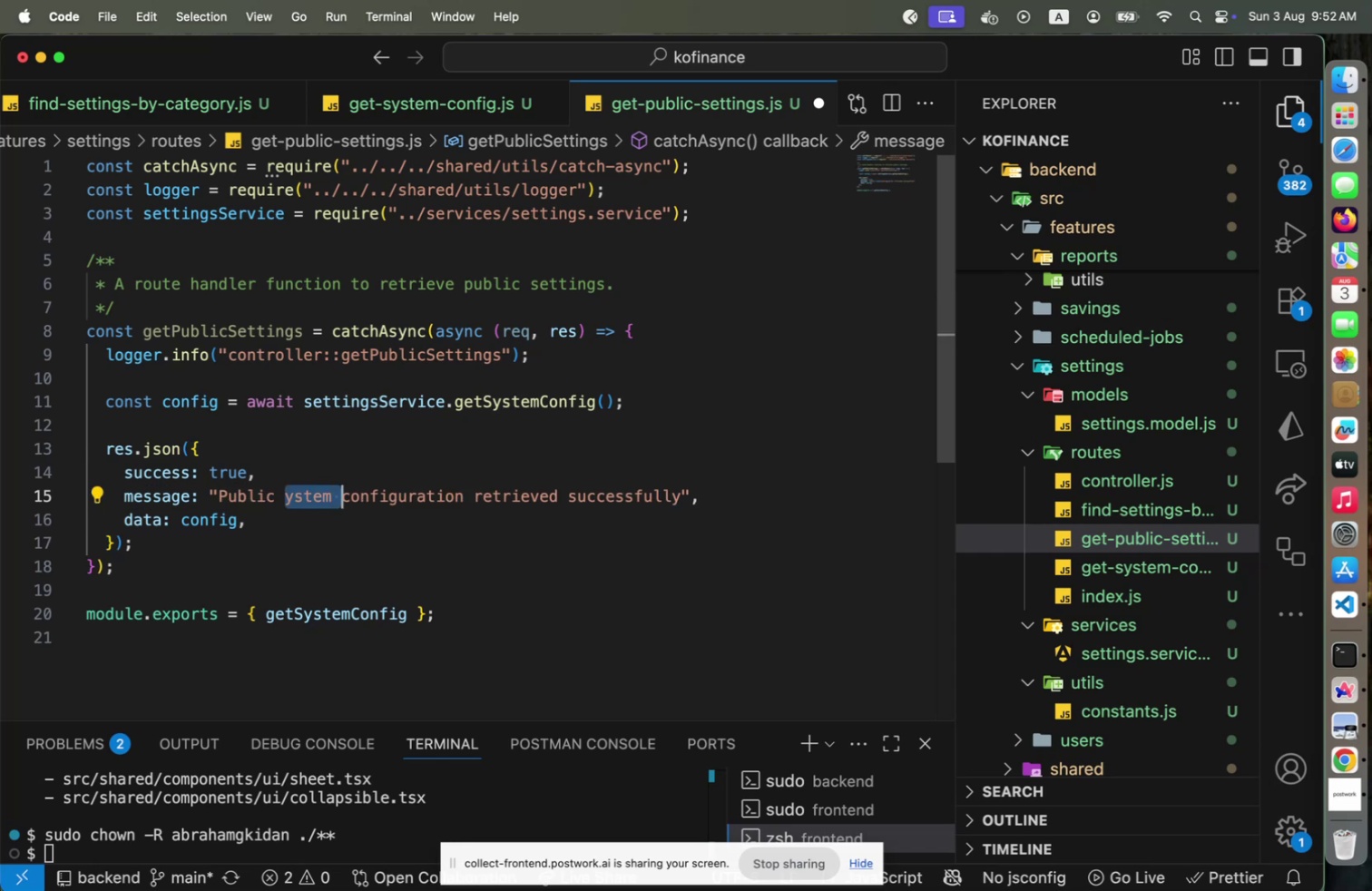 
hold_key(key=ArrowRight, duration=1.42)
 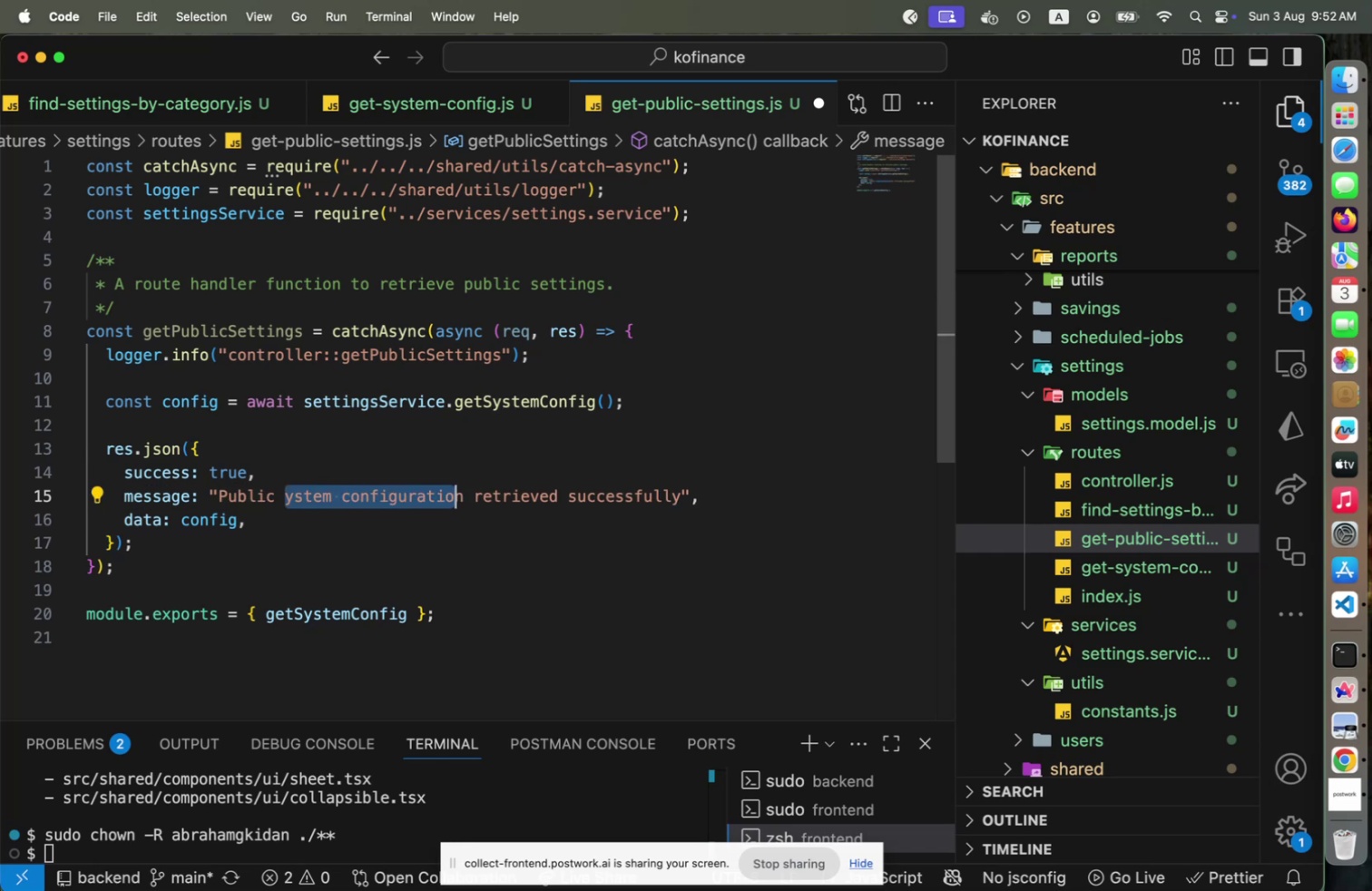 
key(Shift+ShiftLeft)
 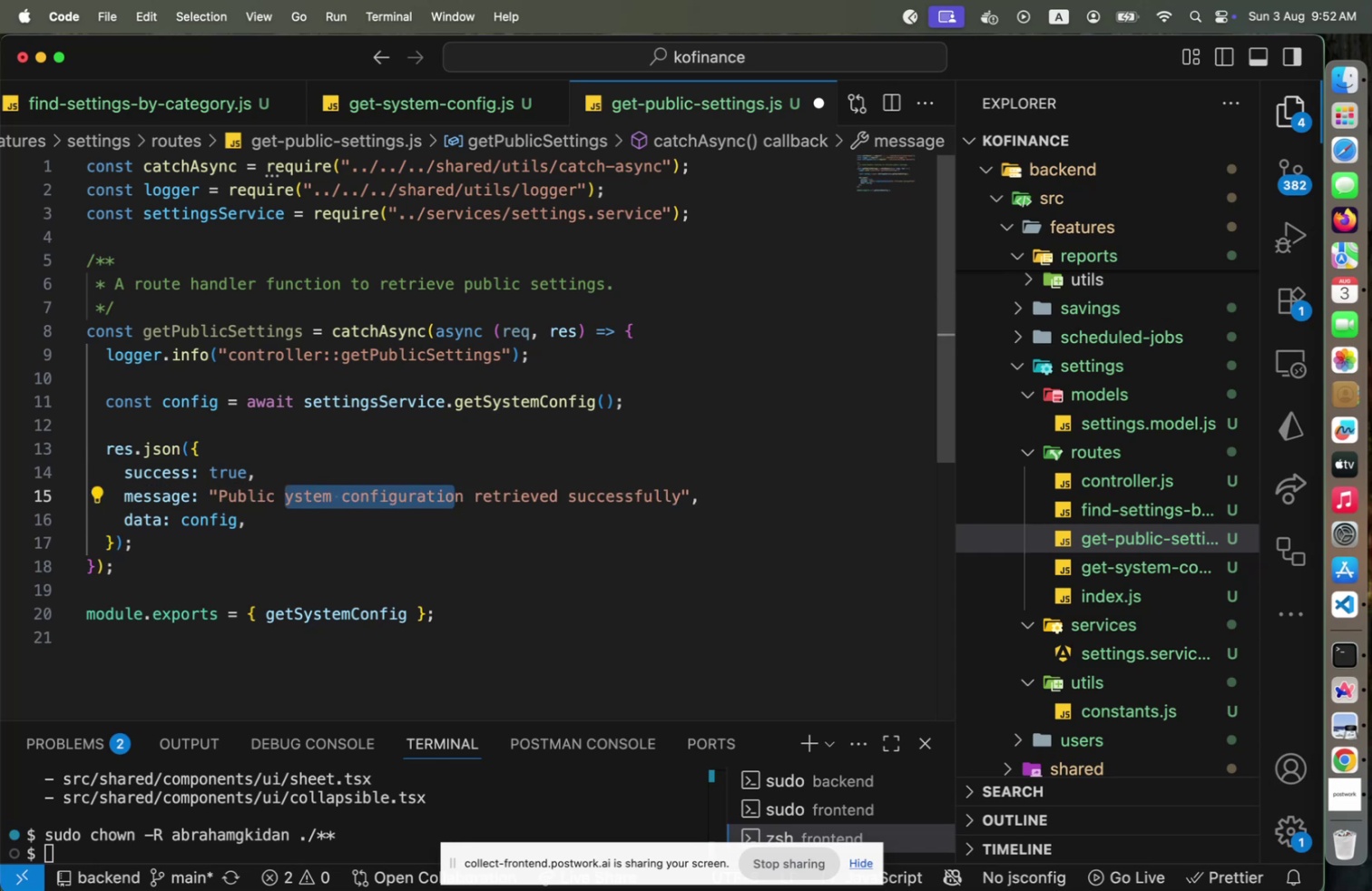 
key(Shift+ArrowRight)
 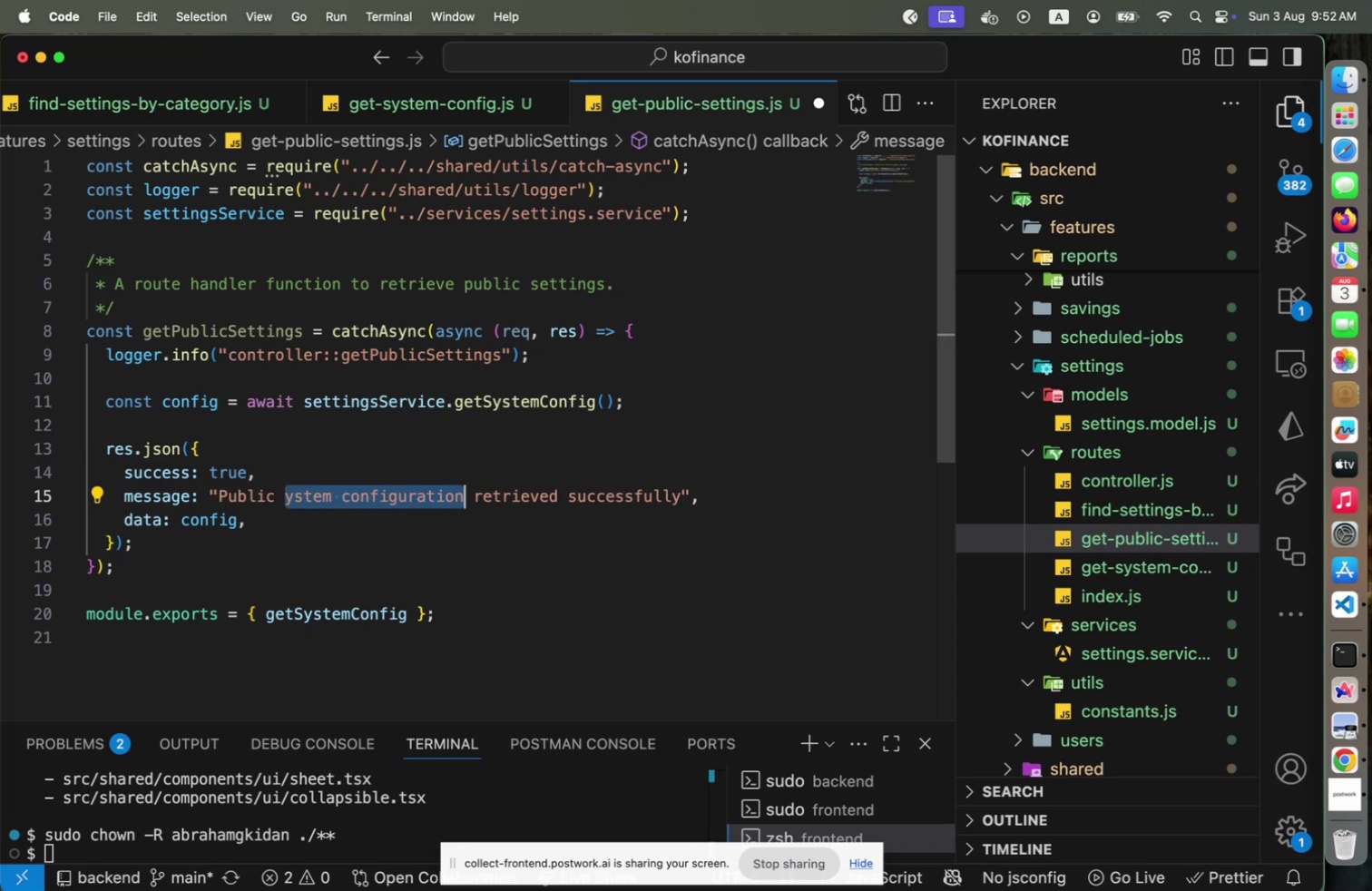 
type(sr)
key(Backspace)
type(ettings)
 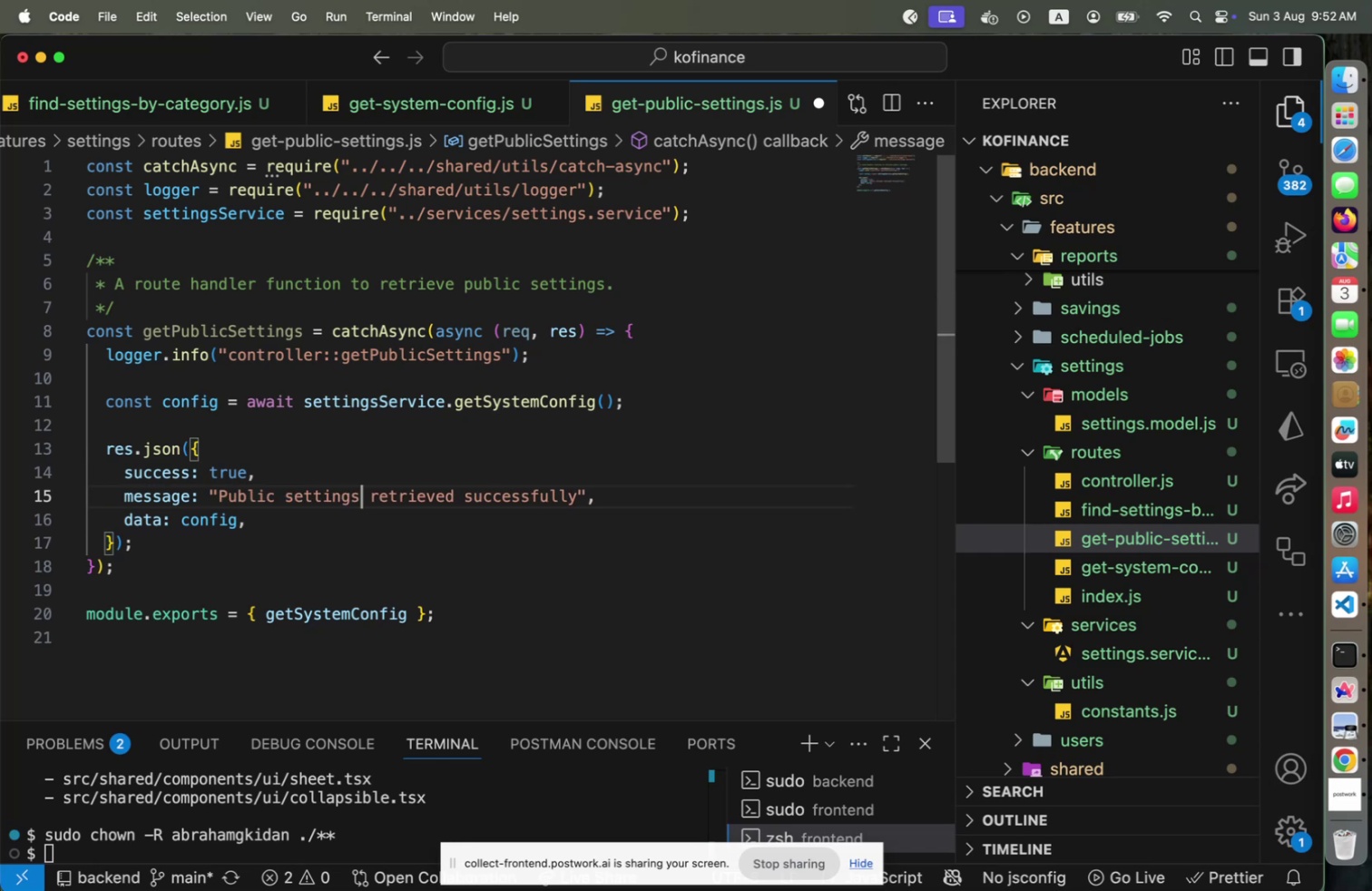 
key(ArrowUp)
 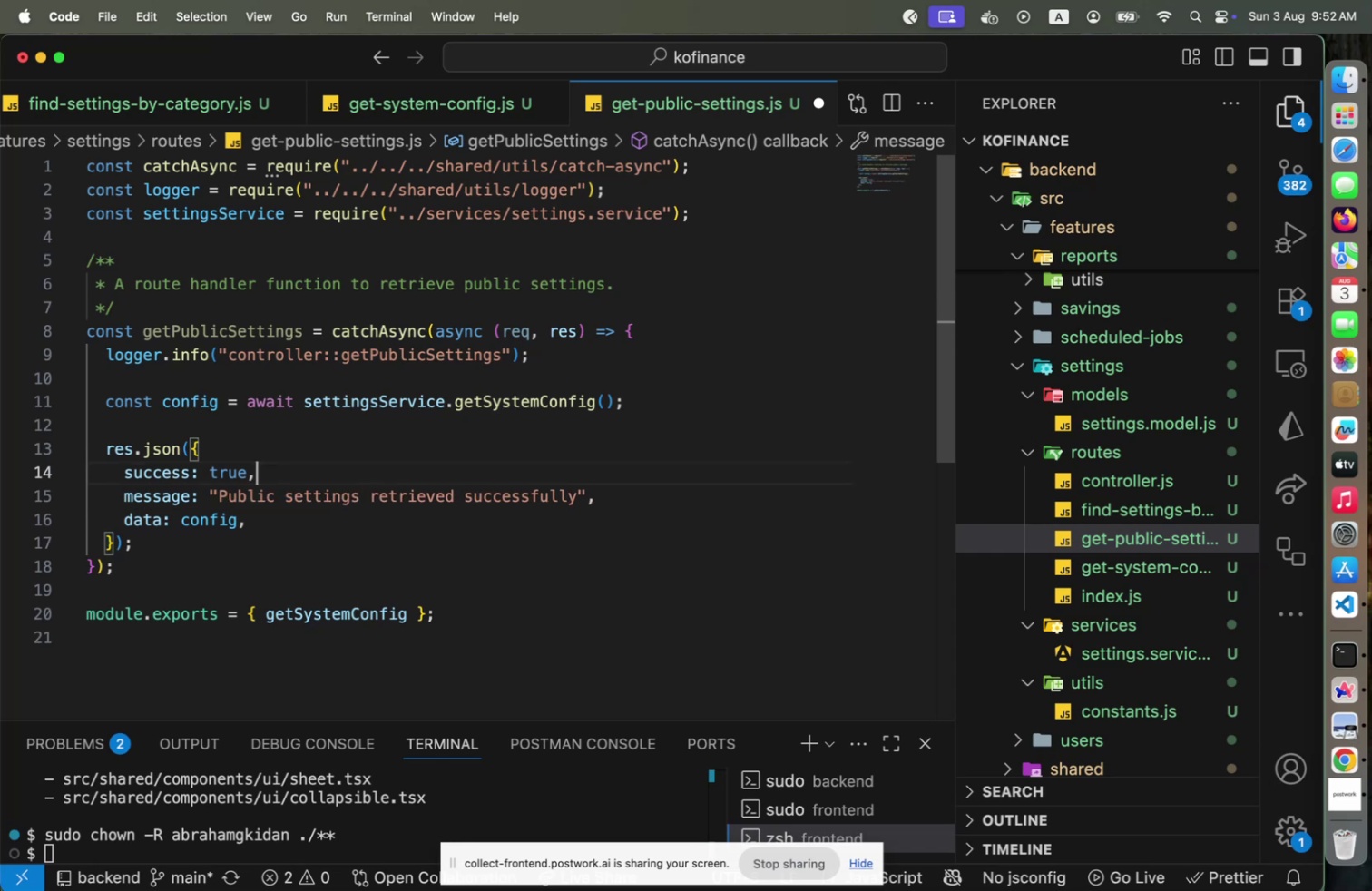 
key(ArrowUp)
 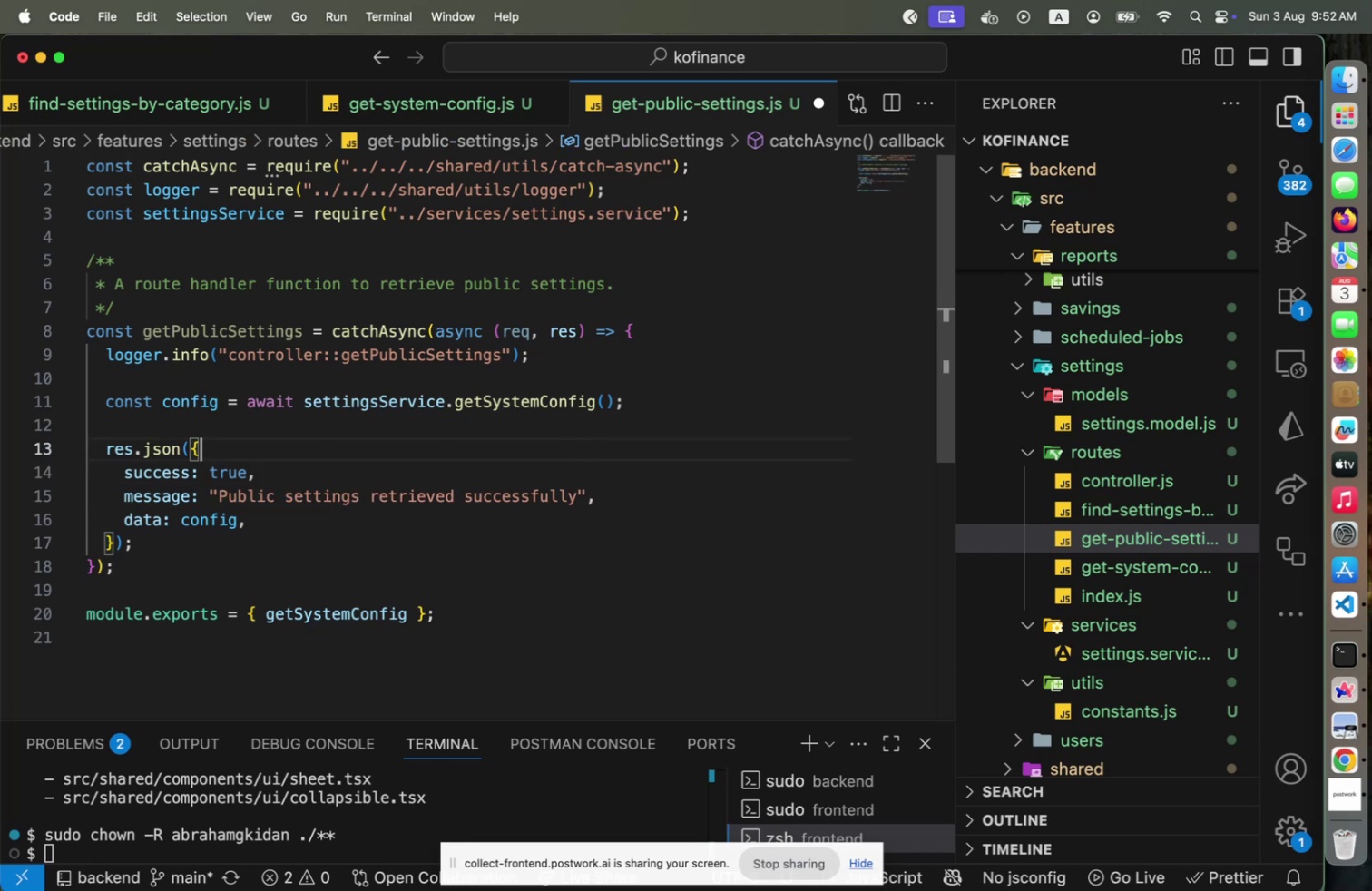 
key(ArrowUp)
 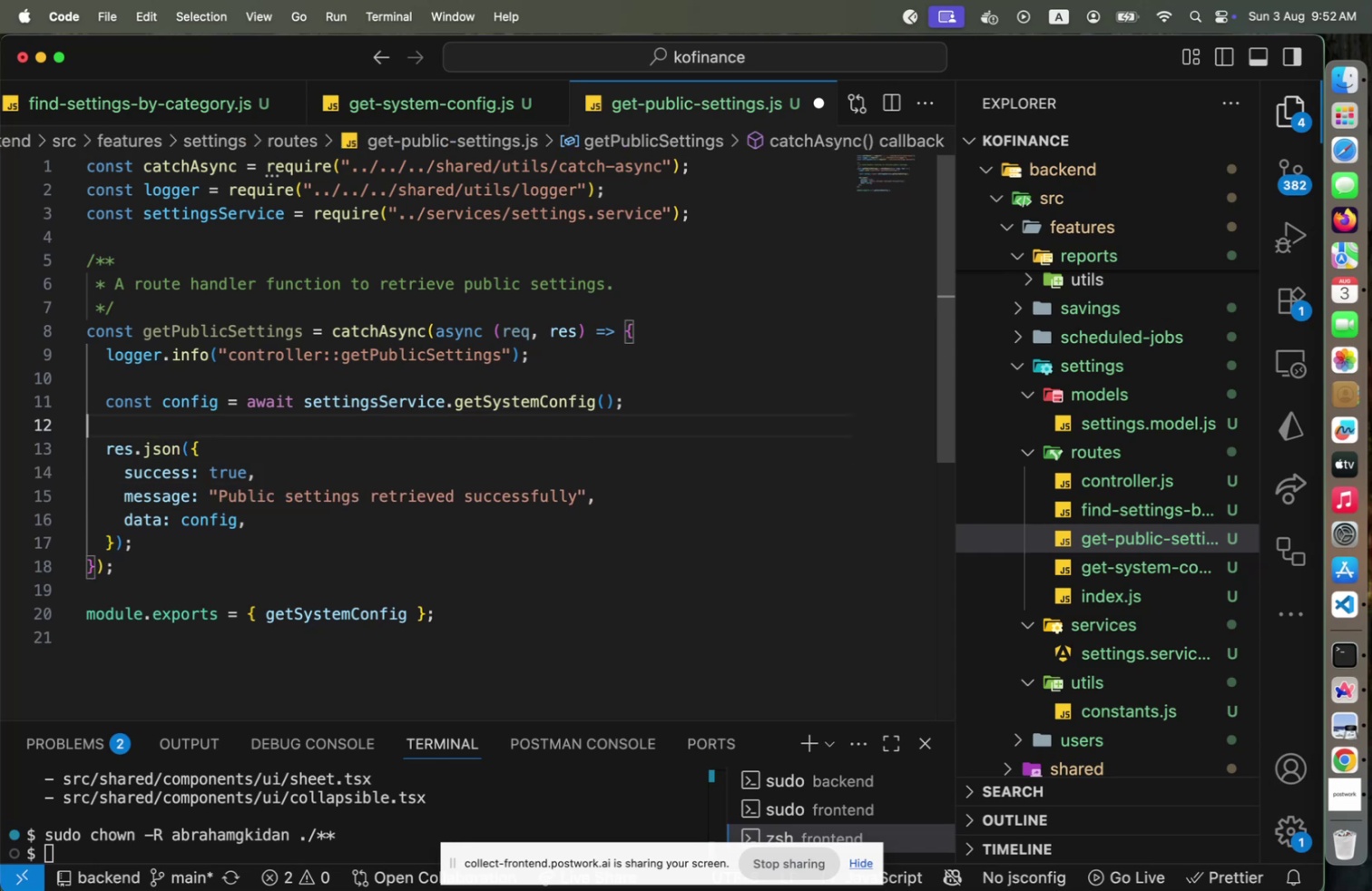 
key(ArrowUp)
 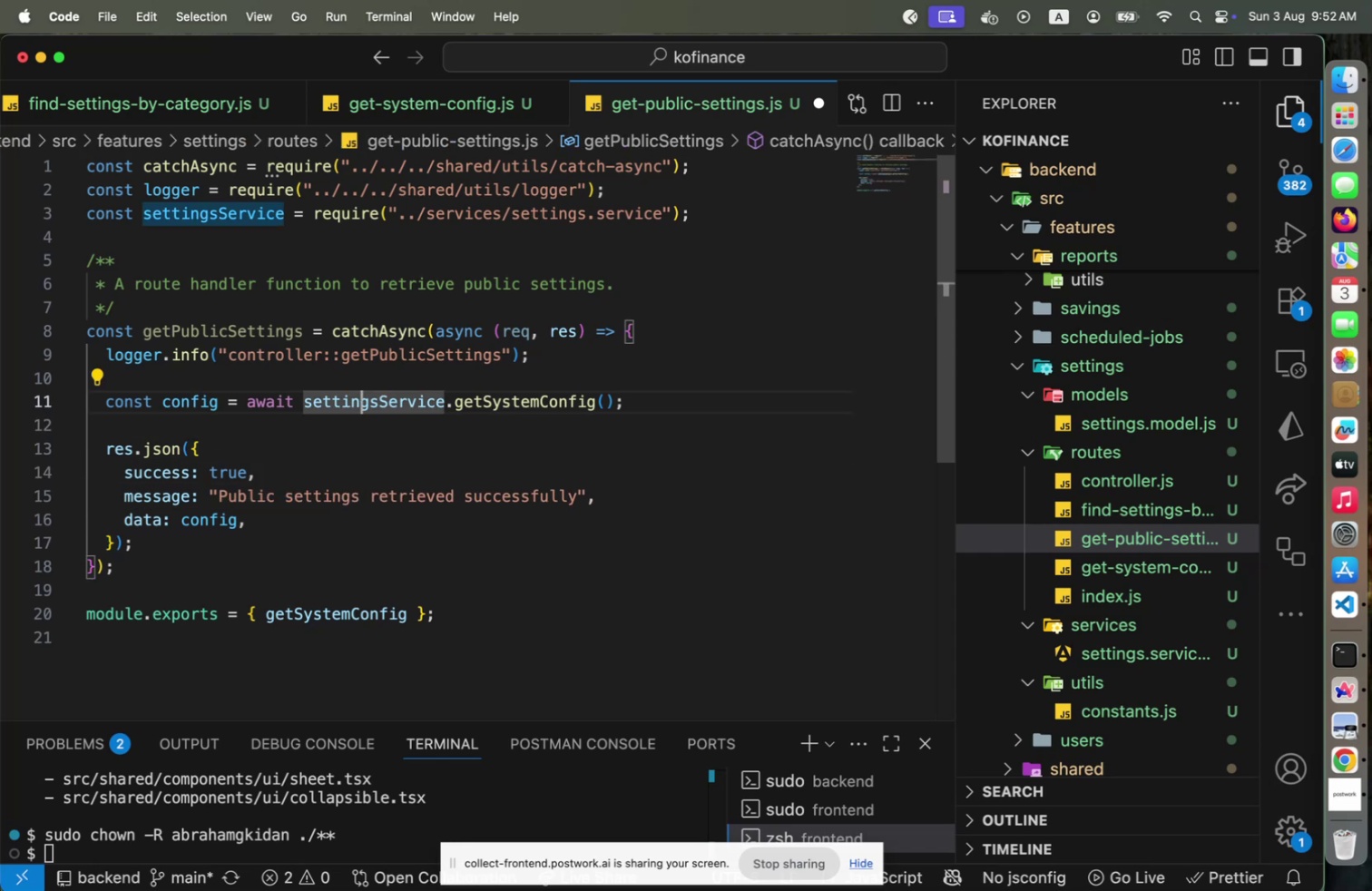 
hold_key(key=ArrowLeft, duration=1.51)
 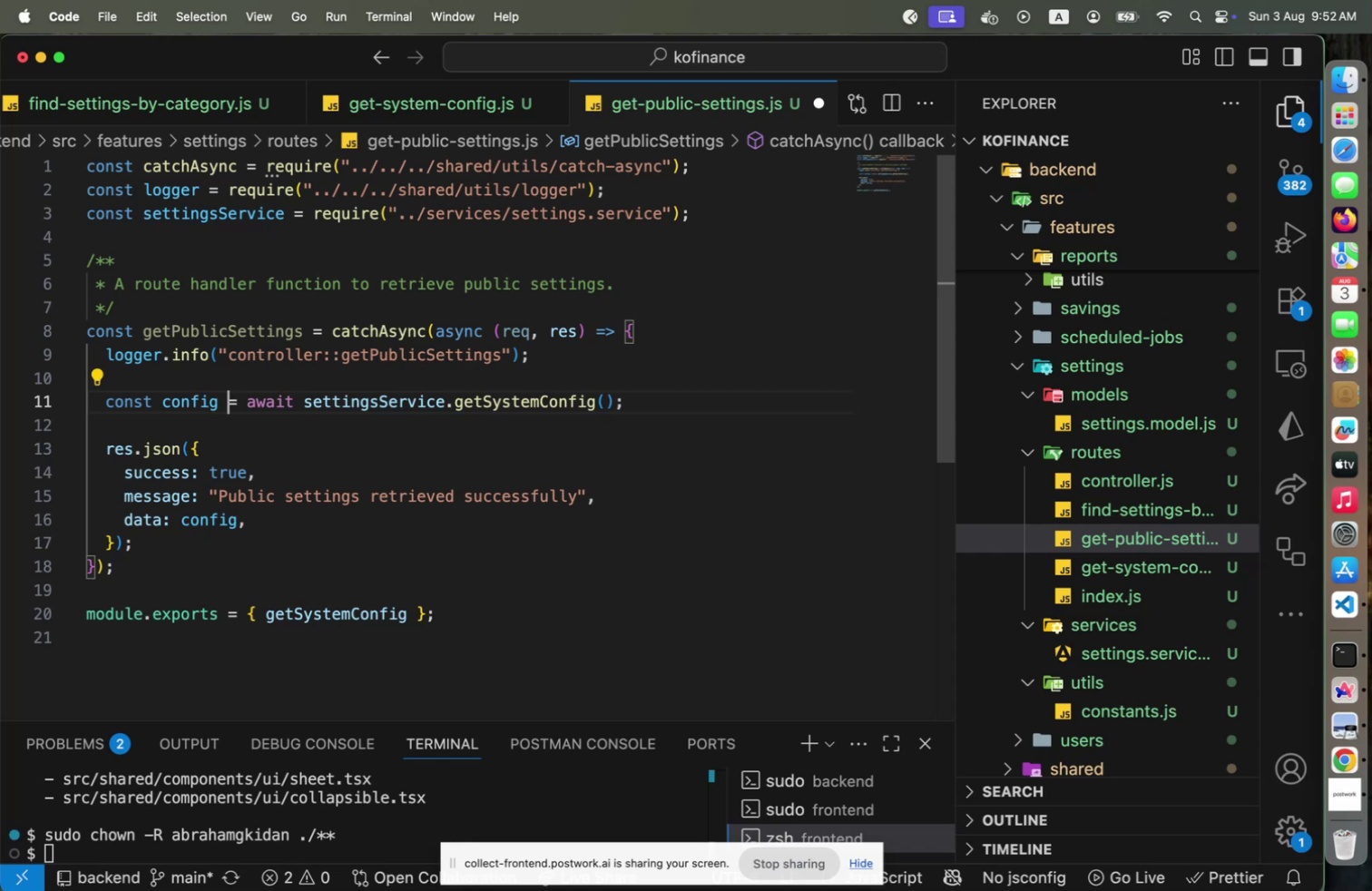 
key(ArrowLeft)
 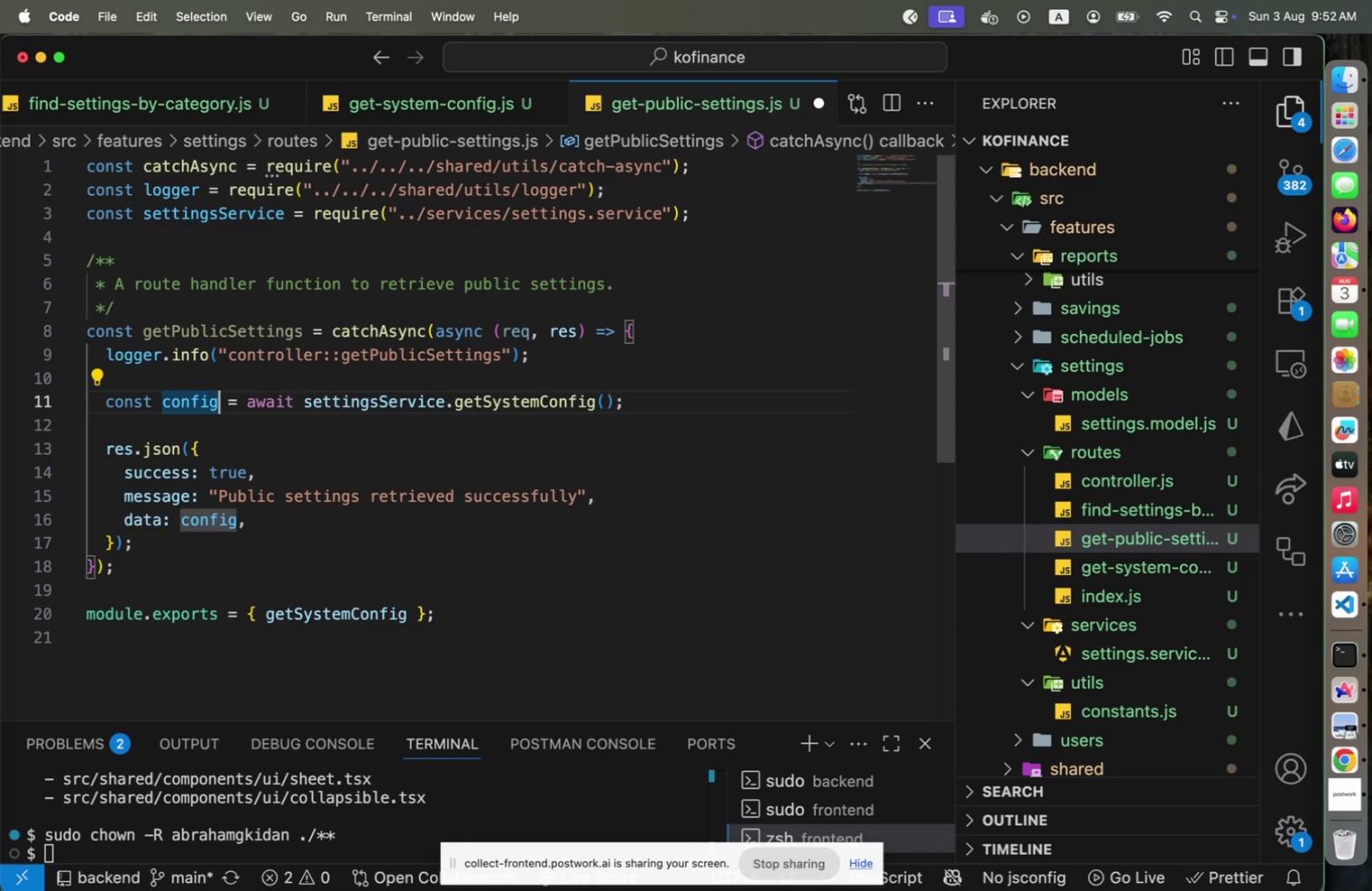 
key(Shift+ArrowLeft)
 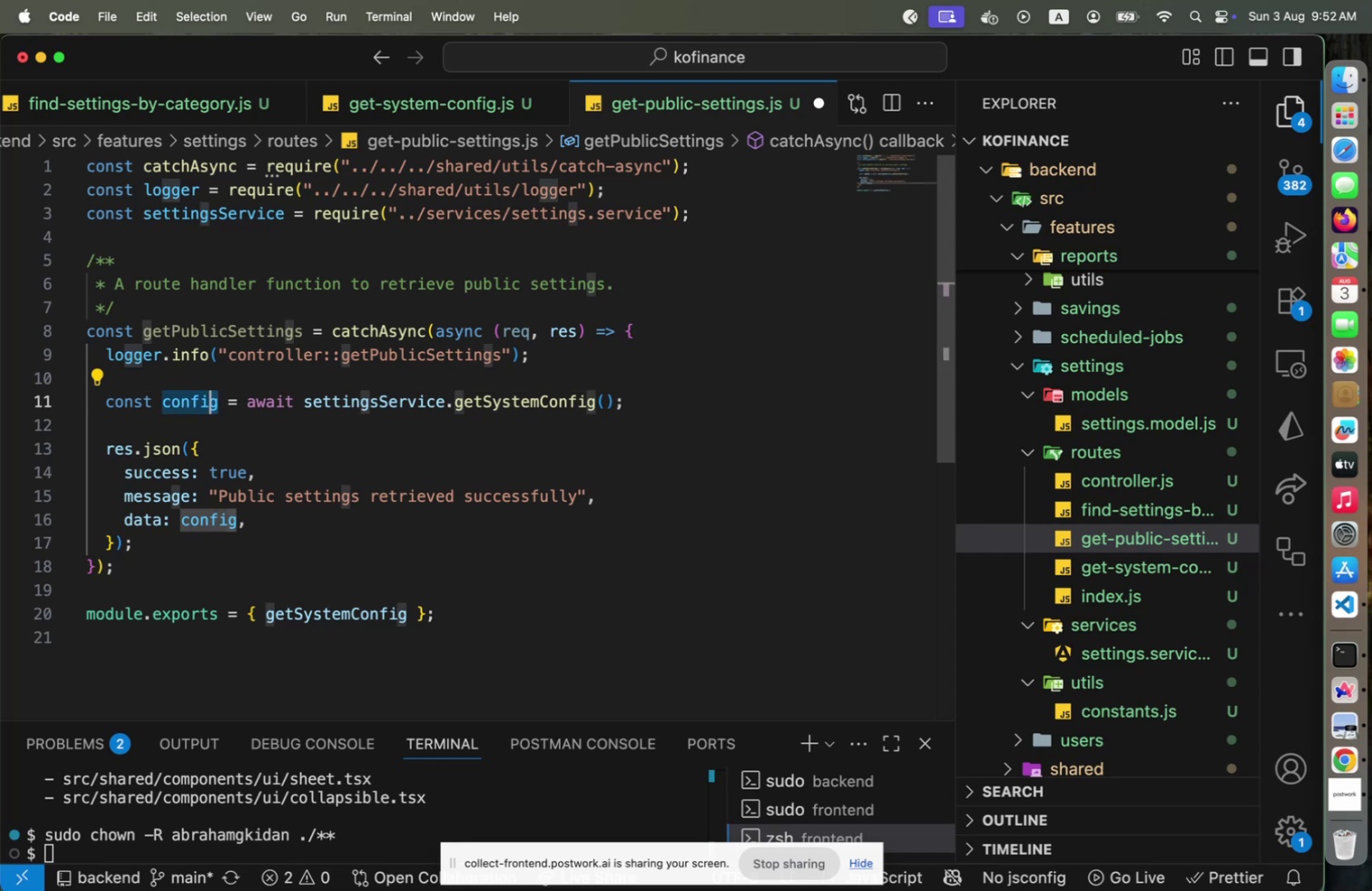 
key(Shift+ArrowLeft)
 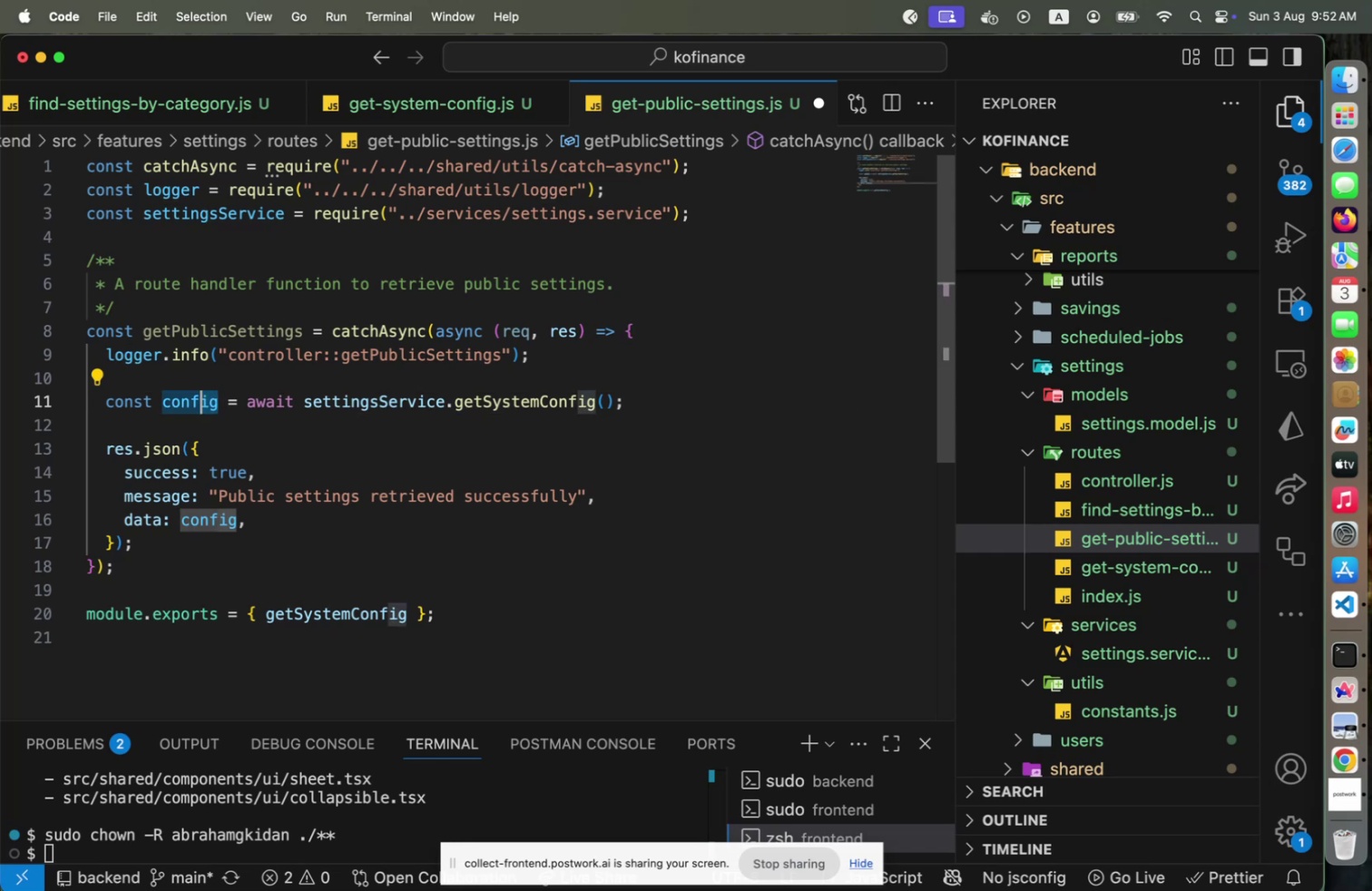 
key(Shift+ArrowLeft)
 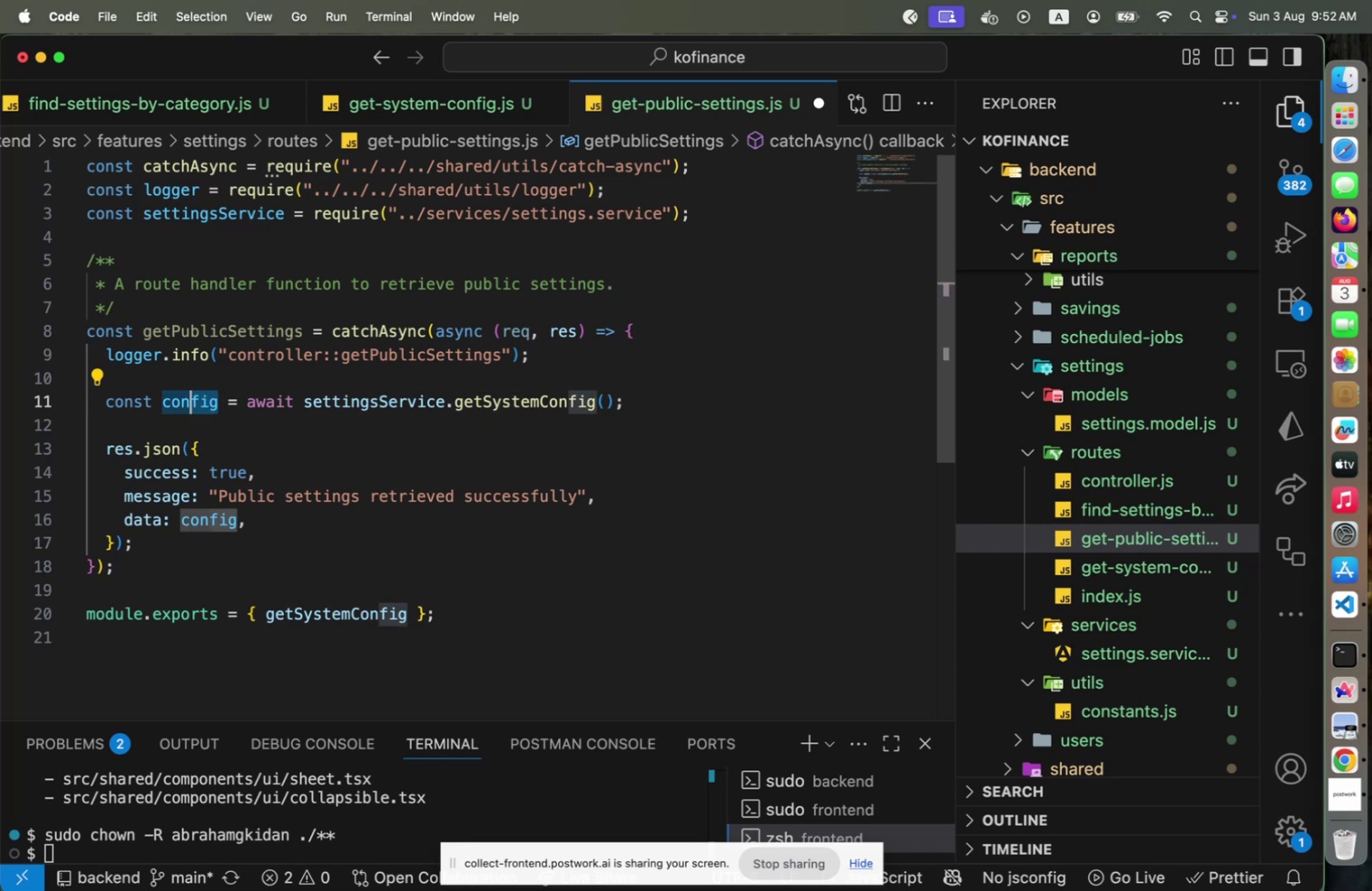 
key(Shift+ArrowLeft)
 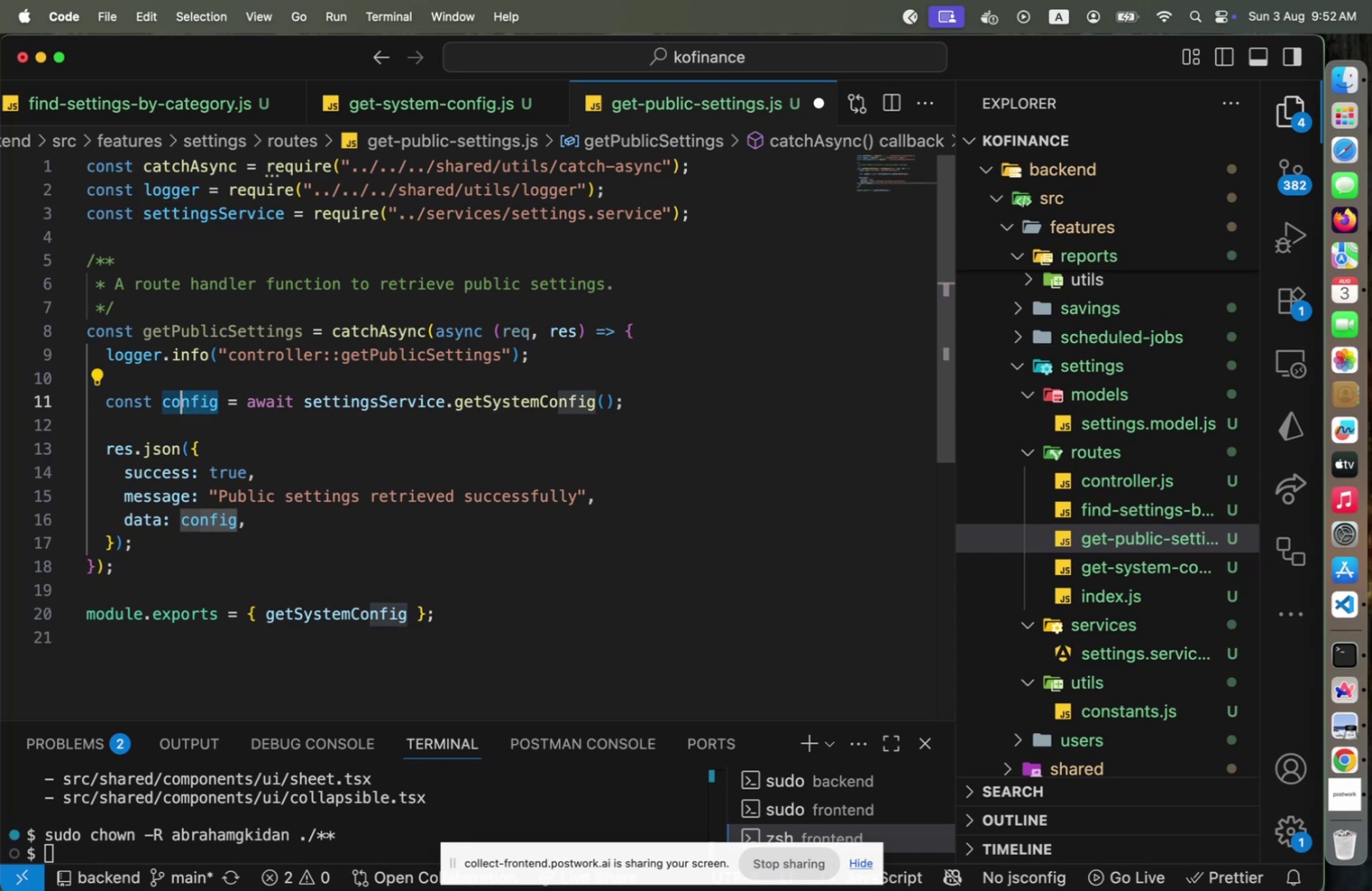 
key(Shift+ArrowLeft)
 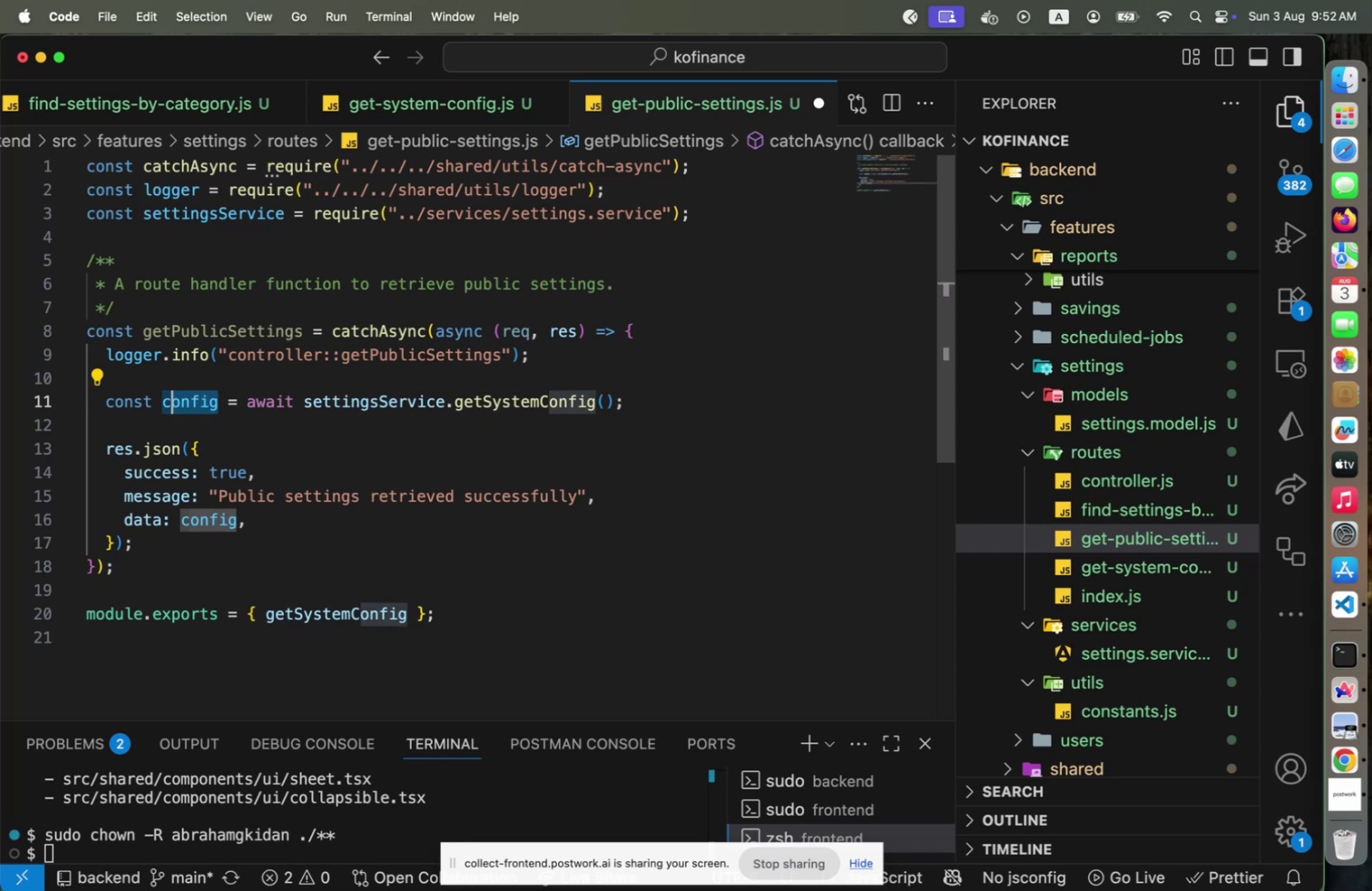 
key(Shift+ArrowLeft)
 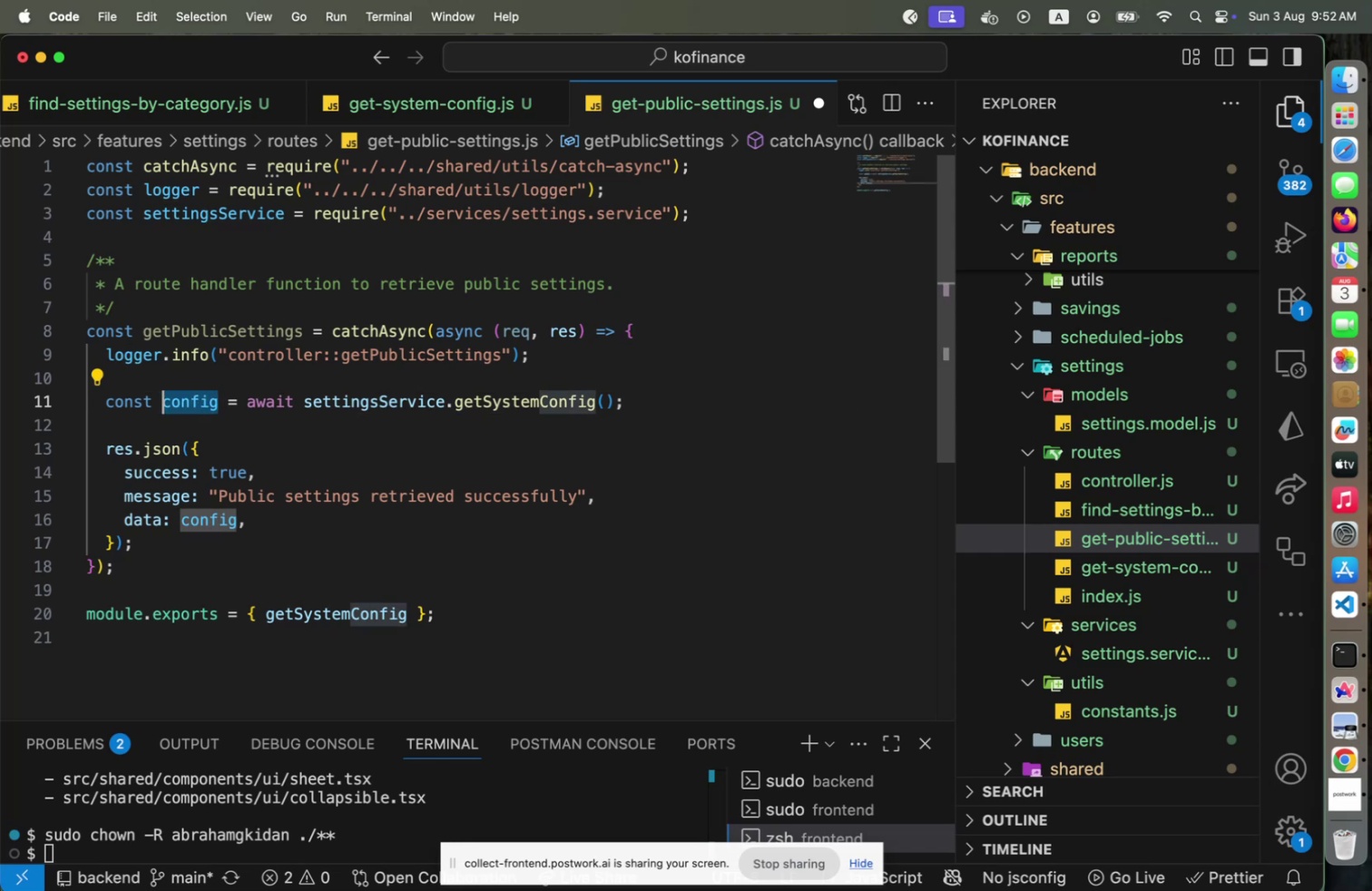 
type(publicSettings)
 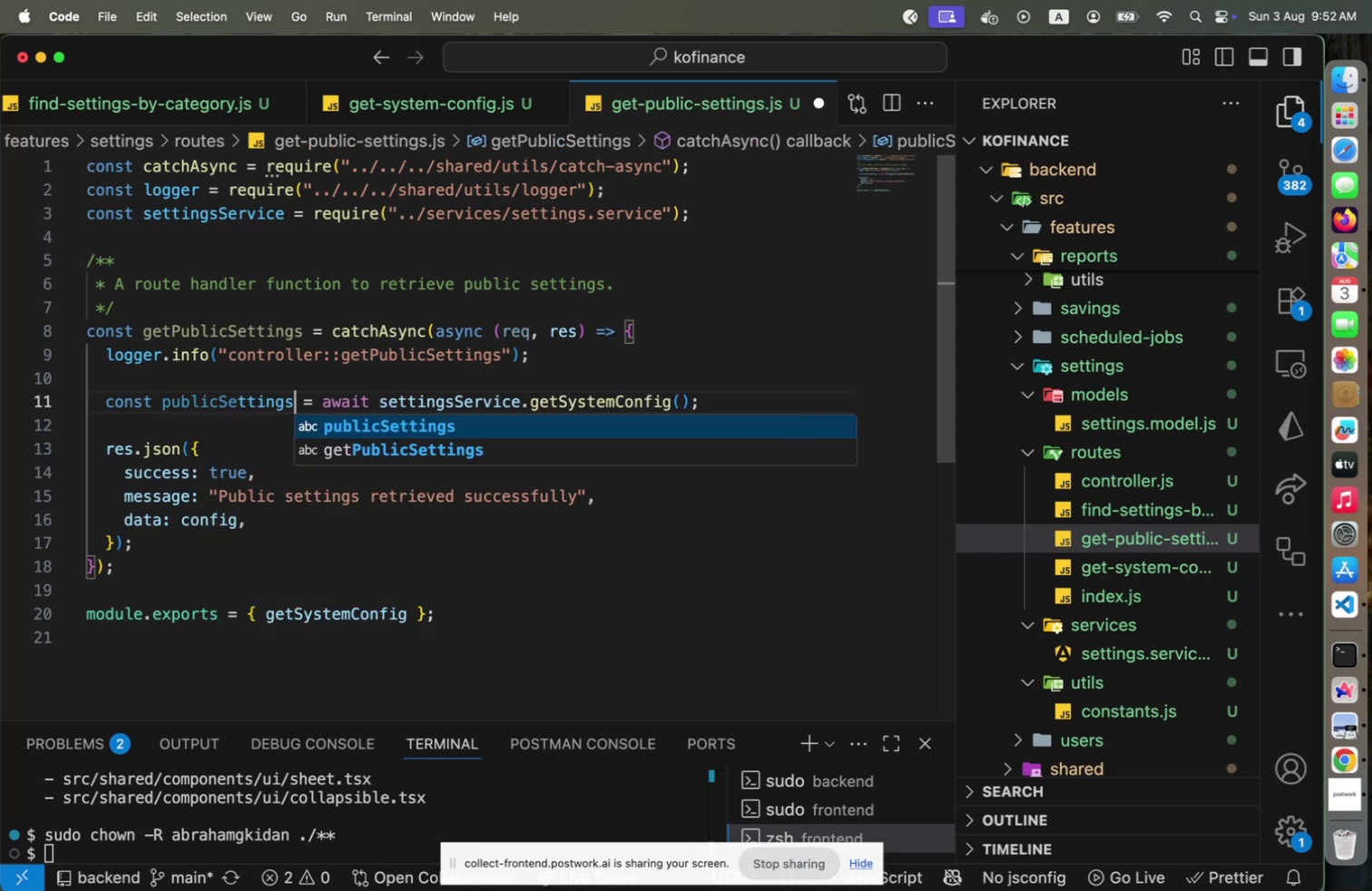 
hold_key(key=ArrowRight, duration=1.51)
 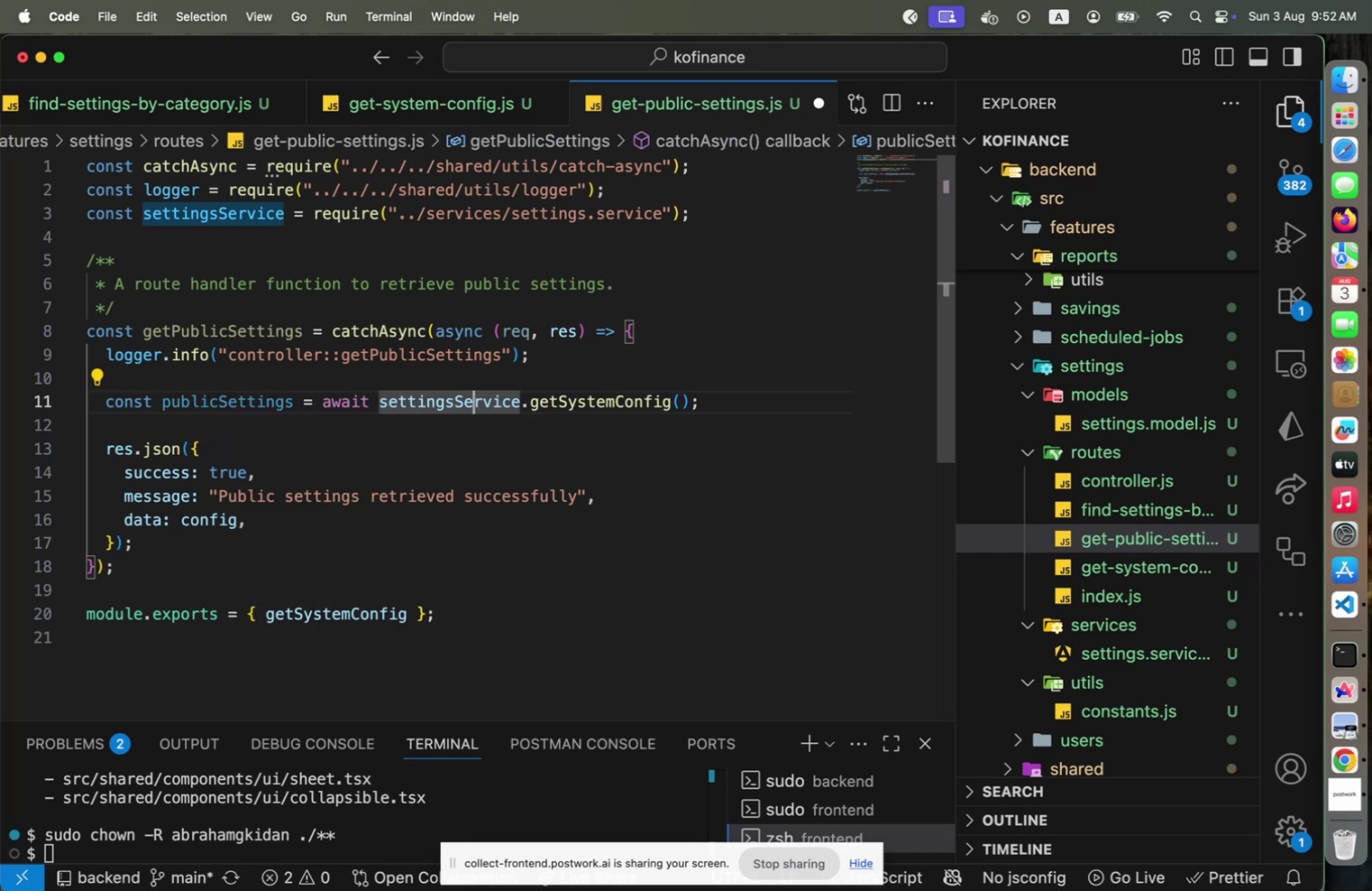 
hold_key(key=ArrowRight, duration=1.25)
 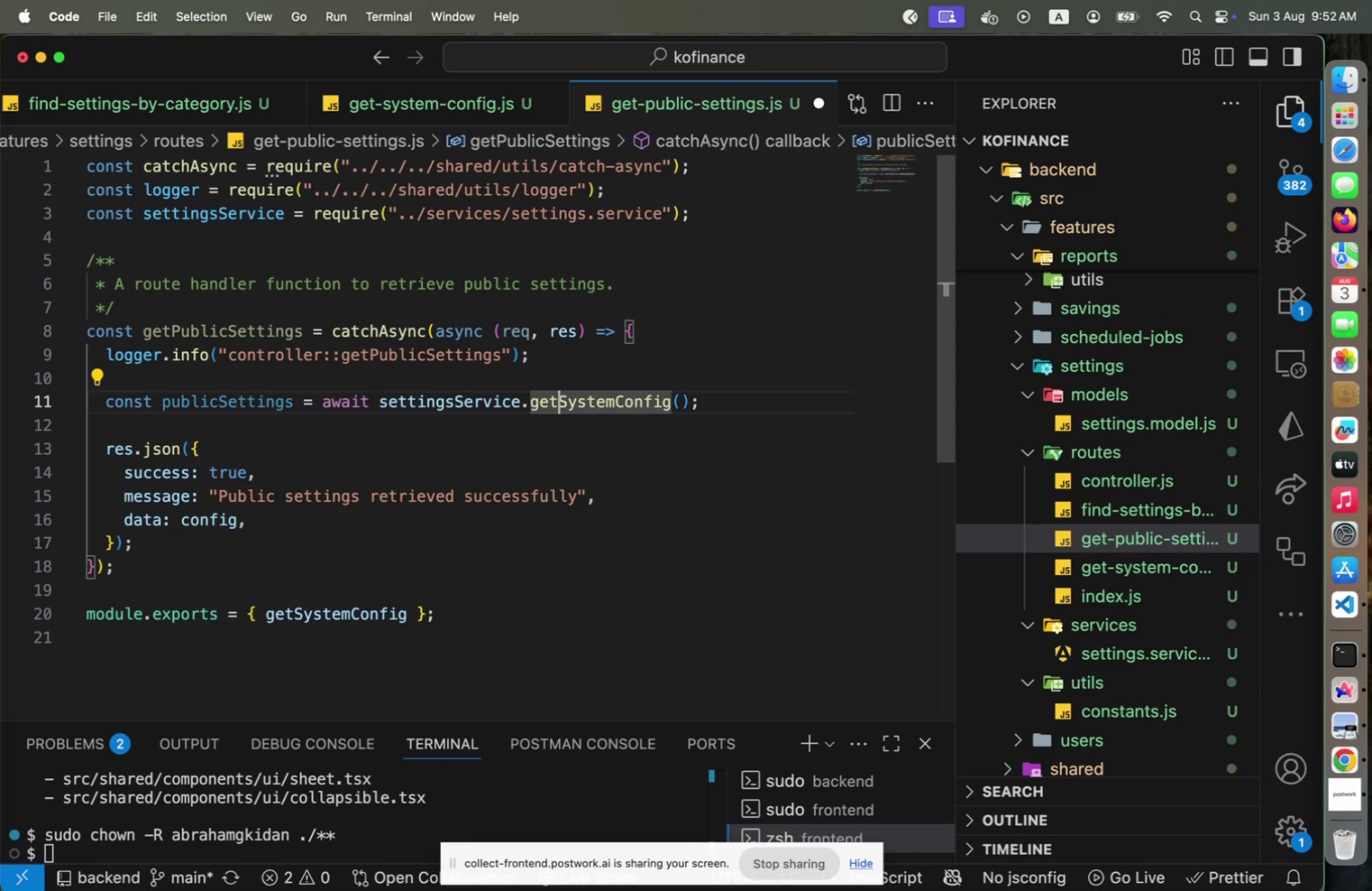 
key(Shift+End)
 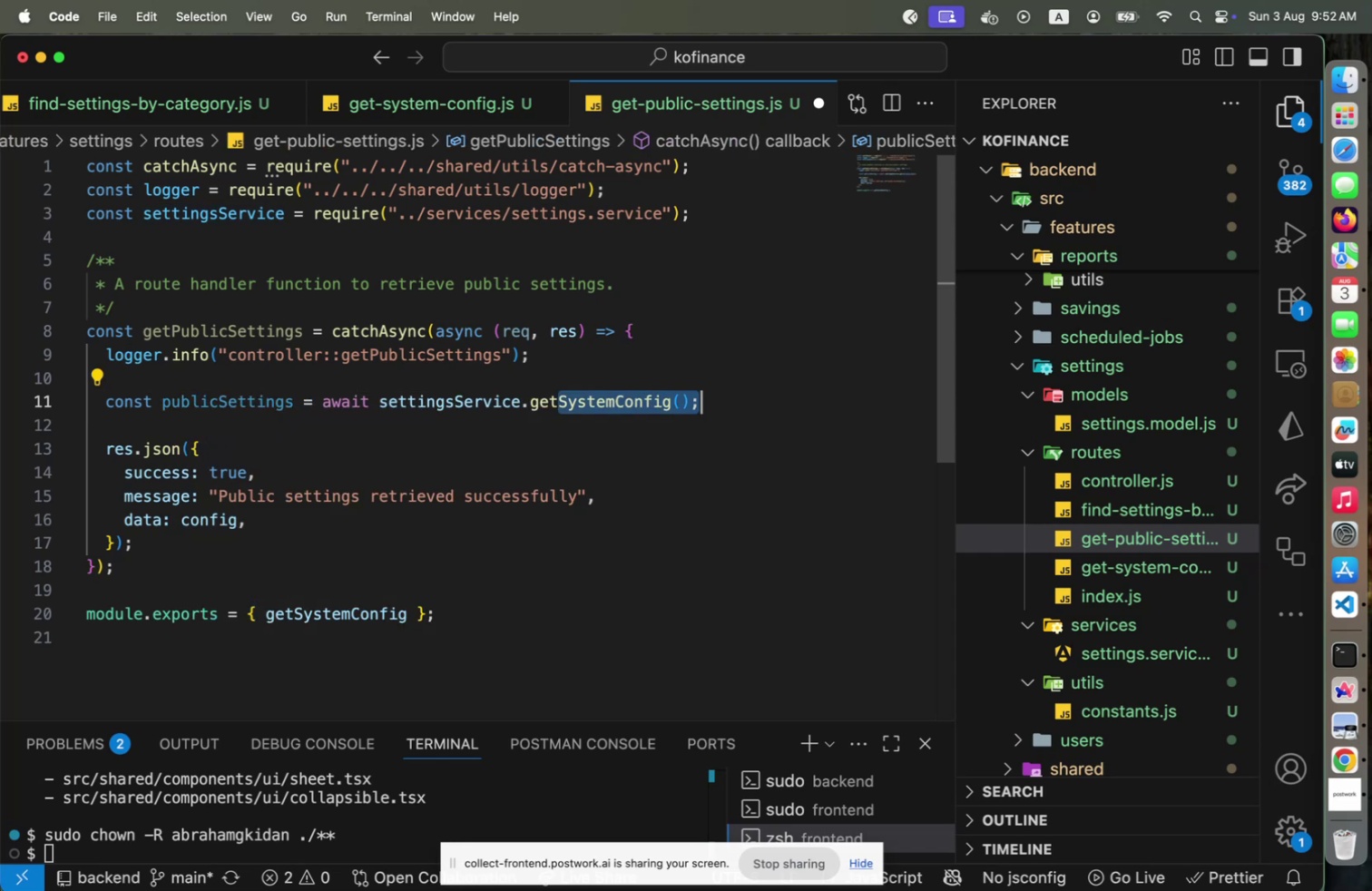 
key(Shift+ArrowLeft)
 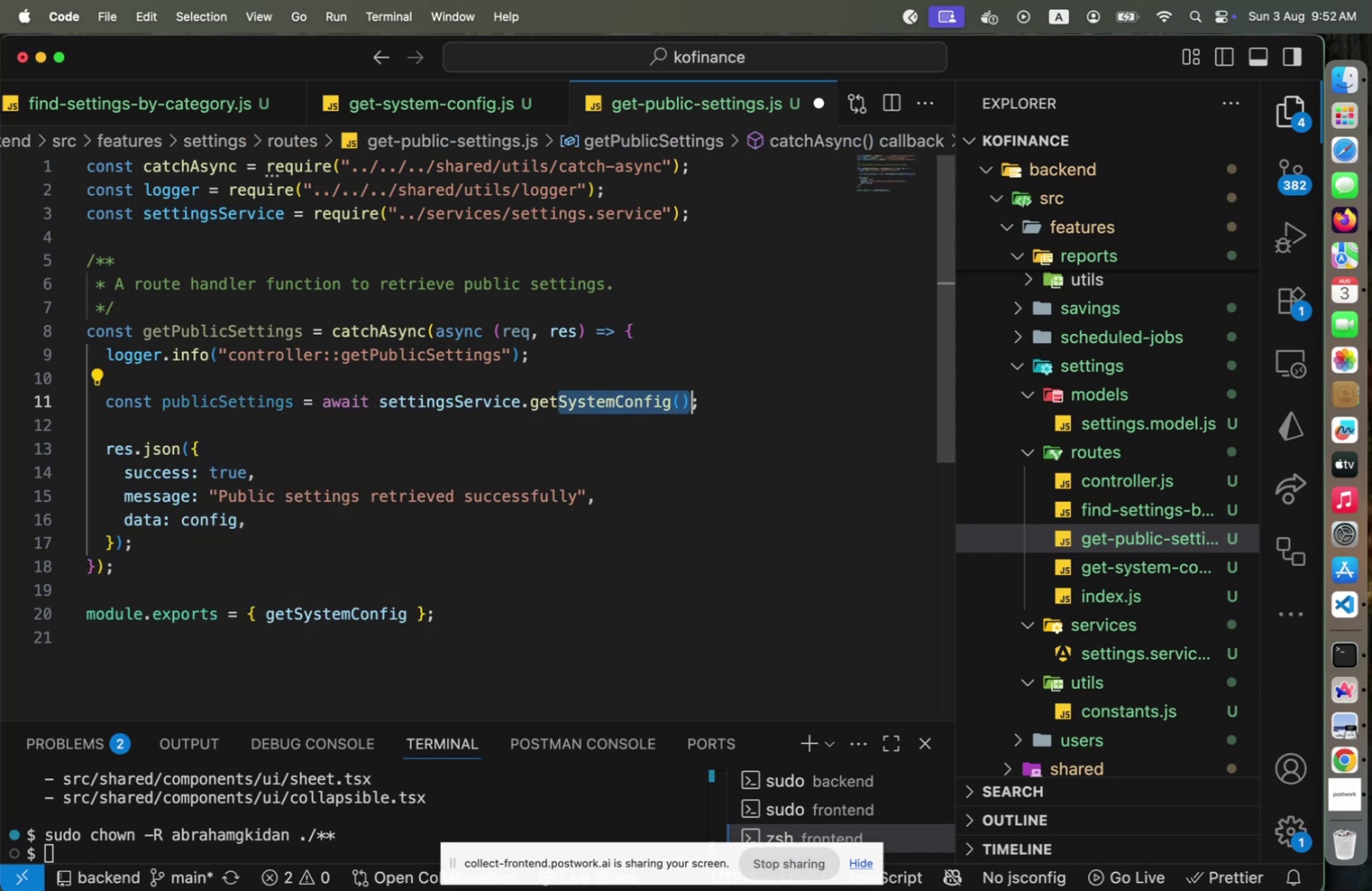 
key(Shift+ArrowLeft)
 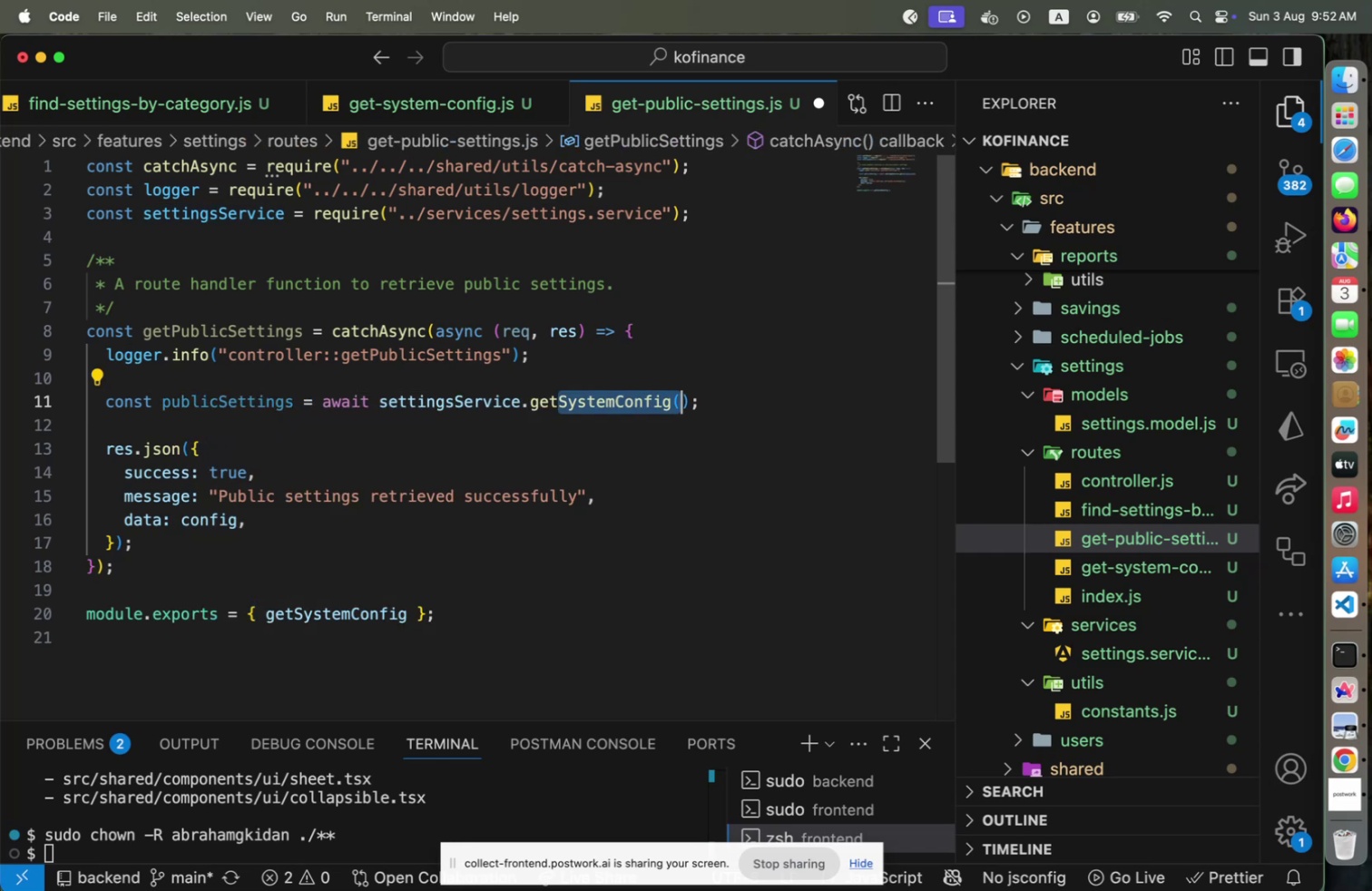 
key(Shift+ArrowLeft)
 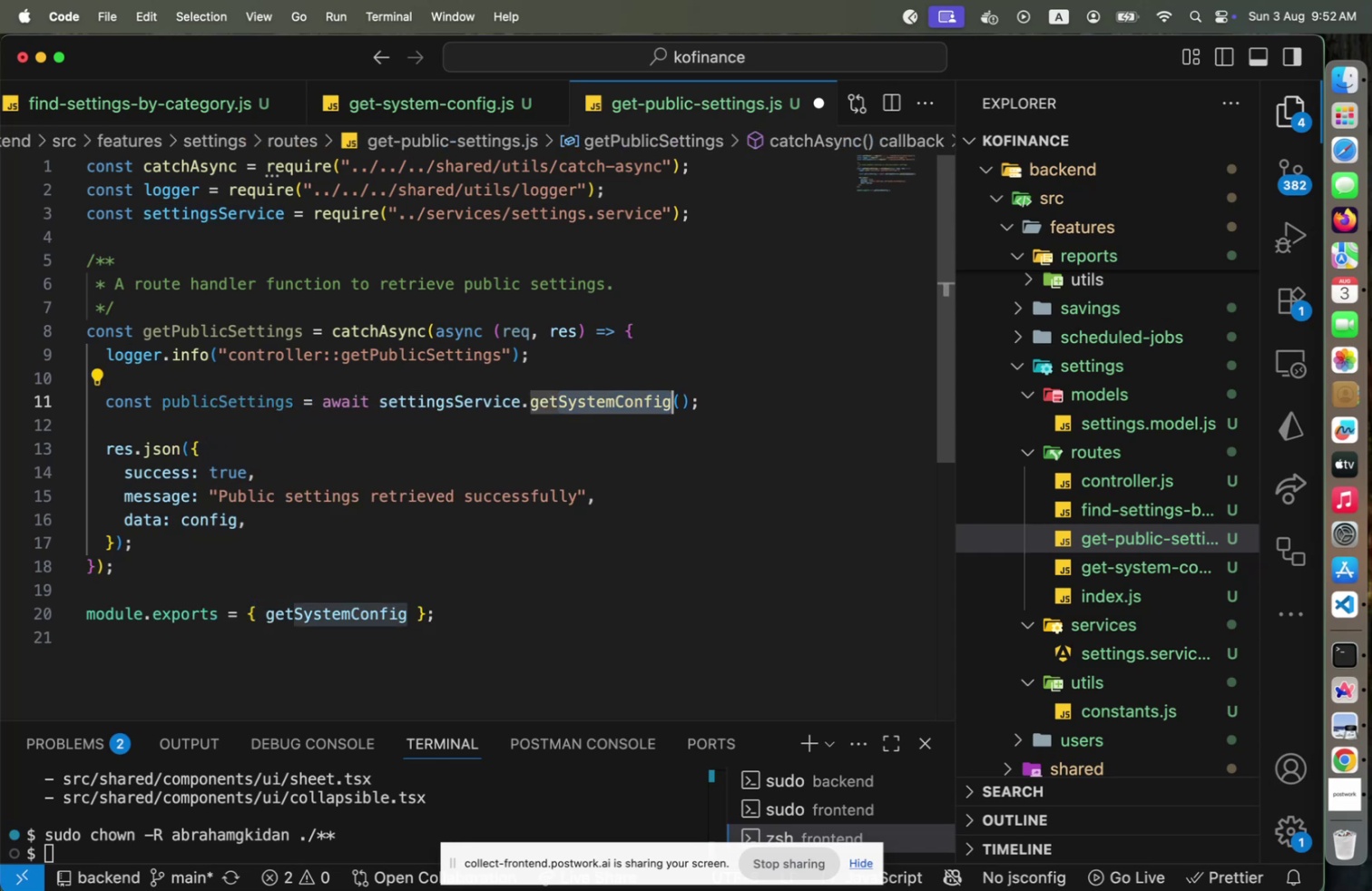 
key(Backspace)
 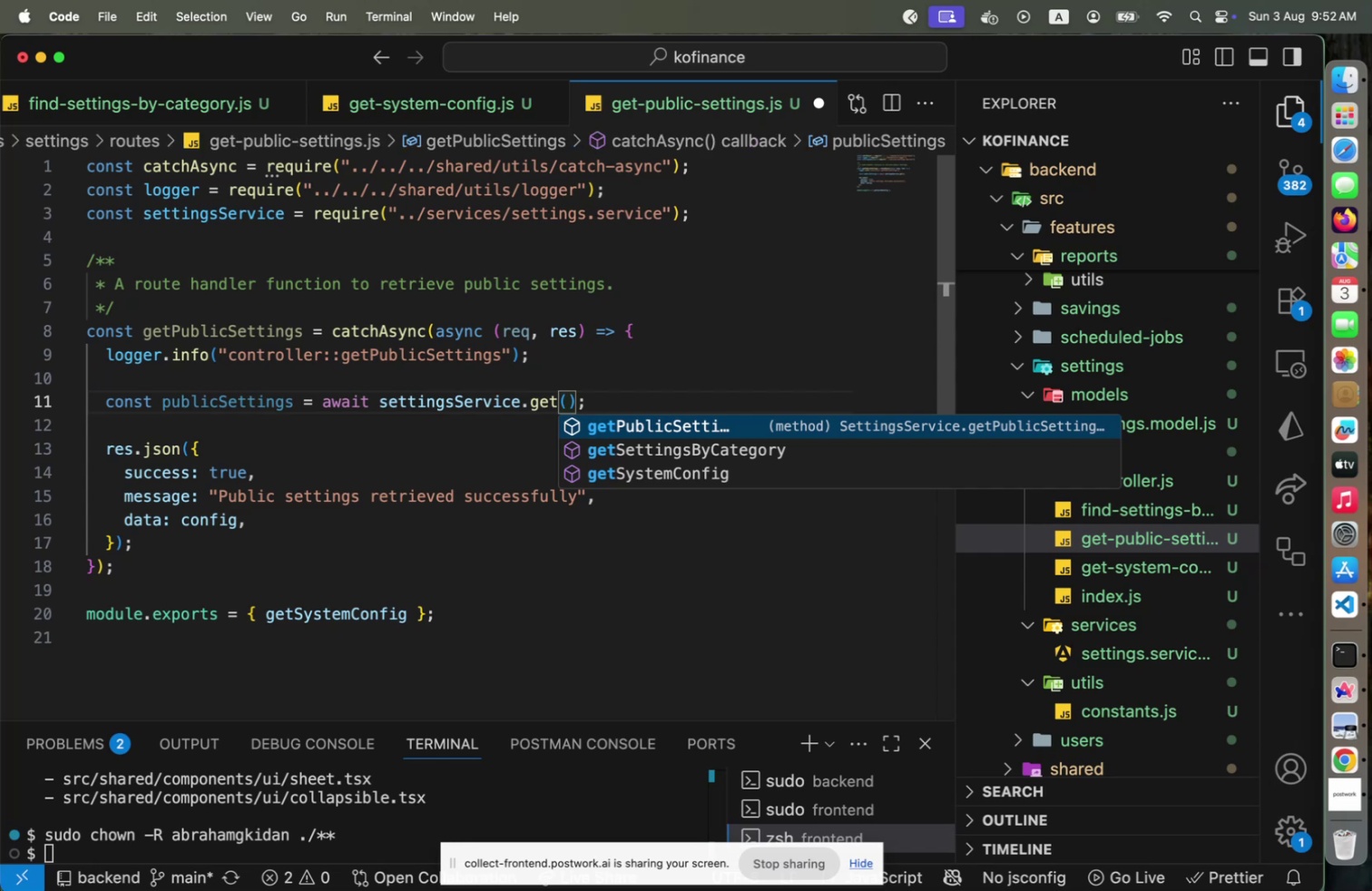 
key(Enter)
 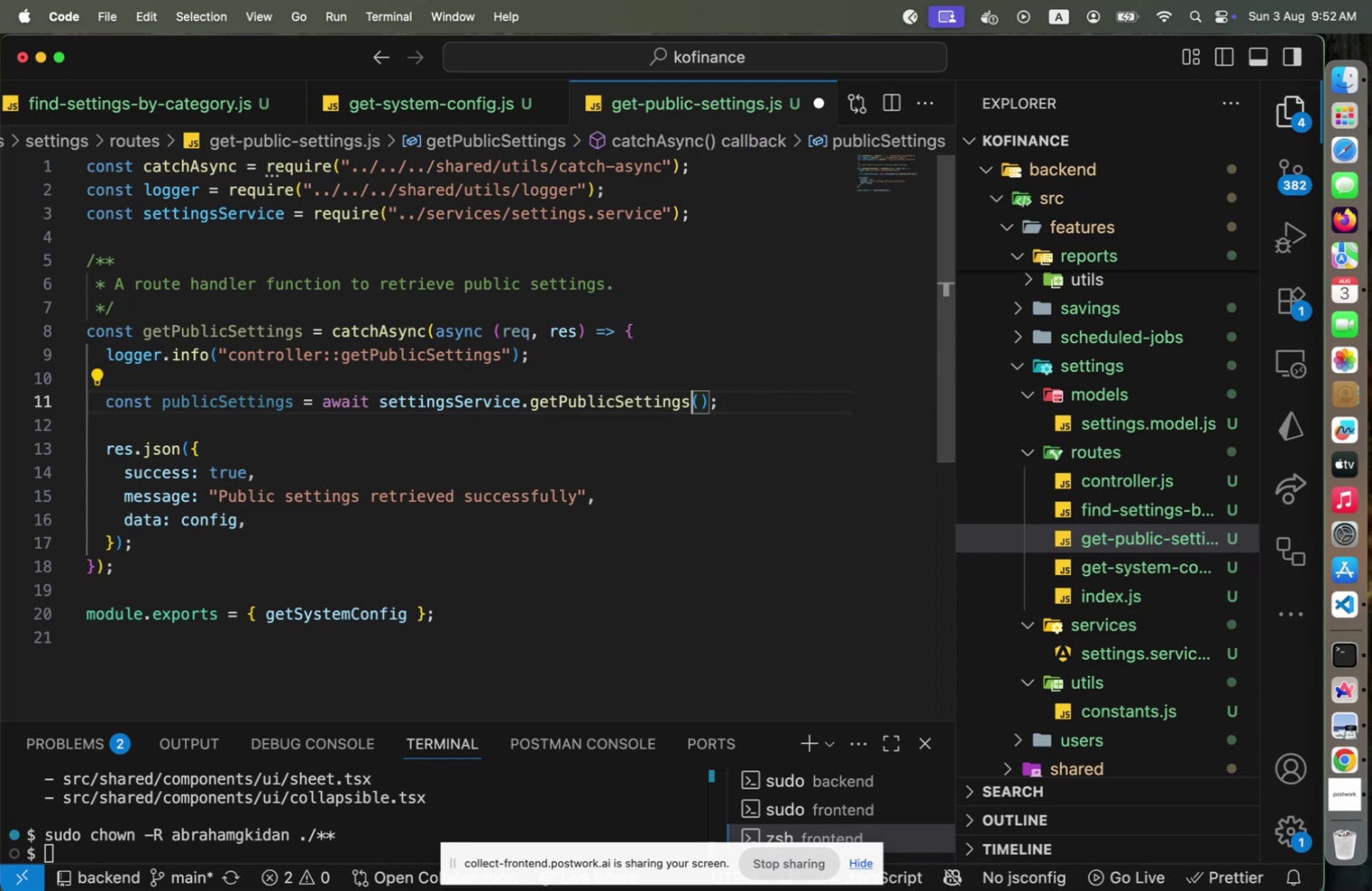 
key(ArrowDown)
 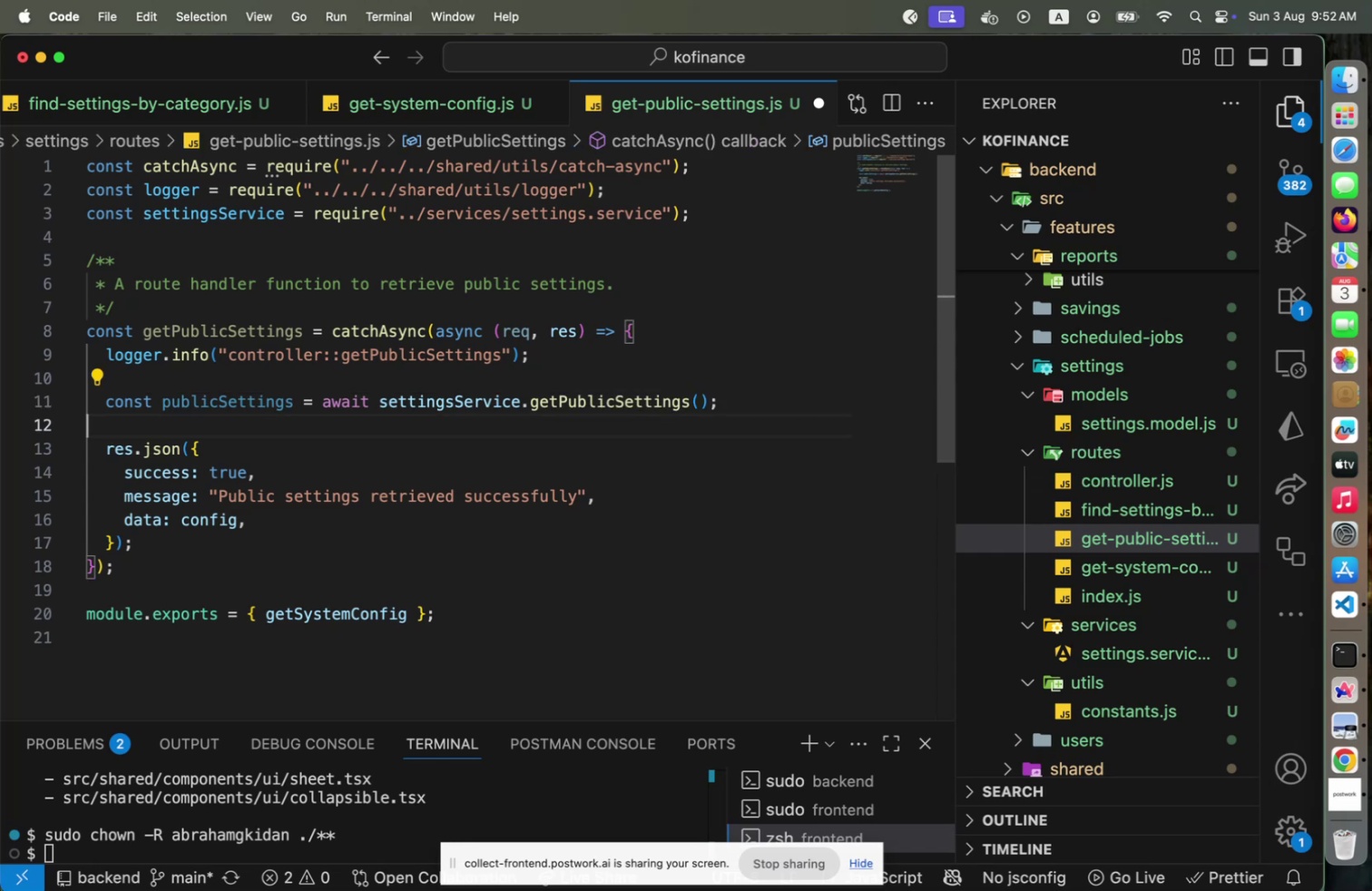 
key(ArrowDown)
 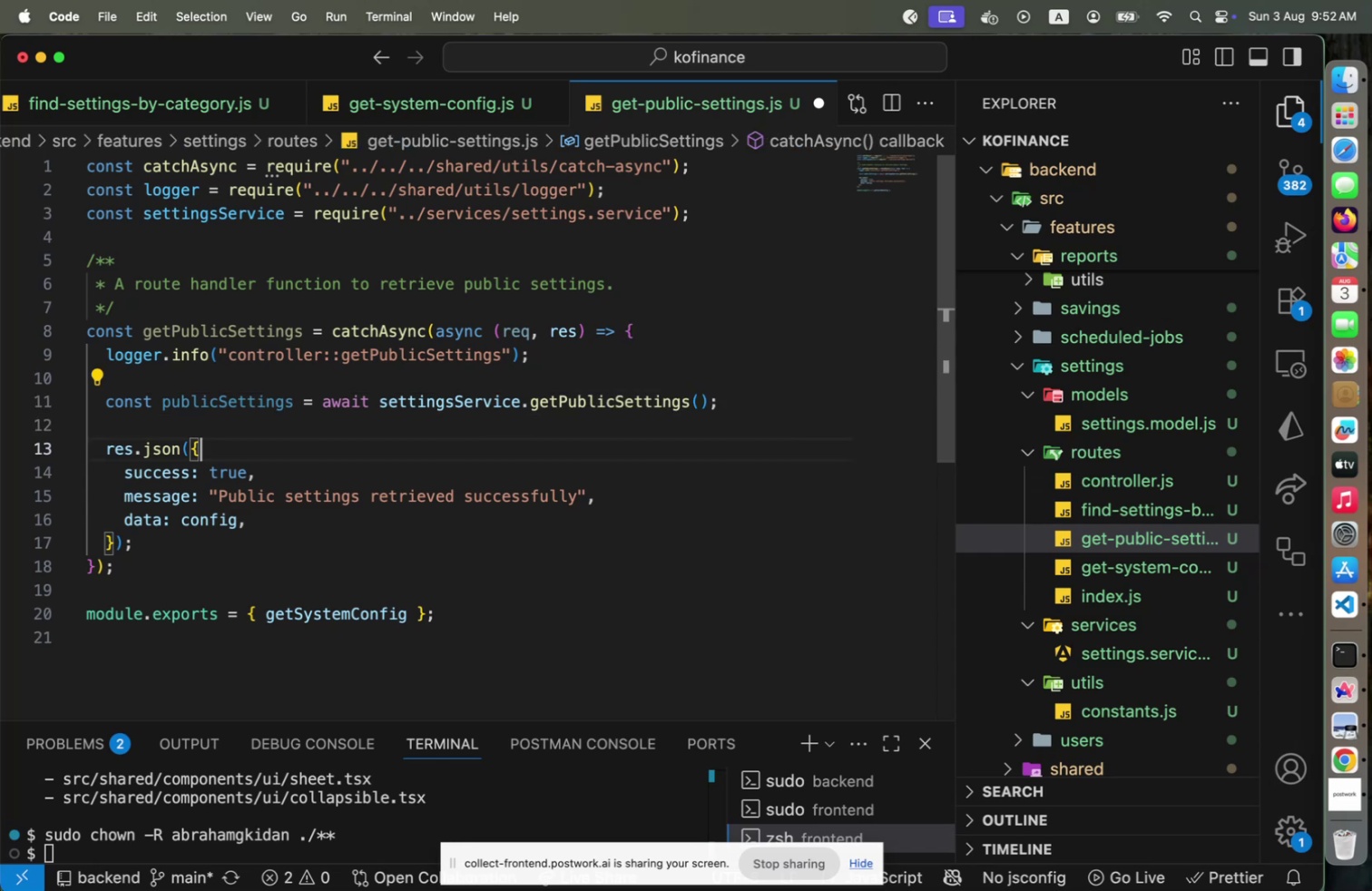 
key(ArrowDown)
 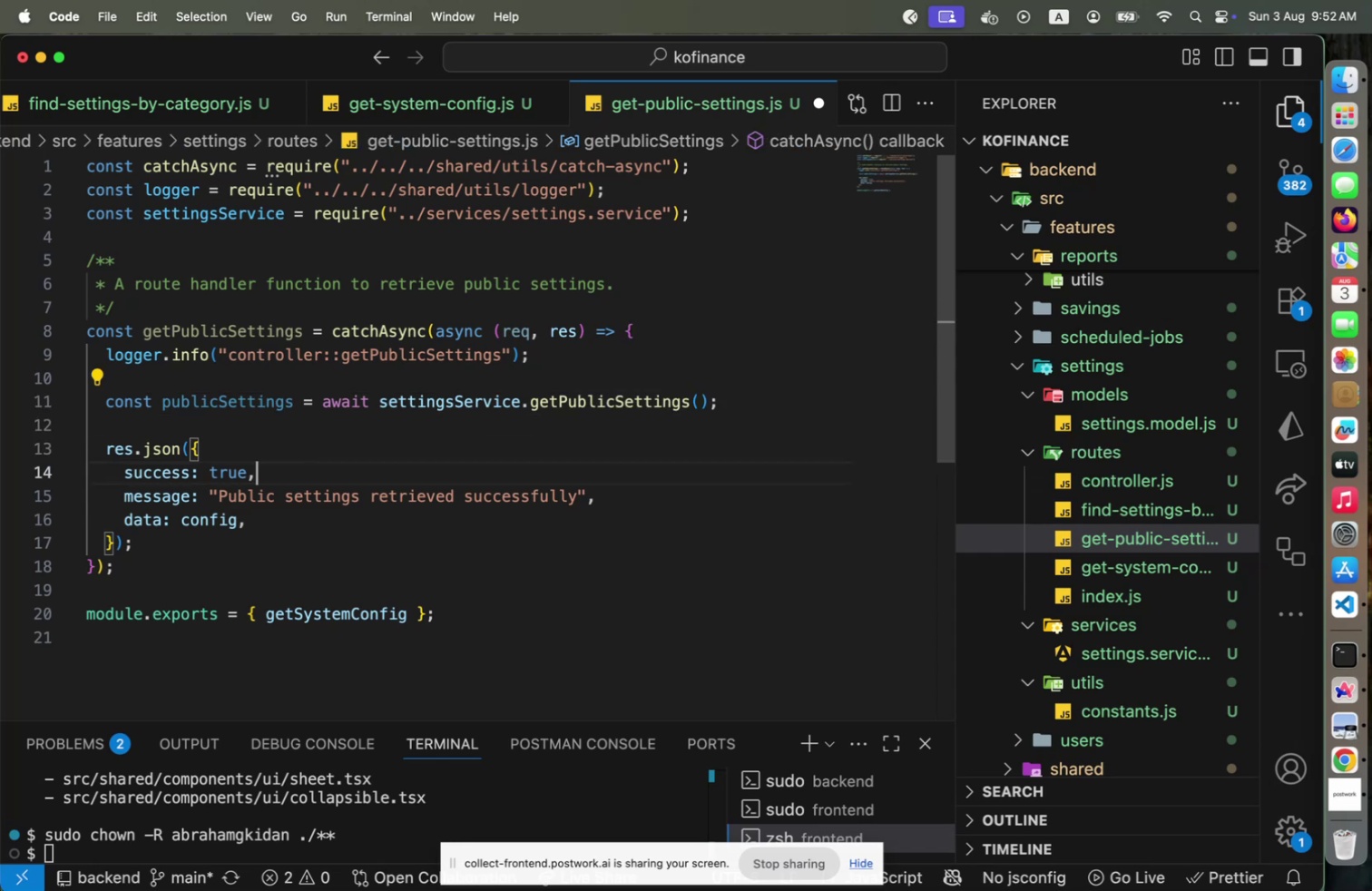 
key(ArrowDown)
 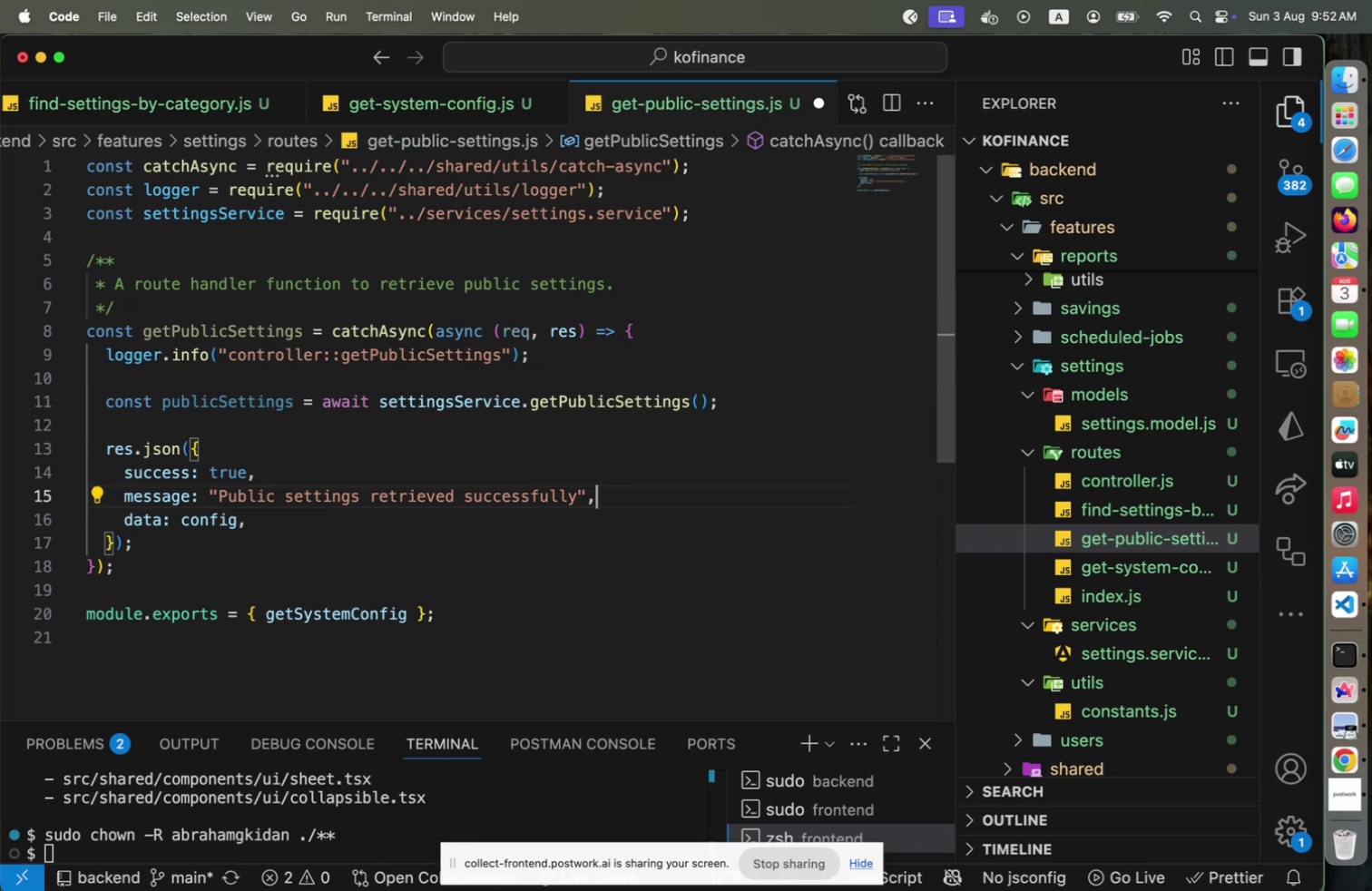 
key(ArrowDown)
 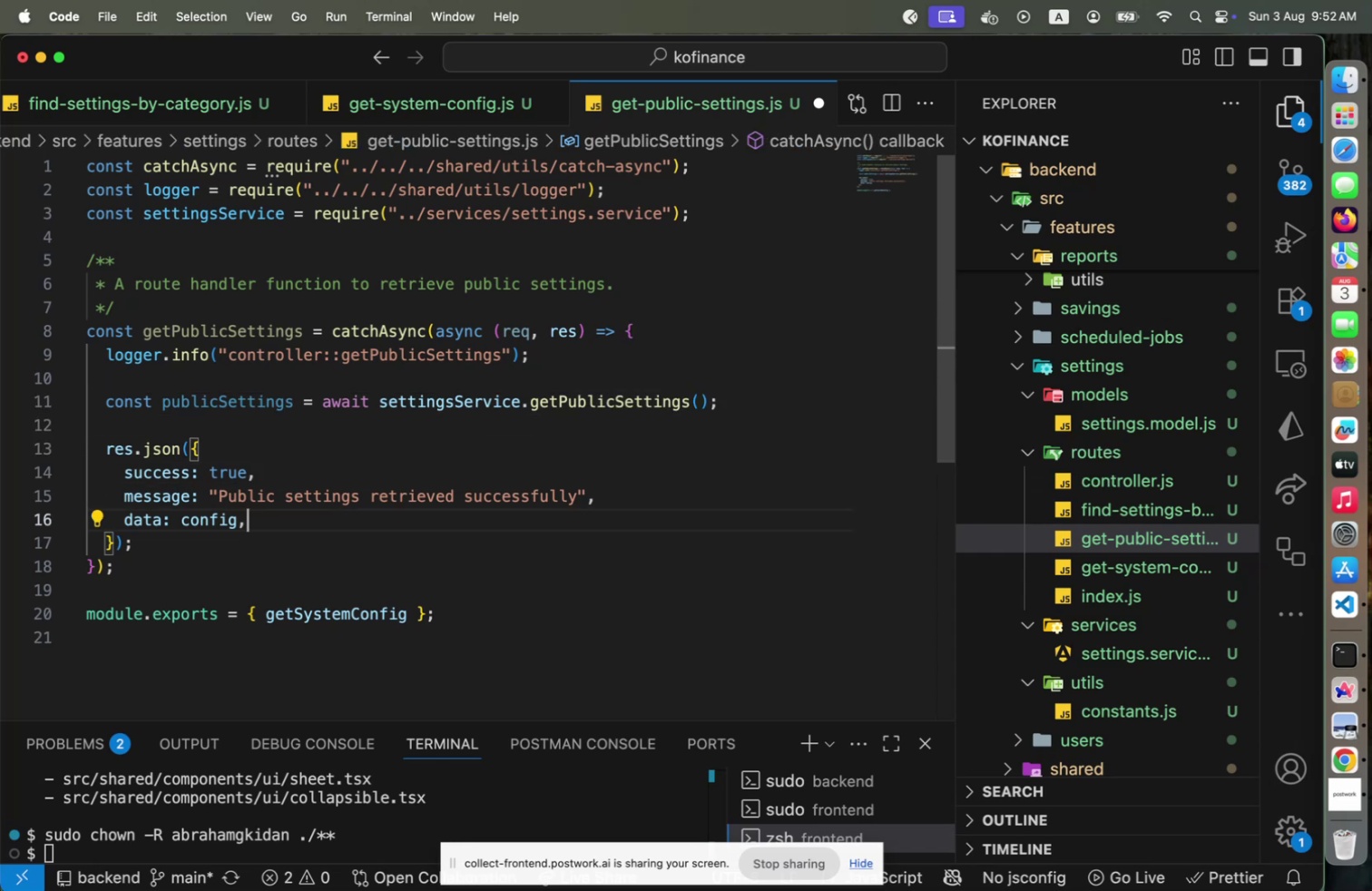 
key(ArrowLeft)
 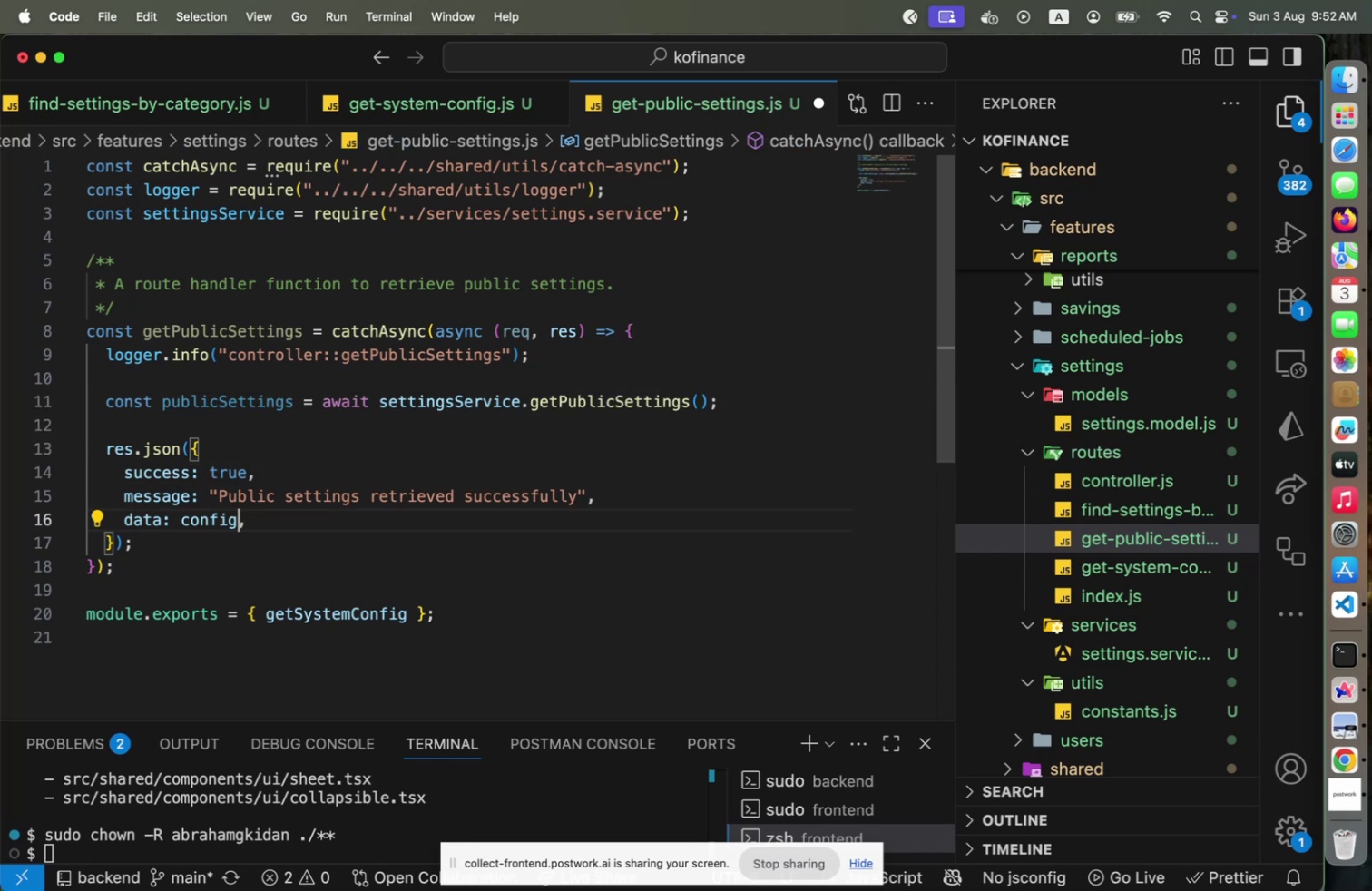 
key(ArrowLeft)
 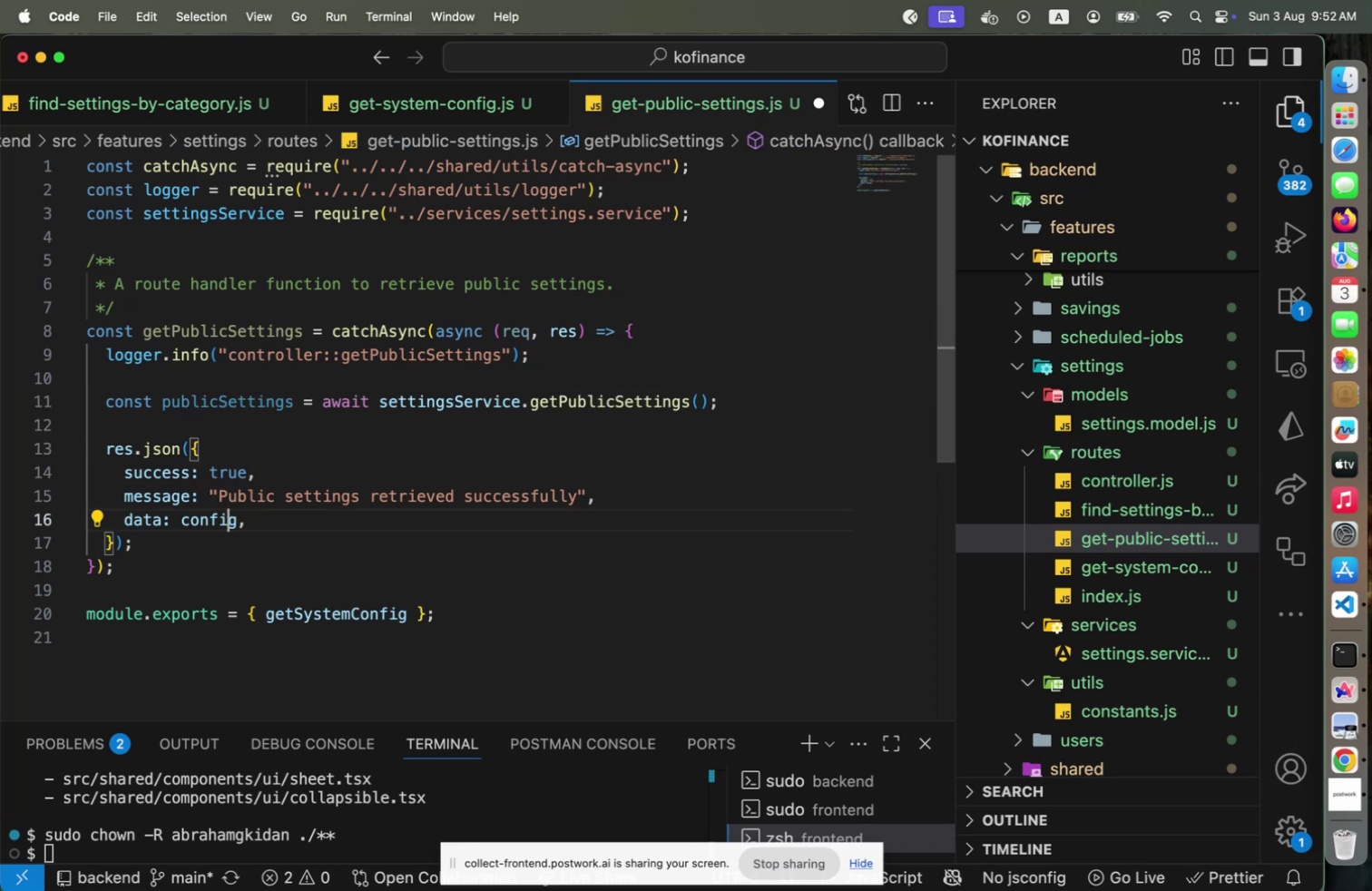 
key(ArrowRight)
 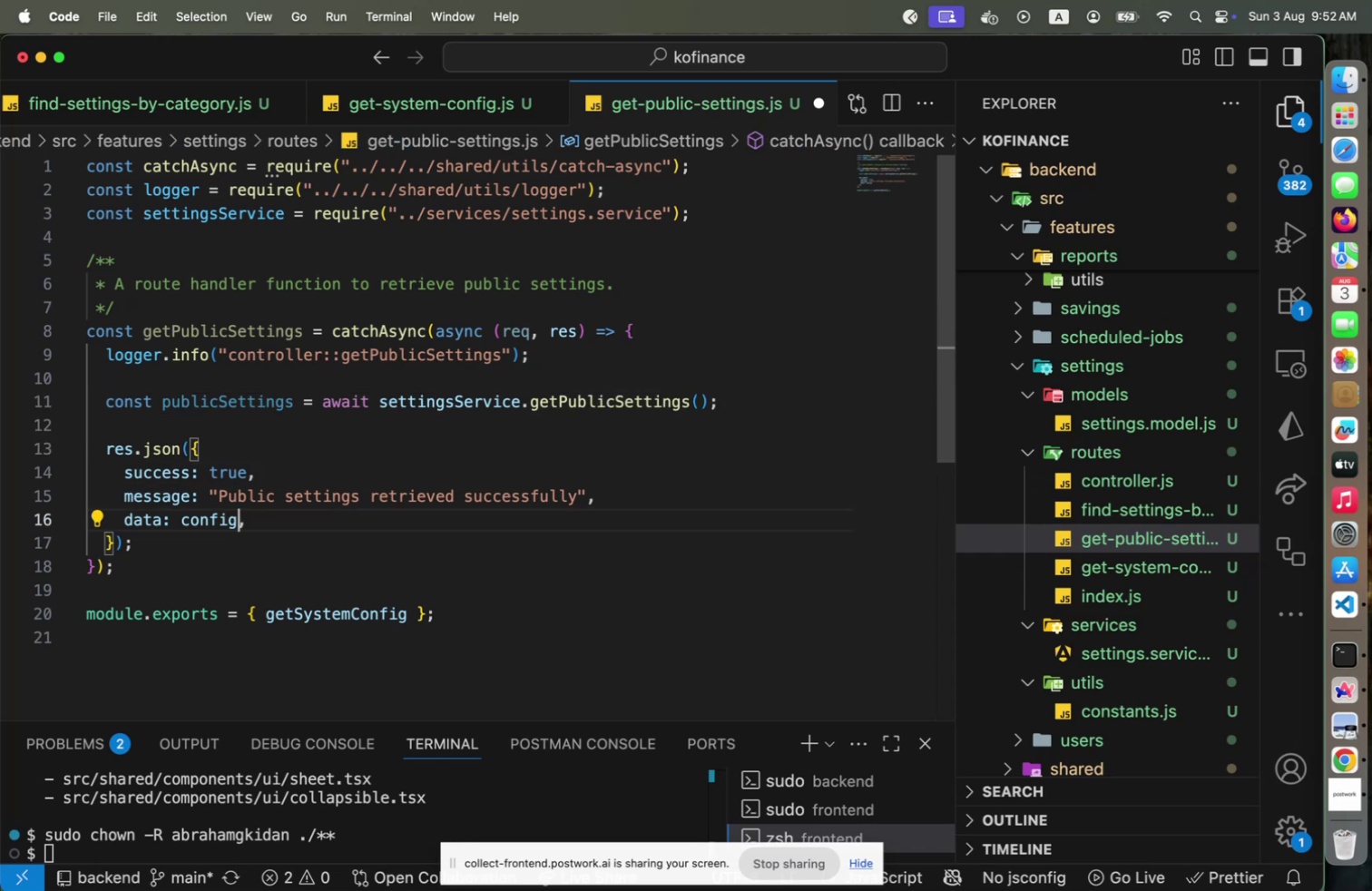 
key(Shift+ArrowLeft)
 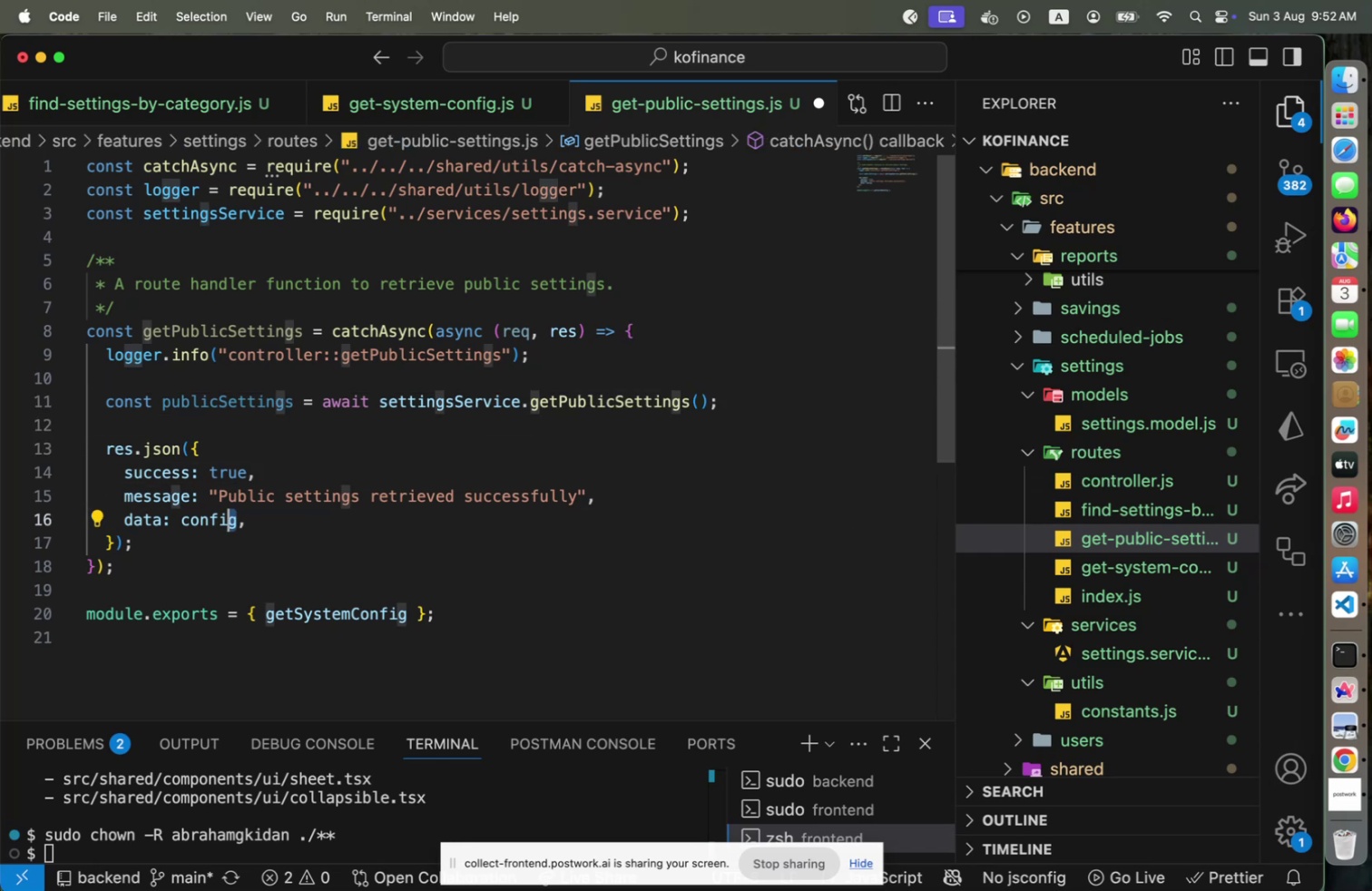 
key(Shift+ArrowLeft)
 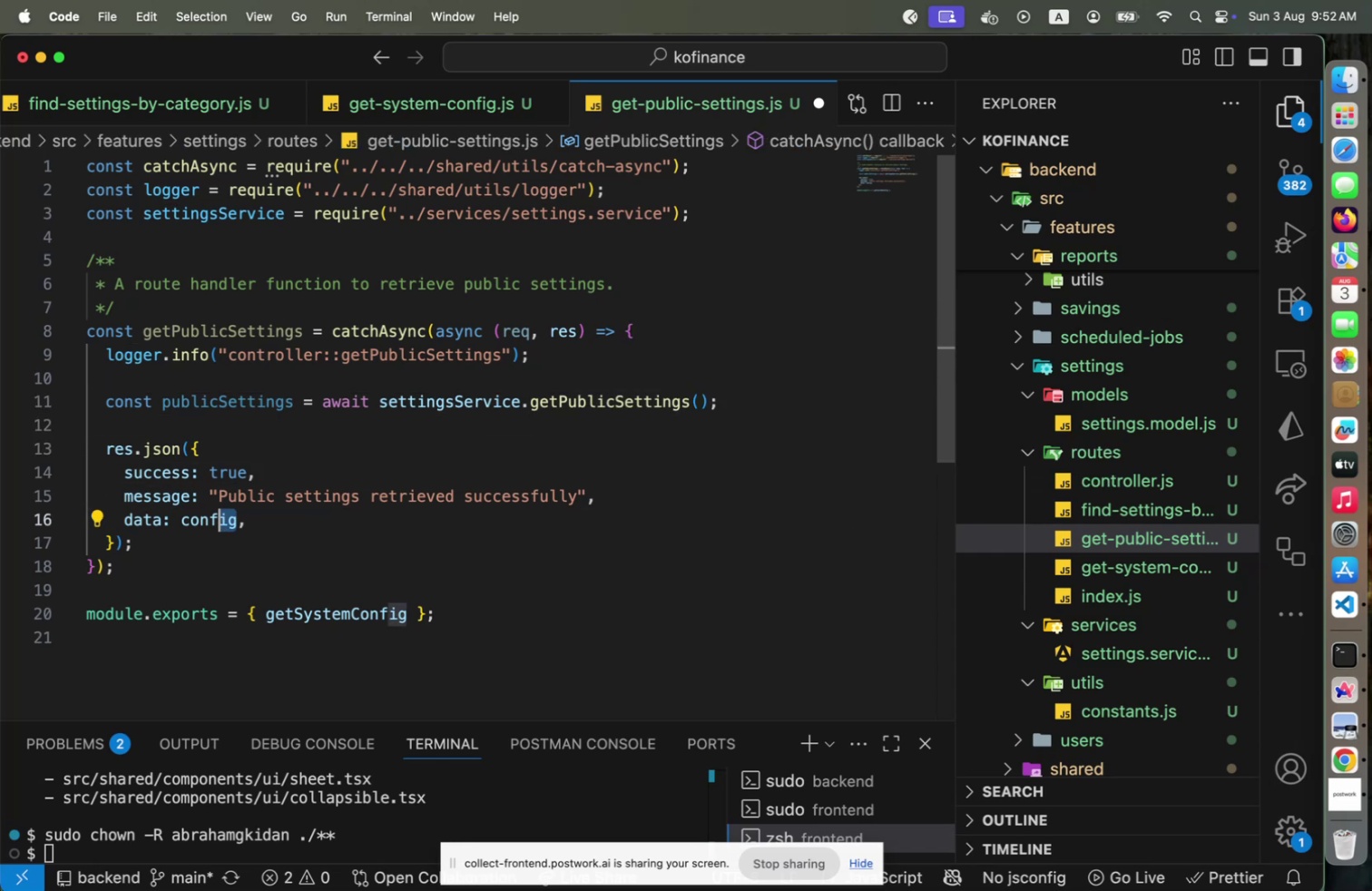 
key(Shift+ArrowLeft)
 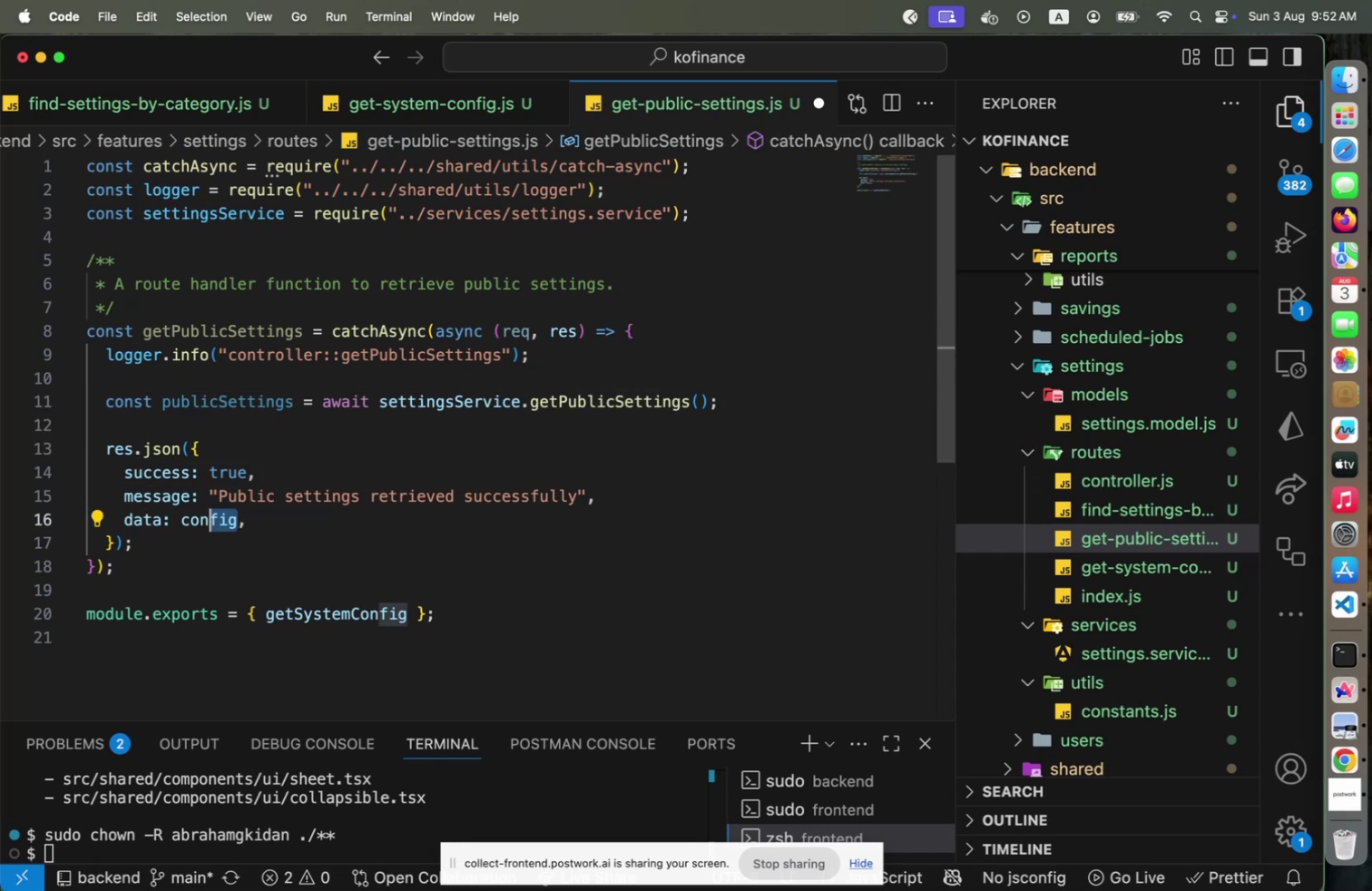 
key(Shift+ArrowLeft)
 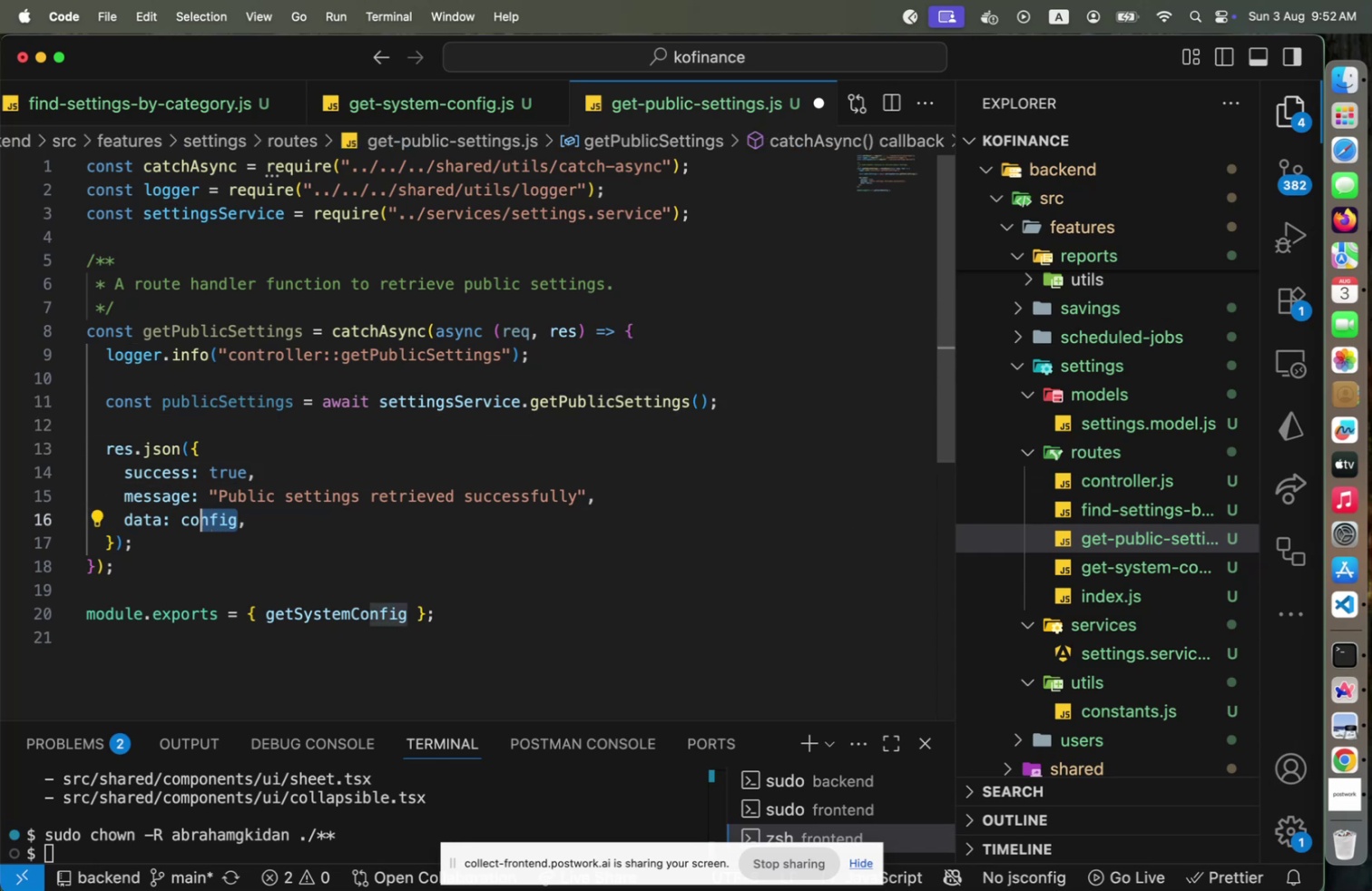 
key(Shift+ArrowLeft)
 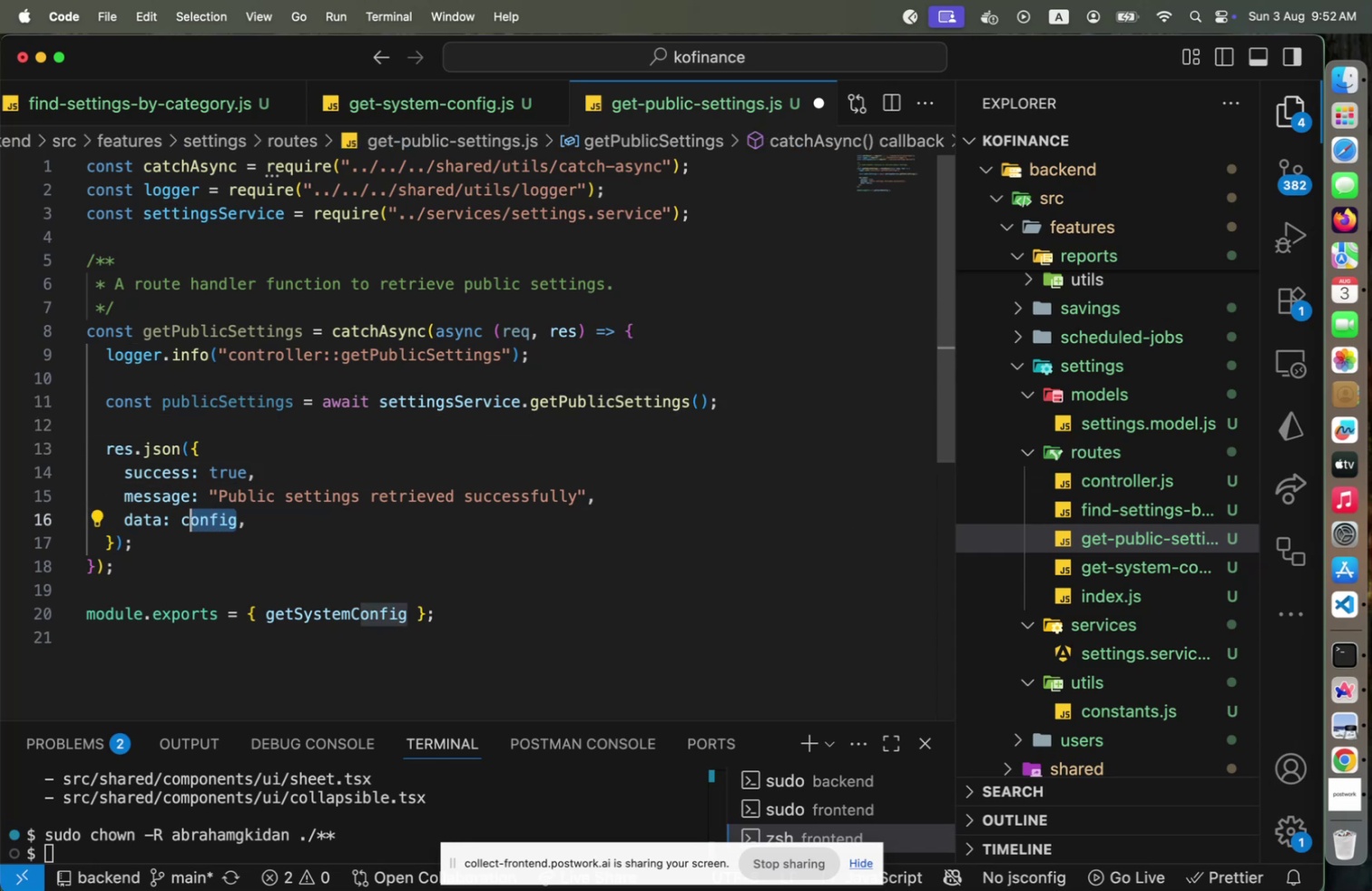 
key(Shift+ArrowLeft)
 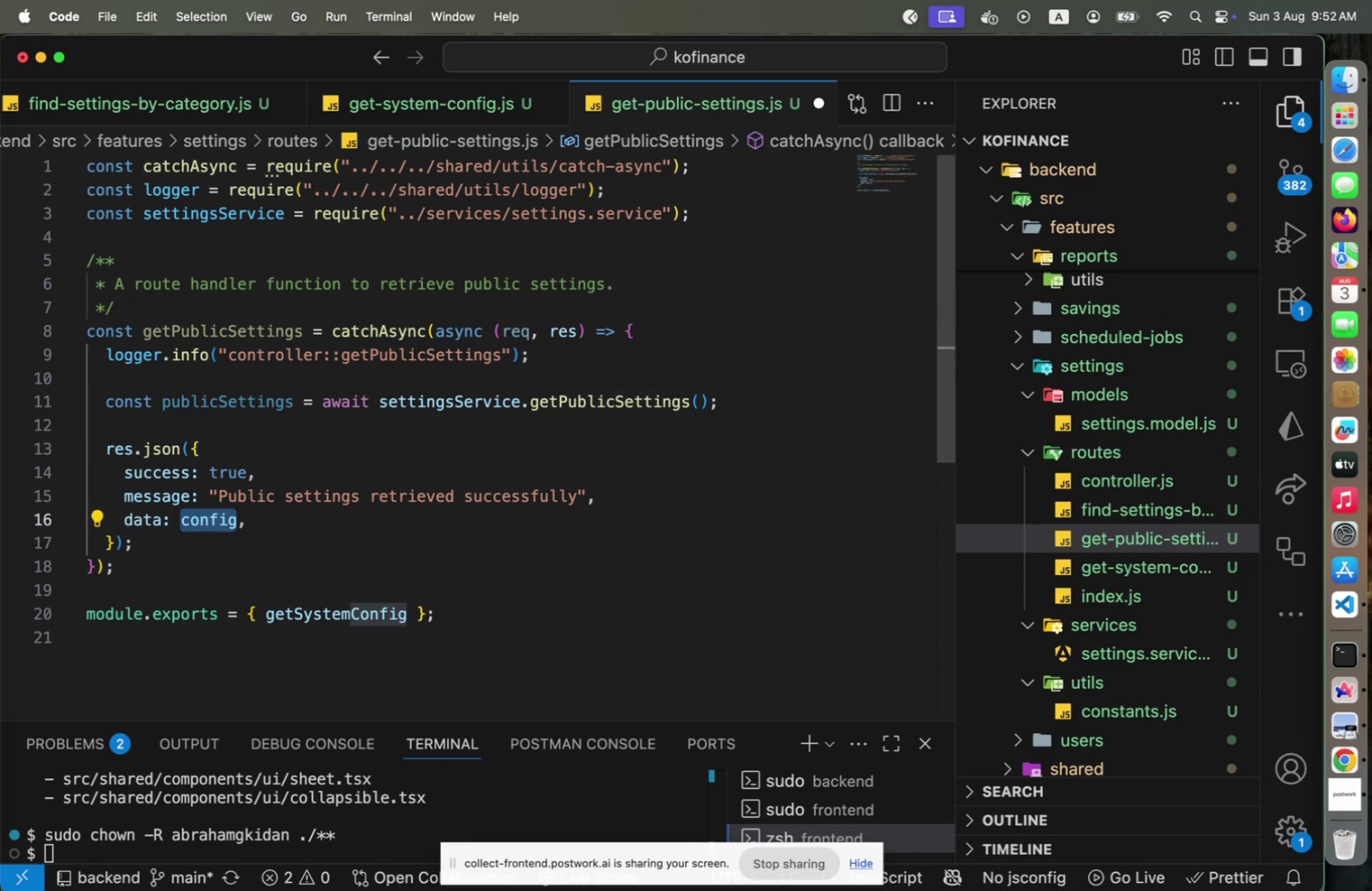 
type(public)
 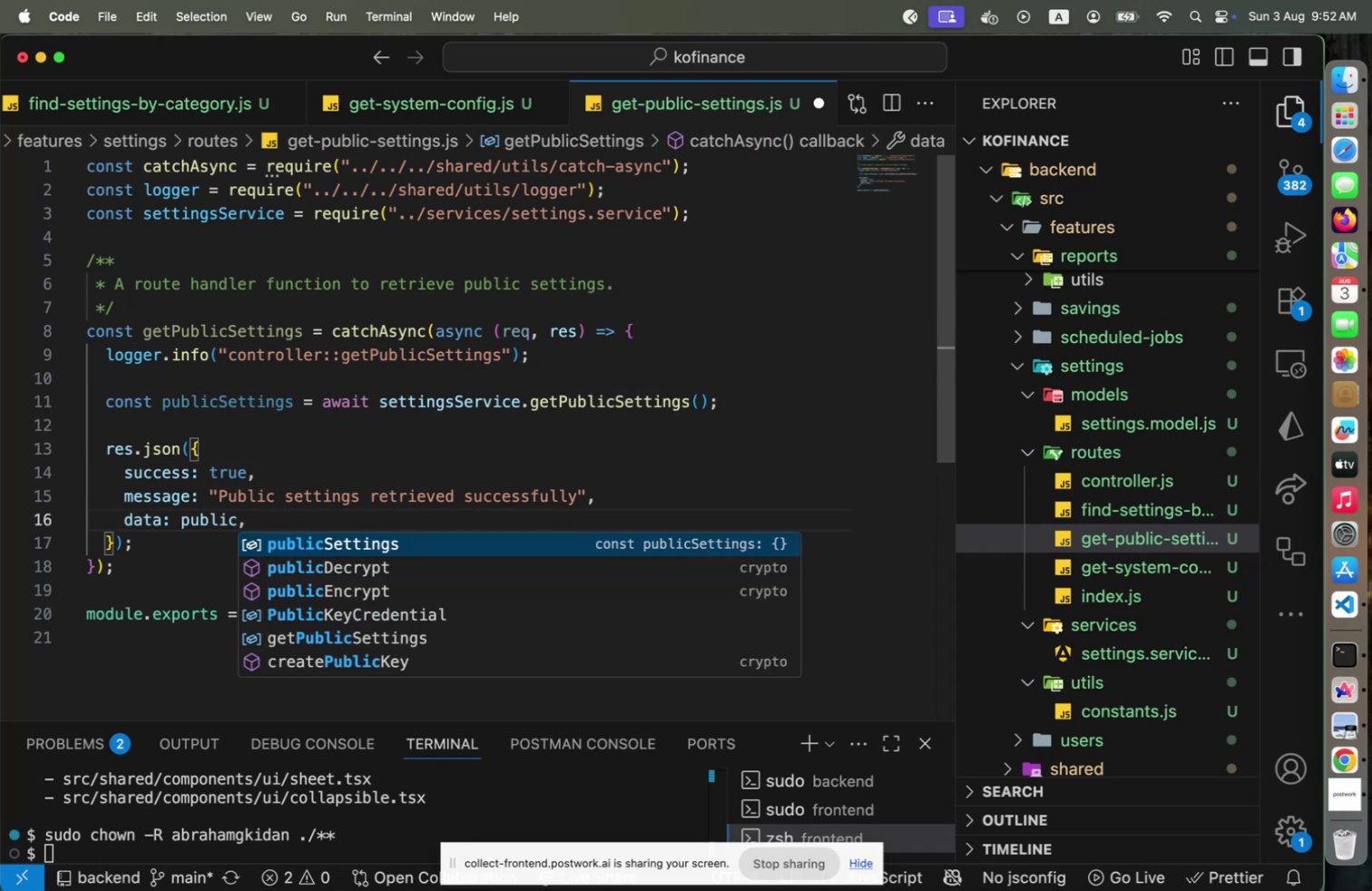 
key(Enter)
 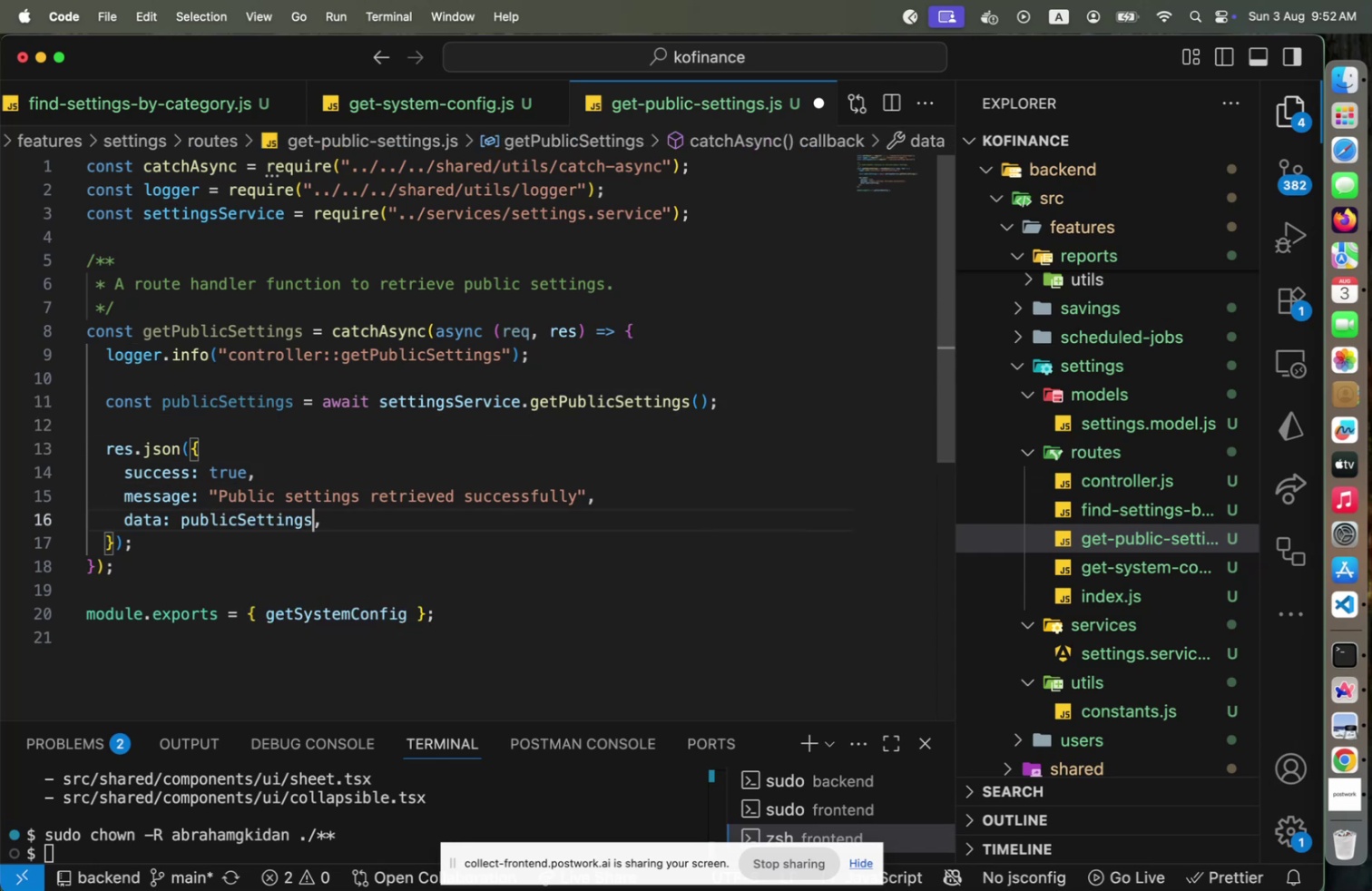 
key(ArrowDown)
 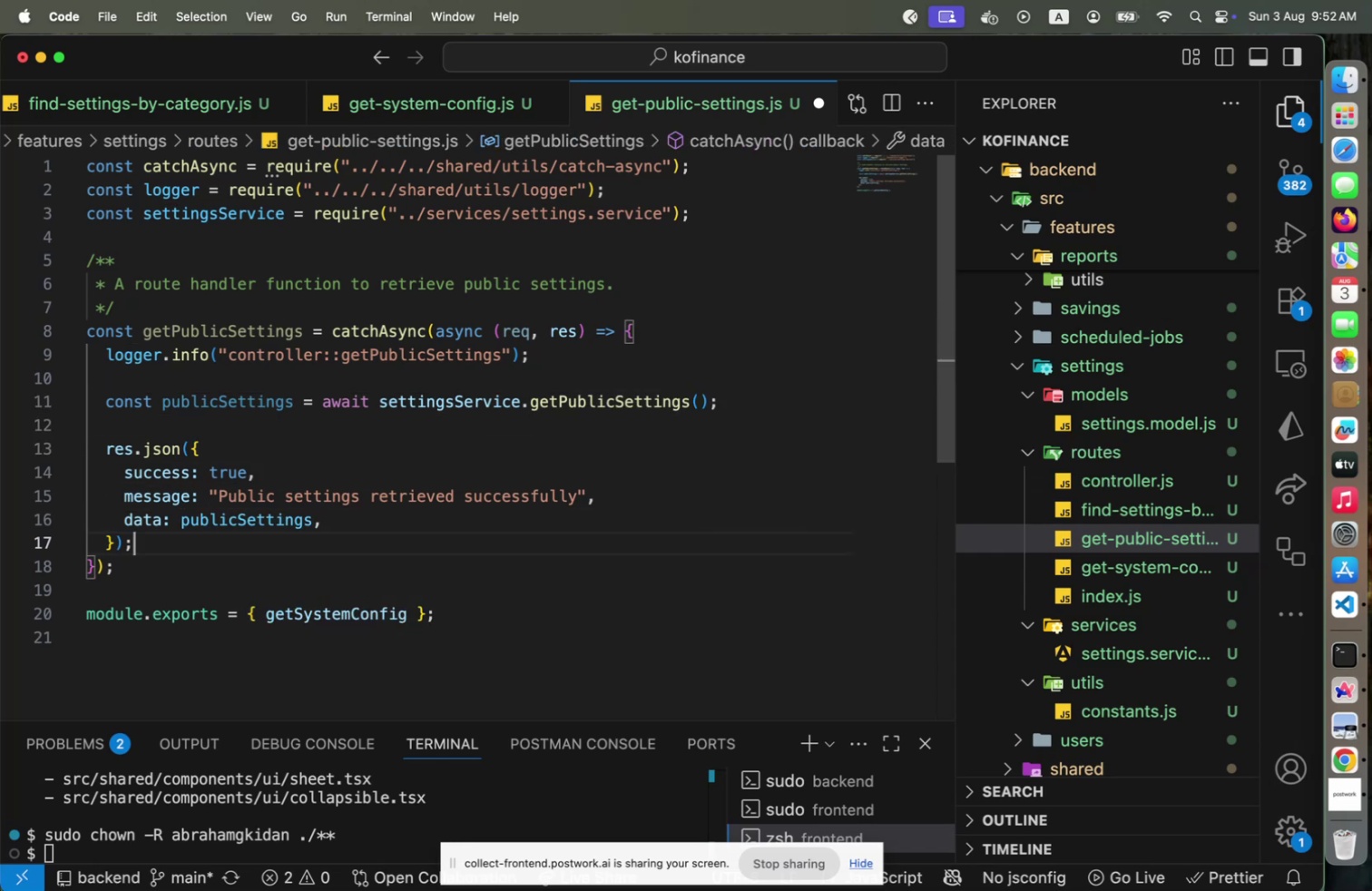 
key(ArrowDown)
 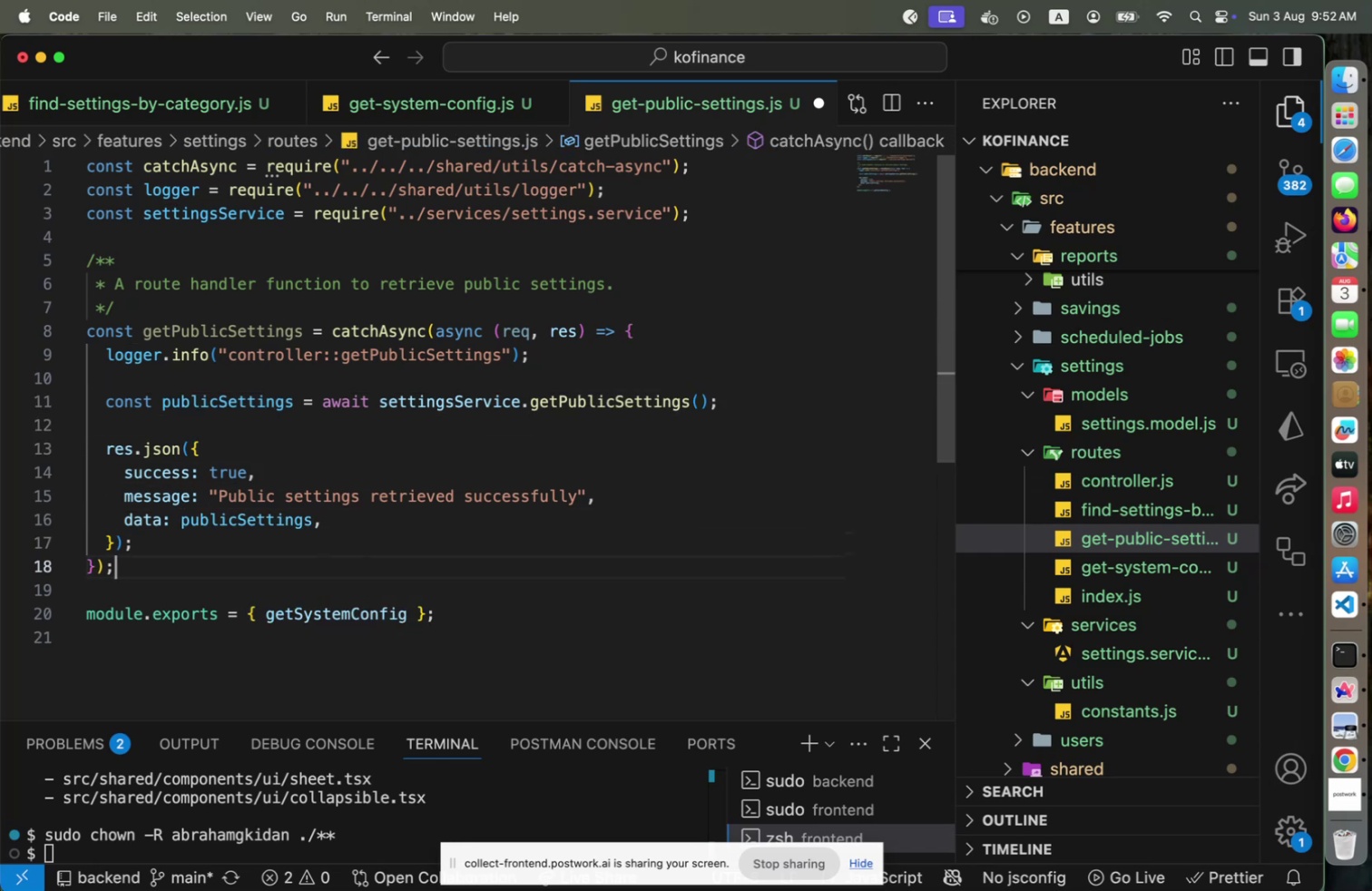 
key(ArrowDown)
 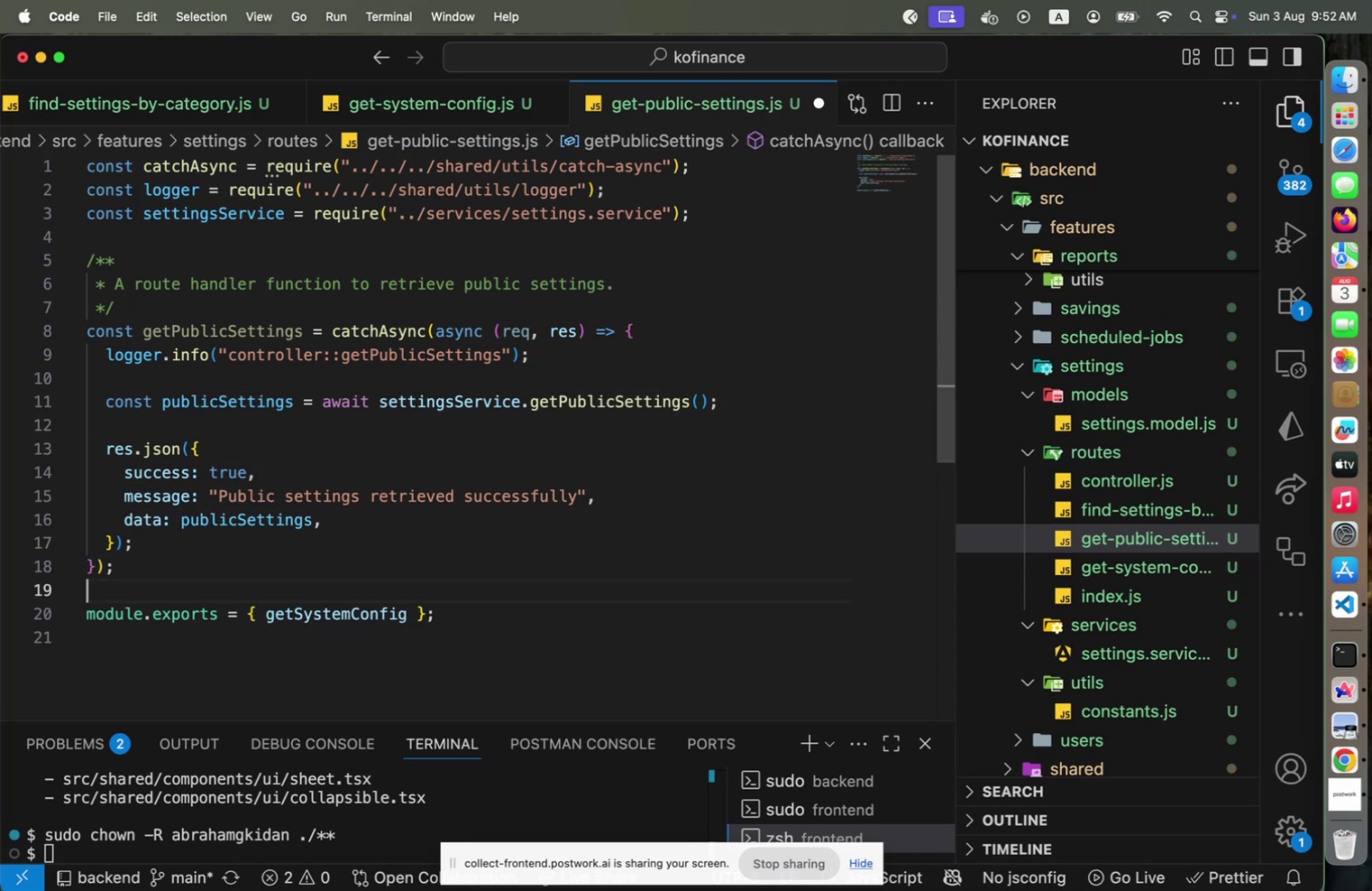 
key(ArrowDown)
 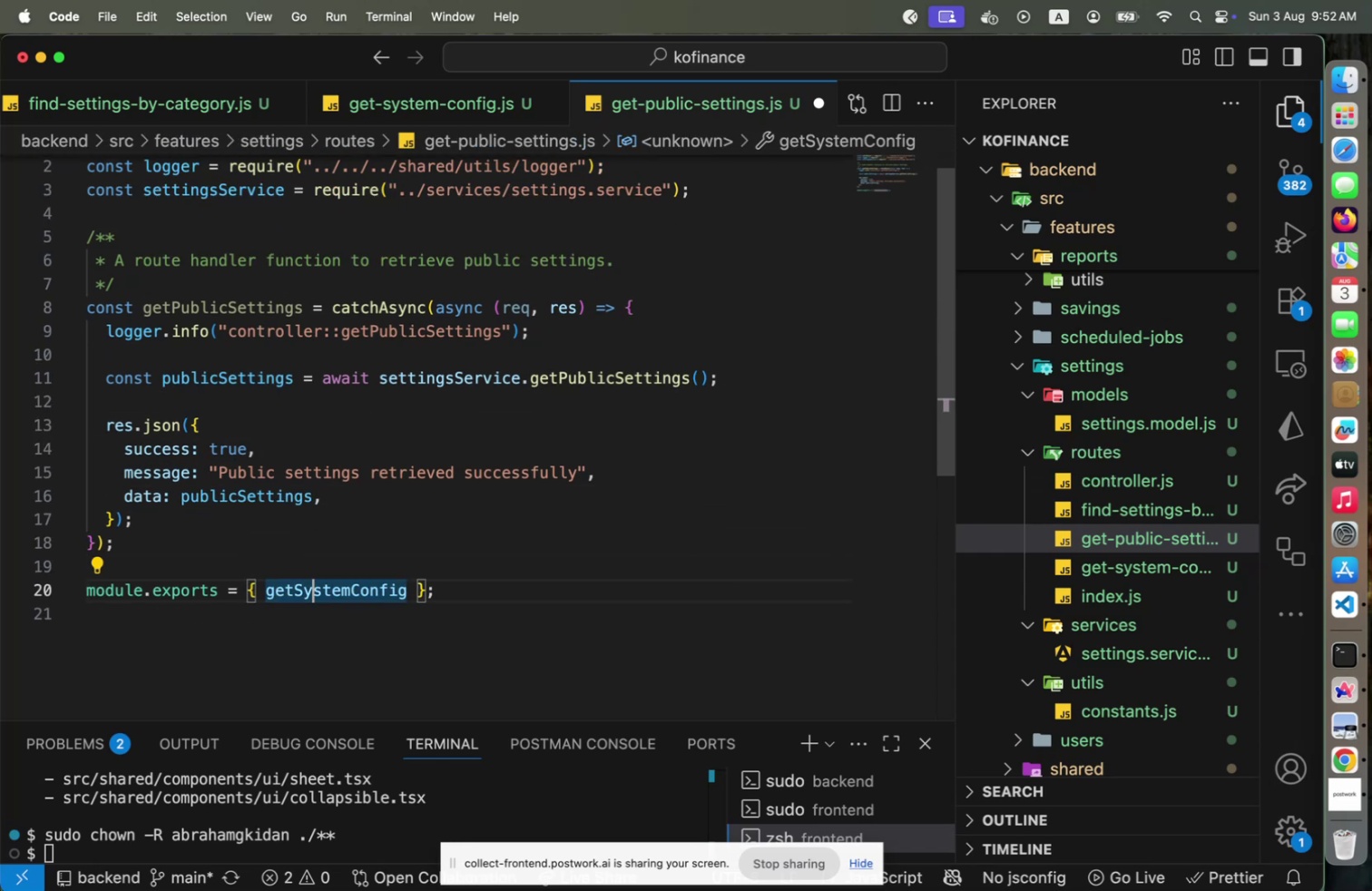 
key(ArrowLeft)
 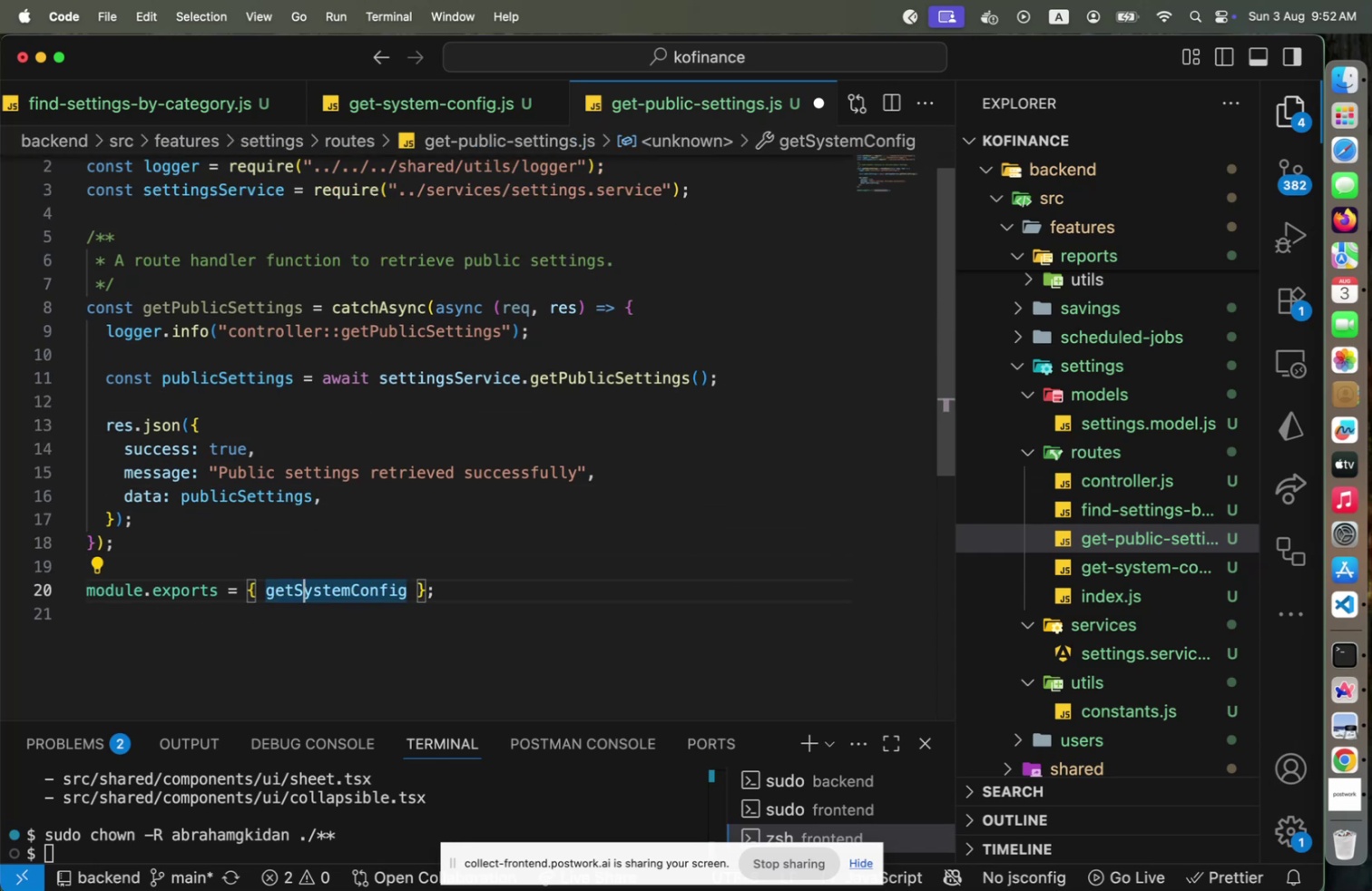 
key(ArrowLeft)
 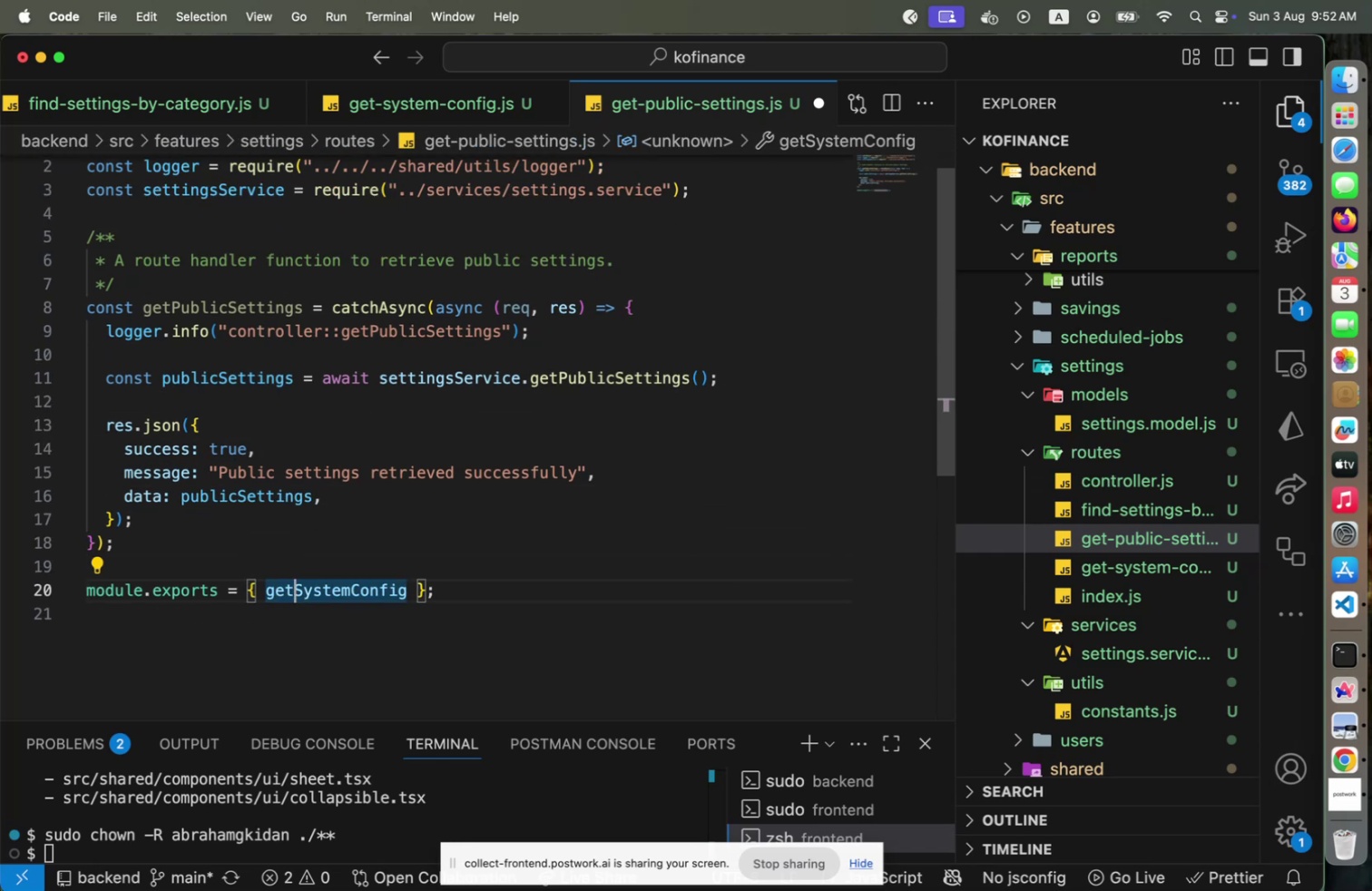 
key(Shift+End)
 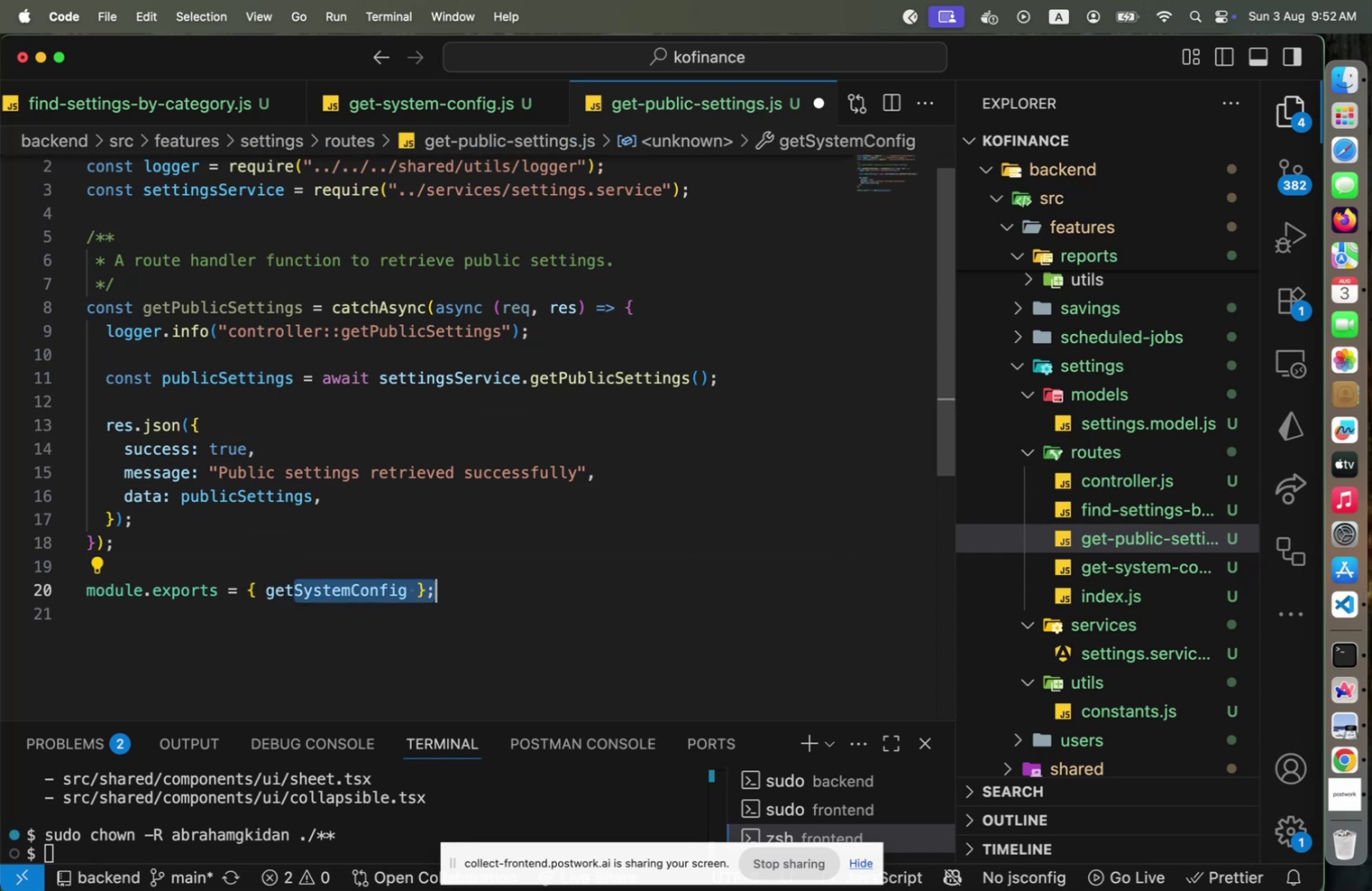 
key(Shift+ArrowLeft)
 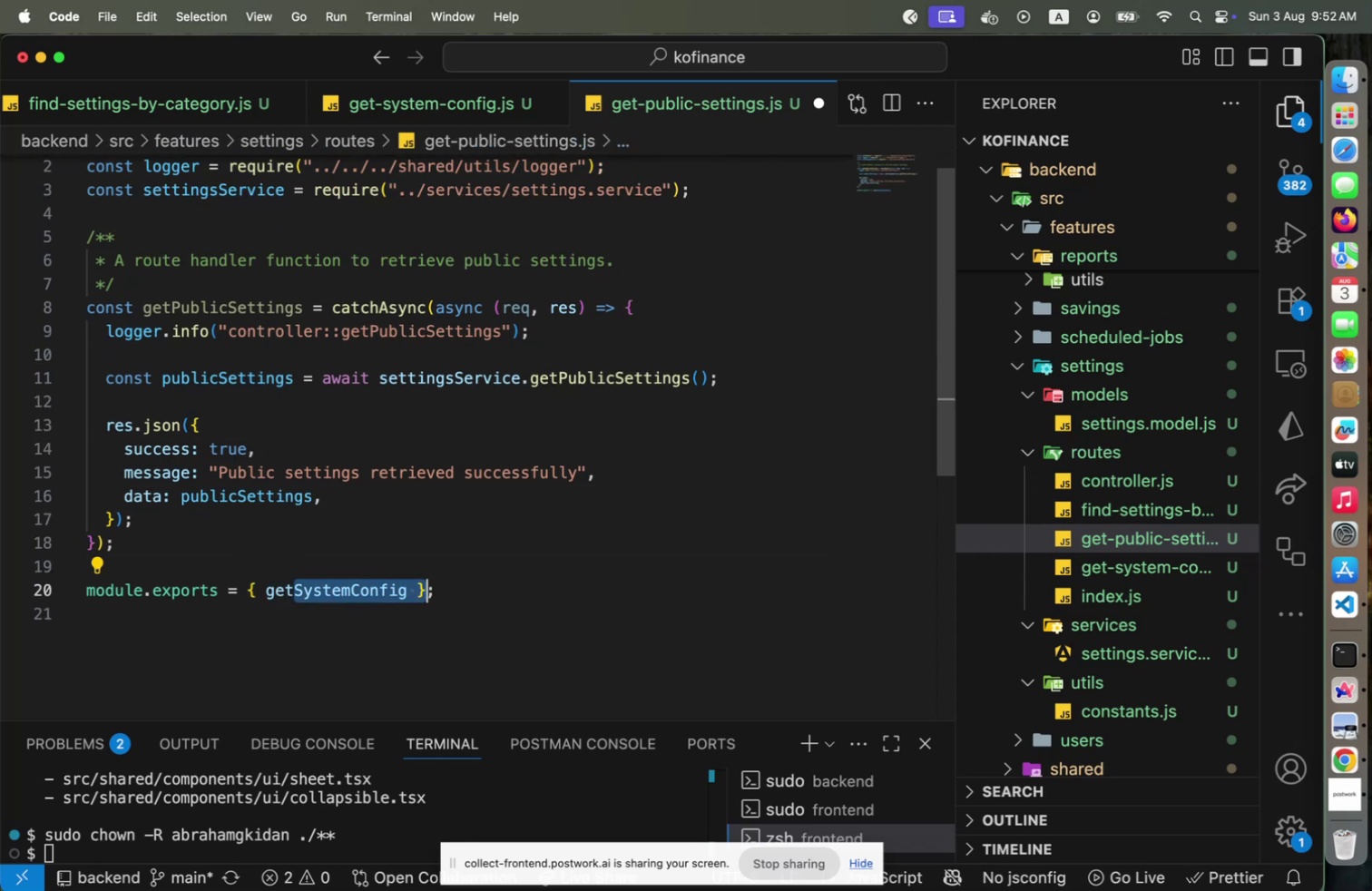 
key(Shift+ArrowLeft)
 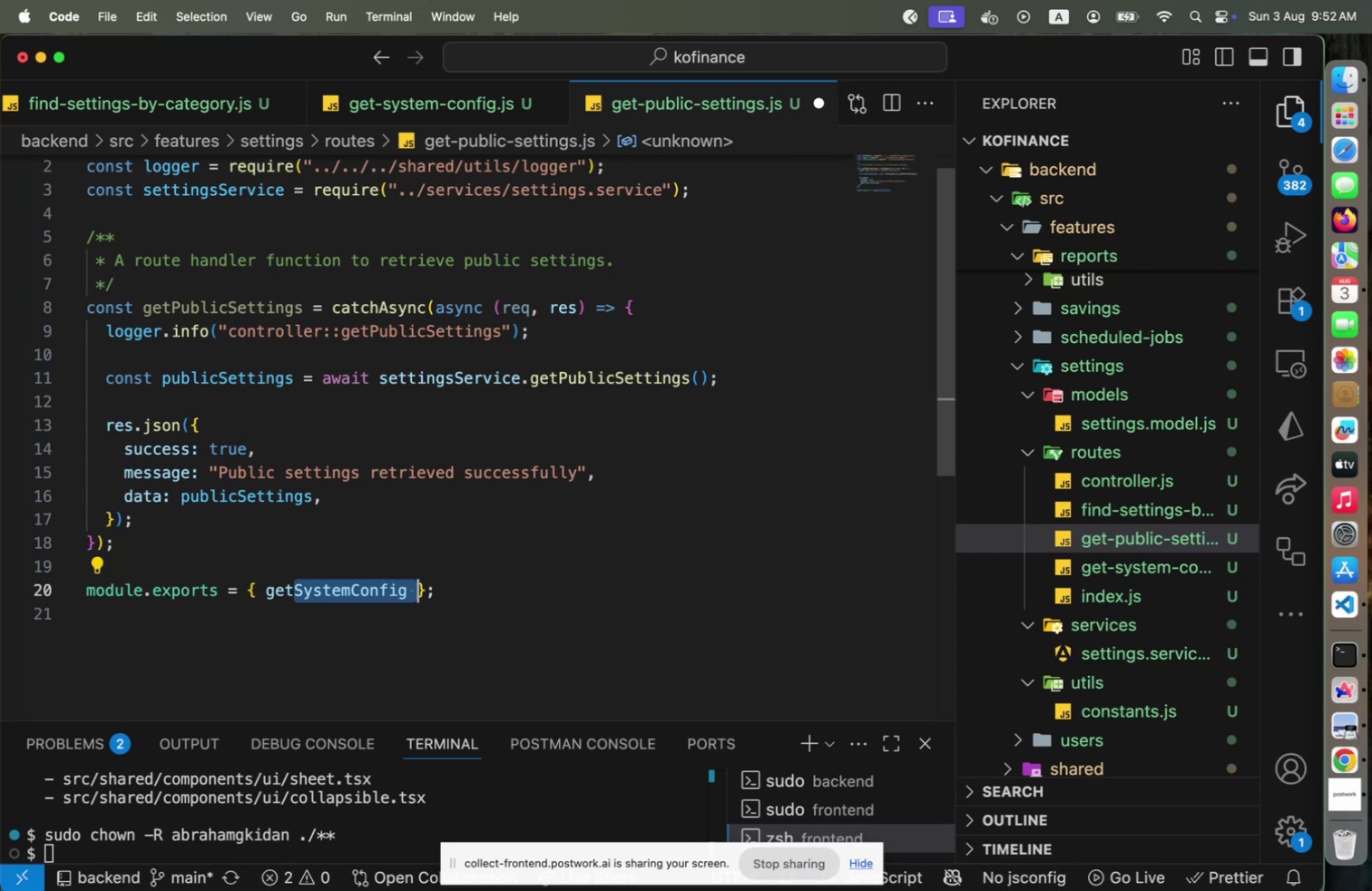 
key(Shift+ArrowLeft)
 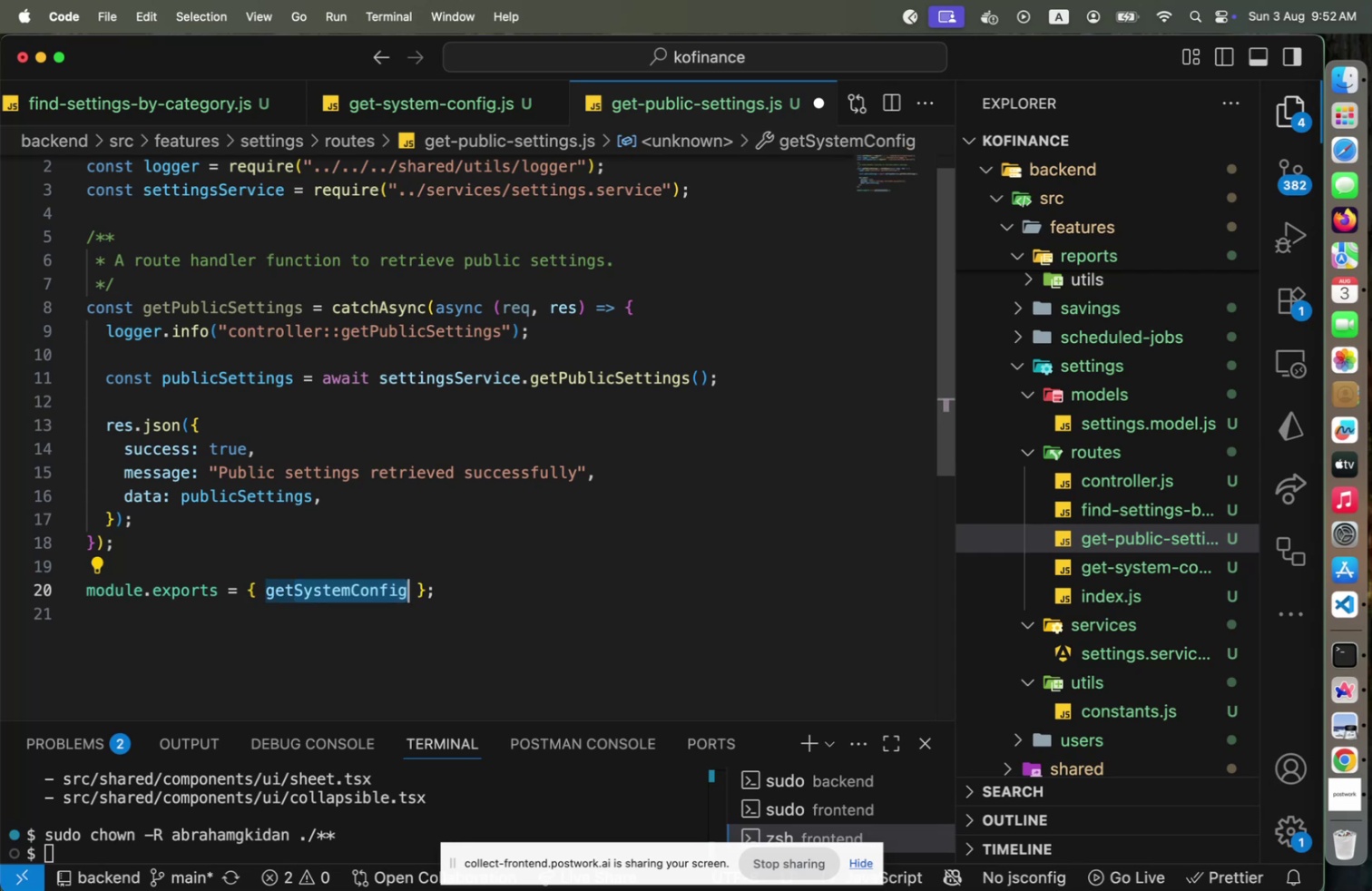 
key(Backspace)
 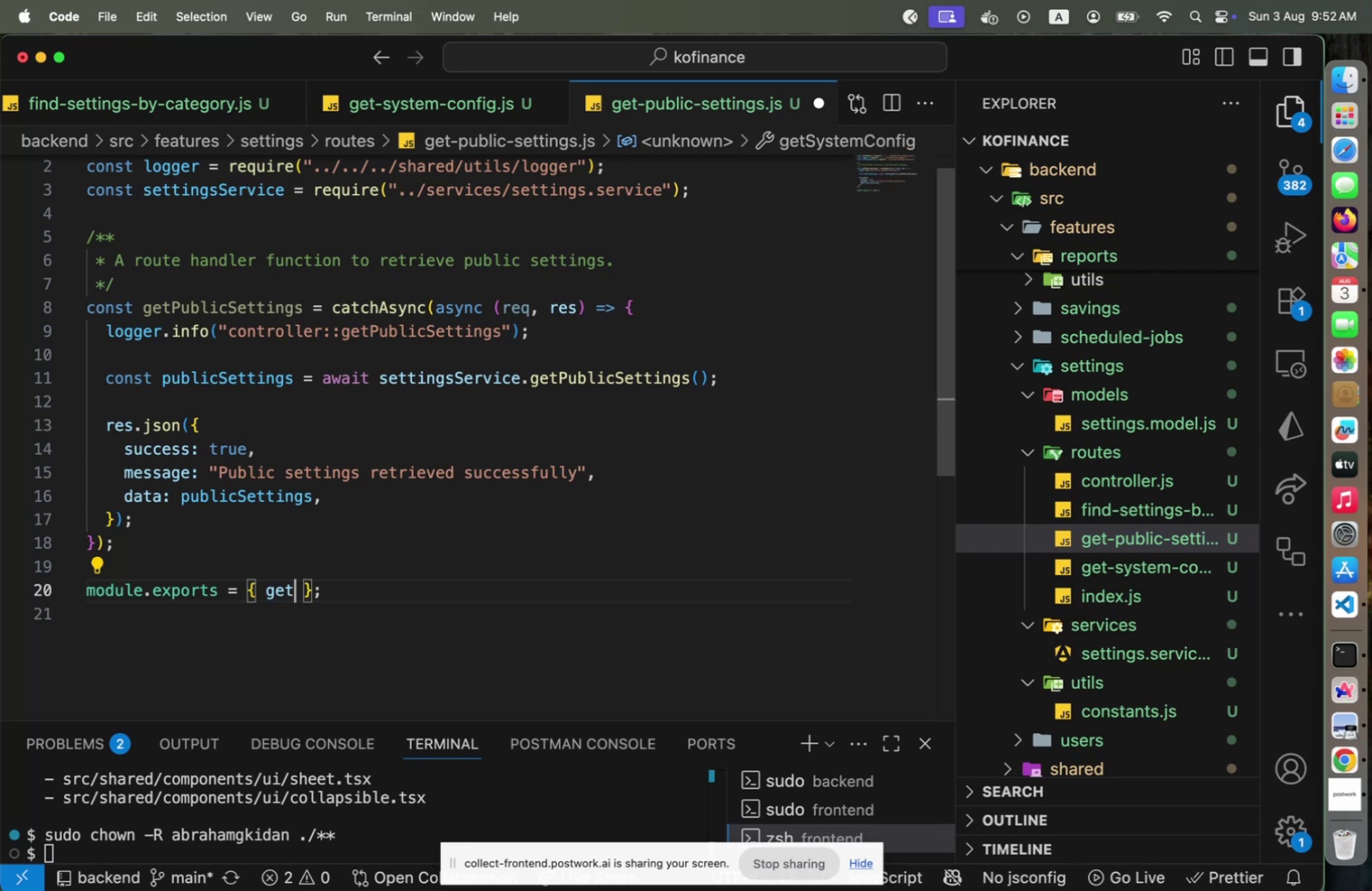 
key(Shift+P)
 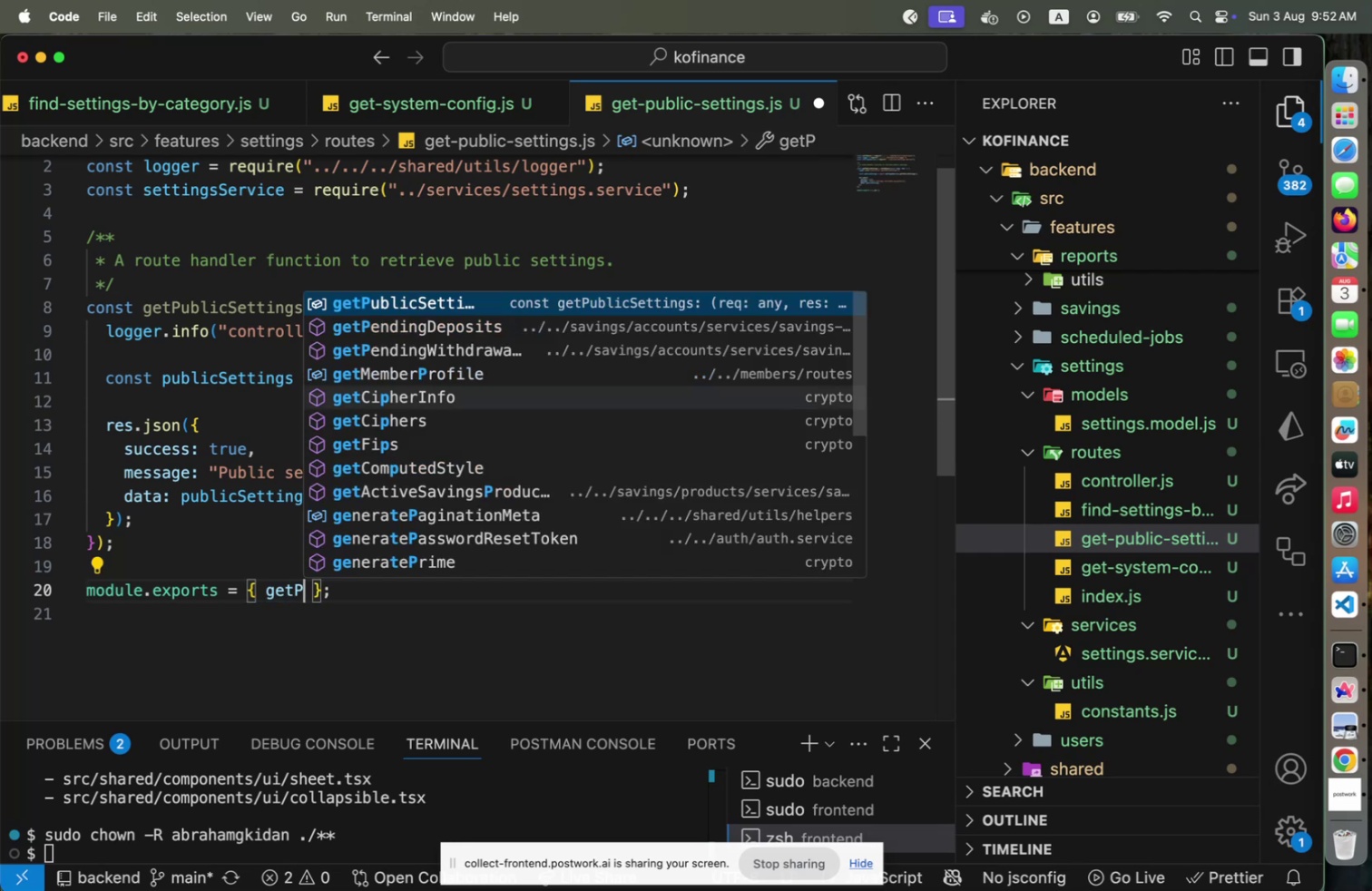 
key(Enter)
 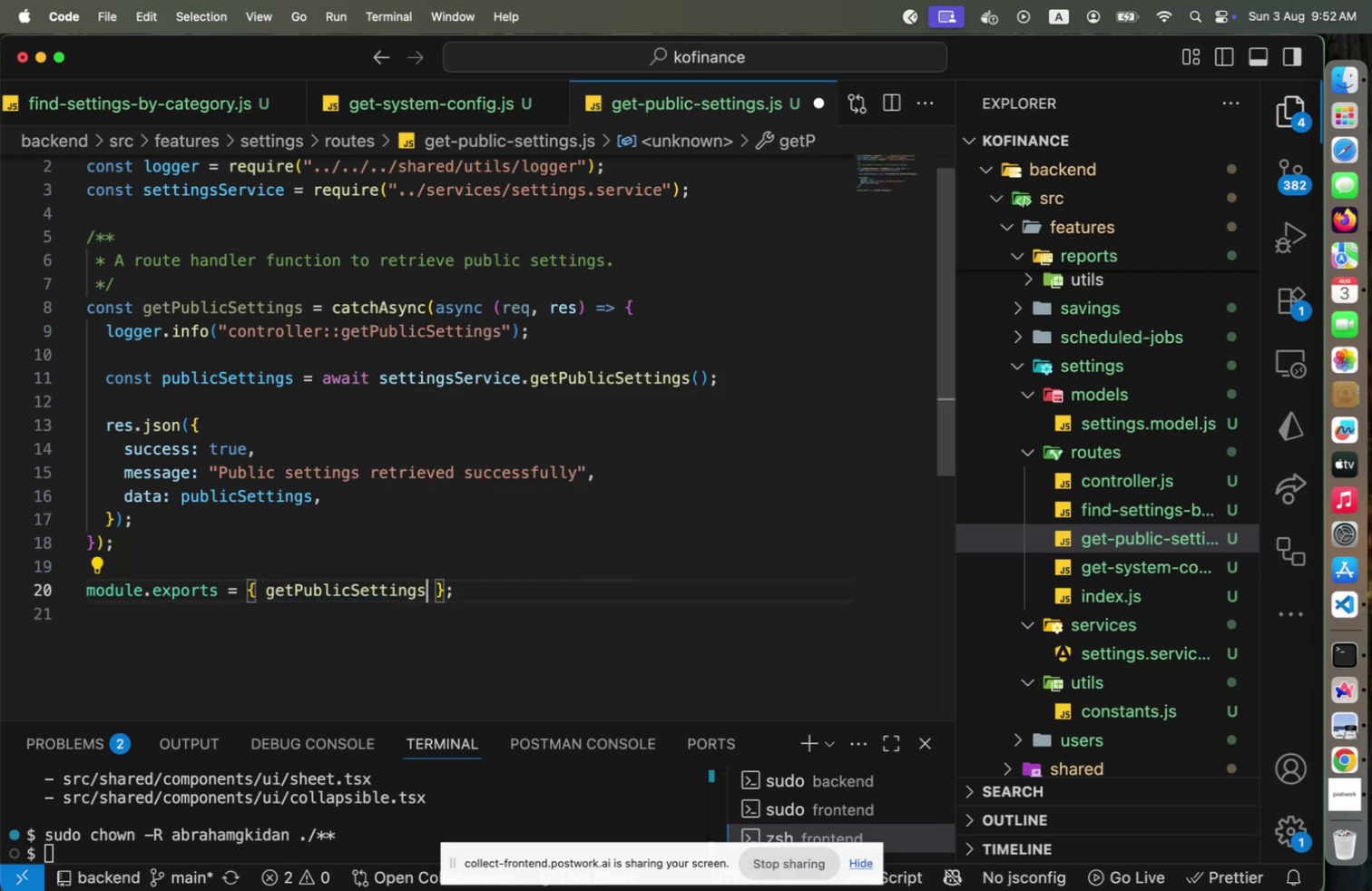 
key(ArrowUp)
 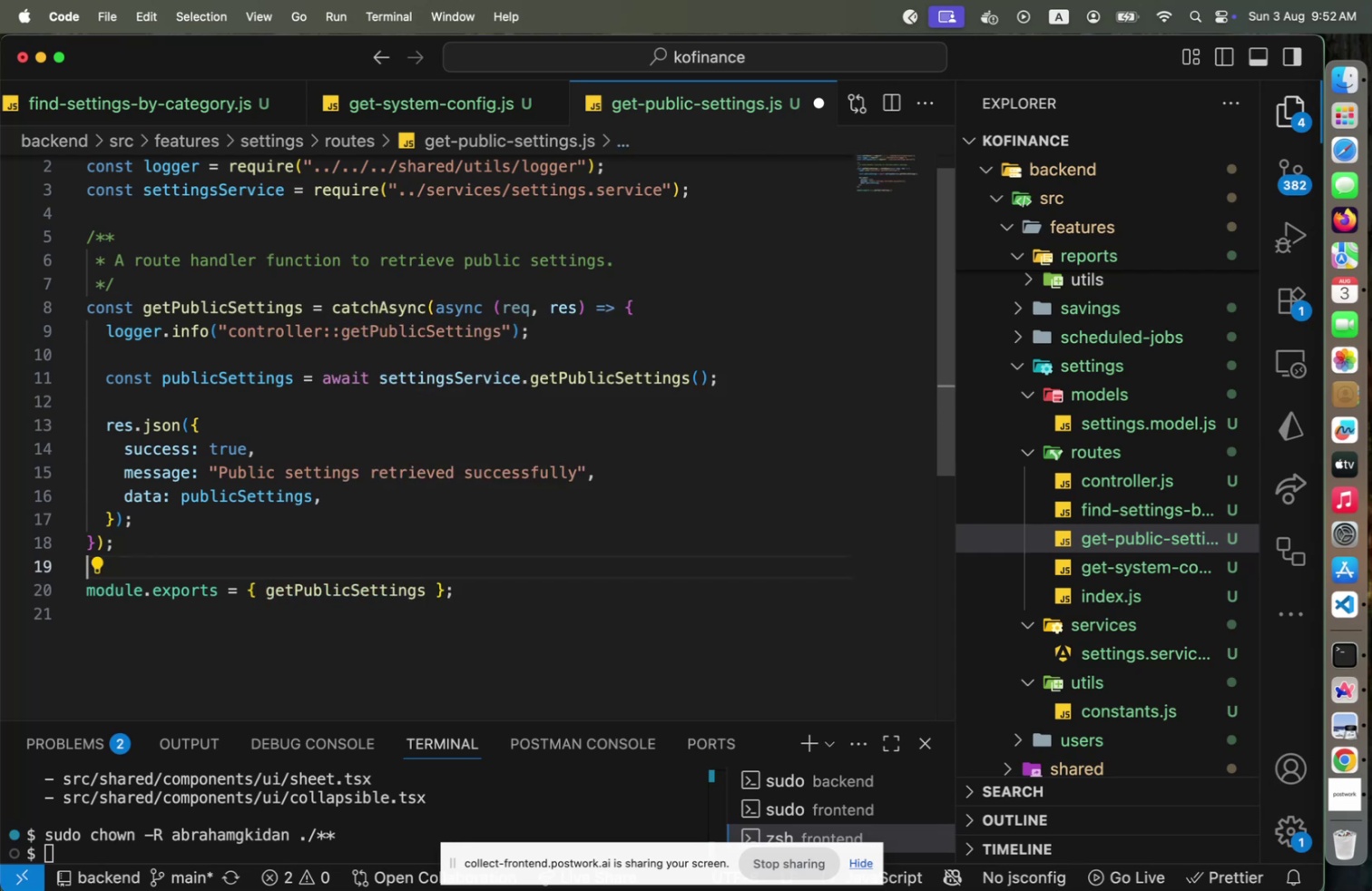 
key(ArrowUp)
 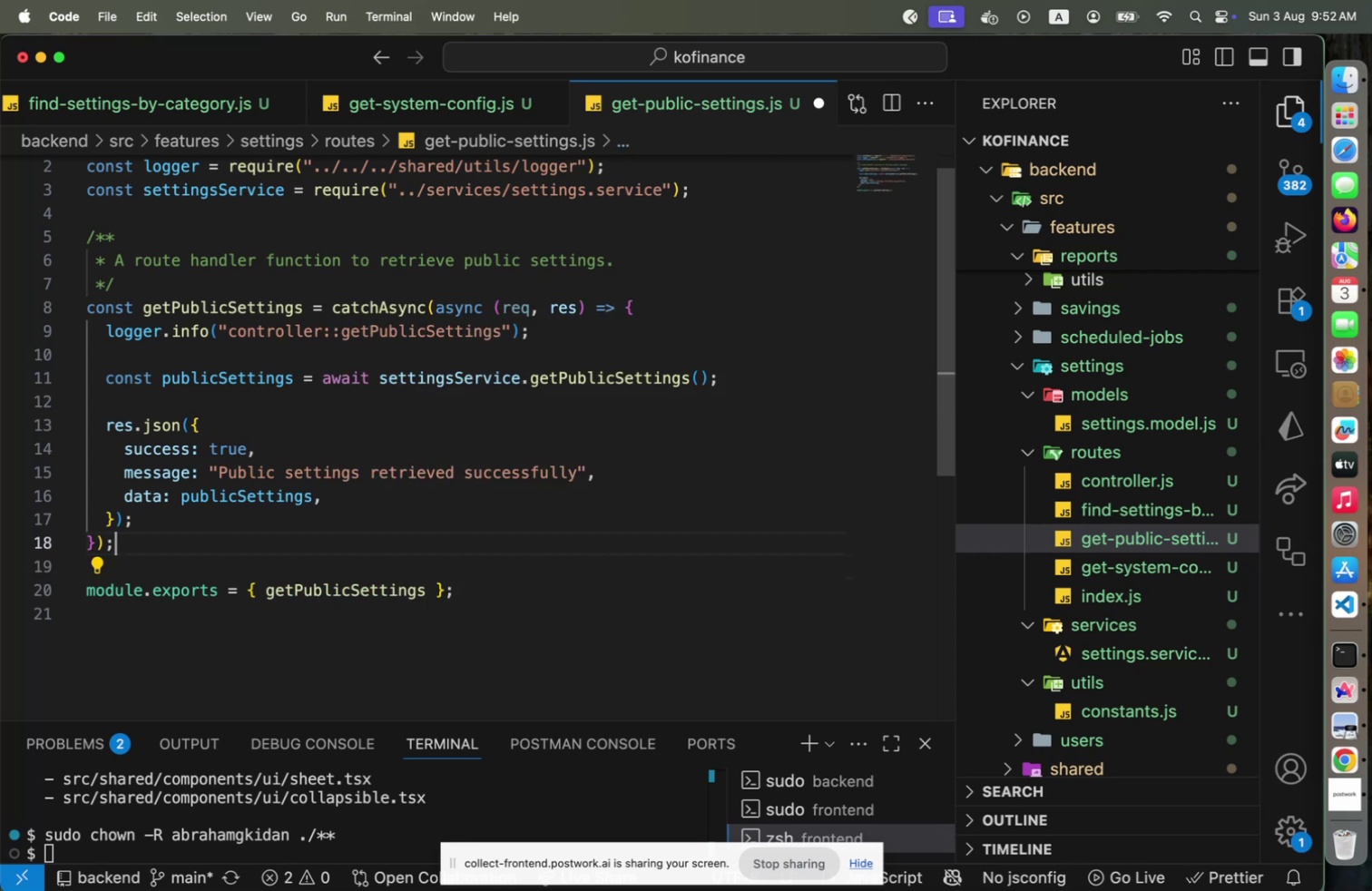 
hold_key(key=ArrowUp, duration=1.25)
 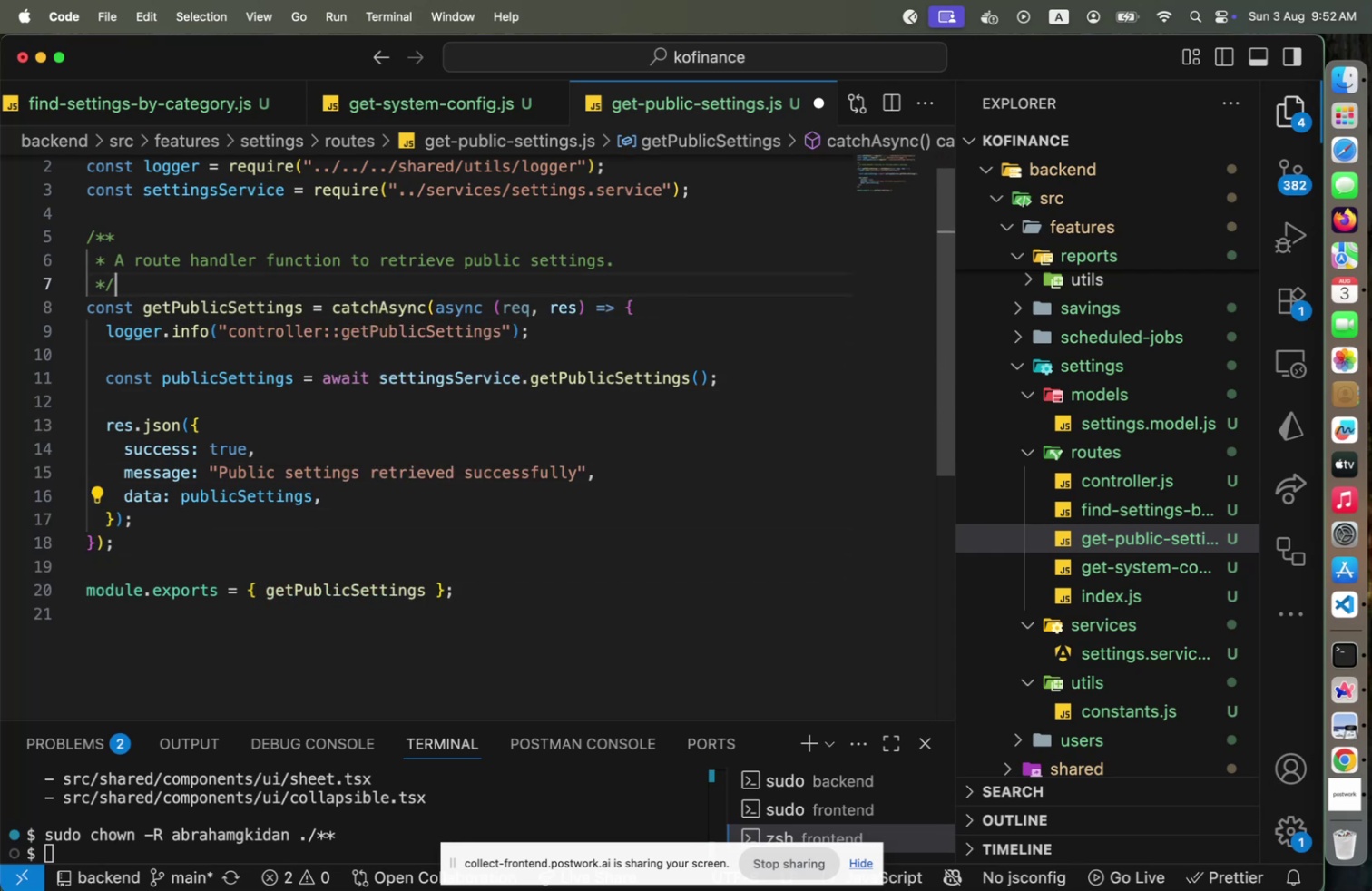 
key(ArrowUp)
 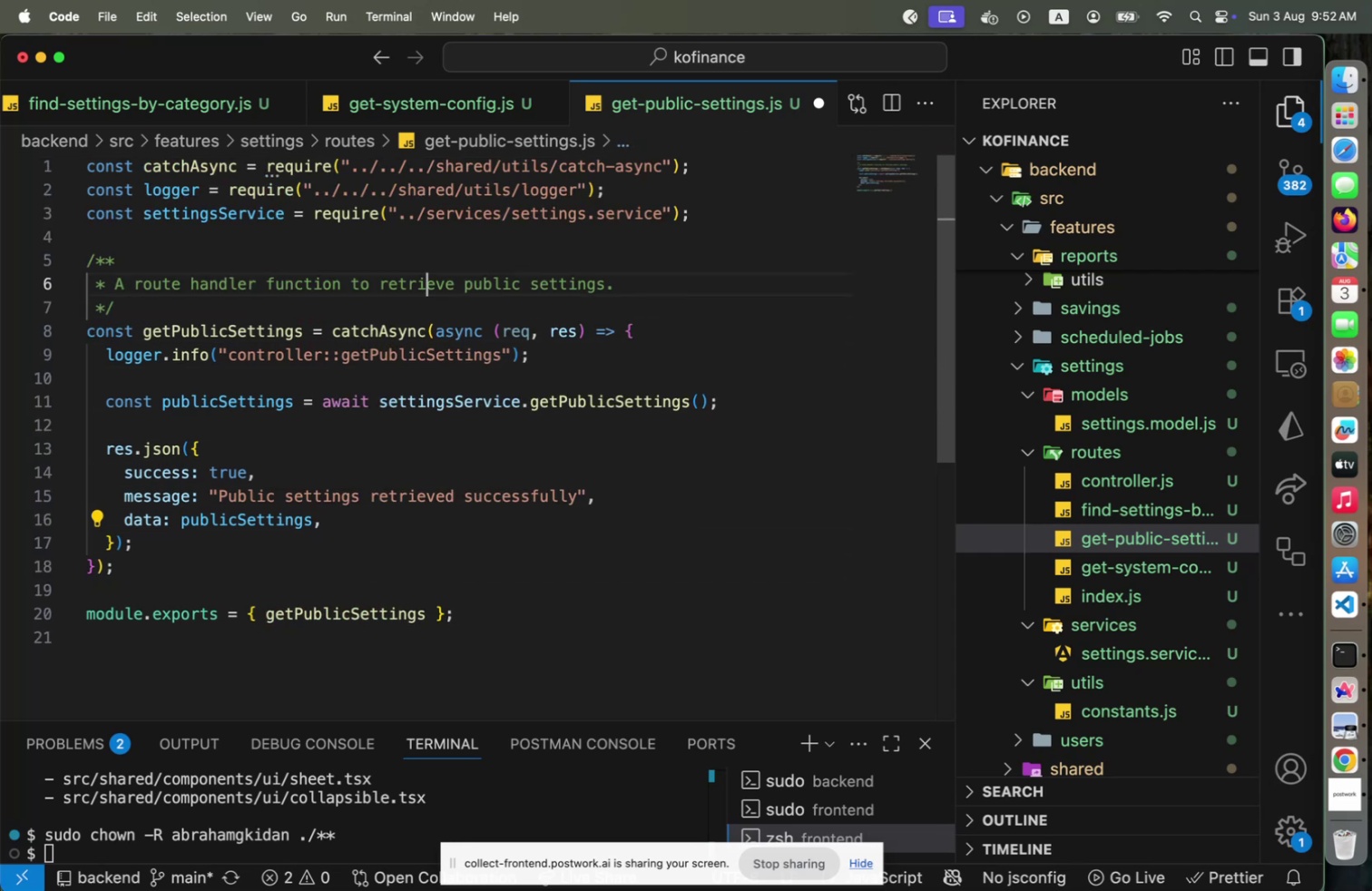 
key(ArrowUp)
 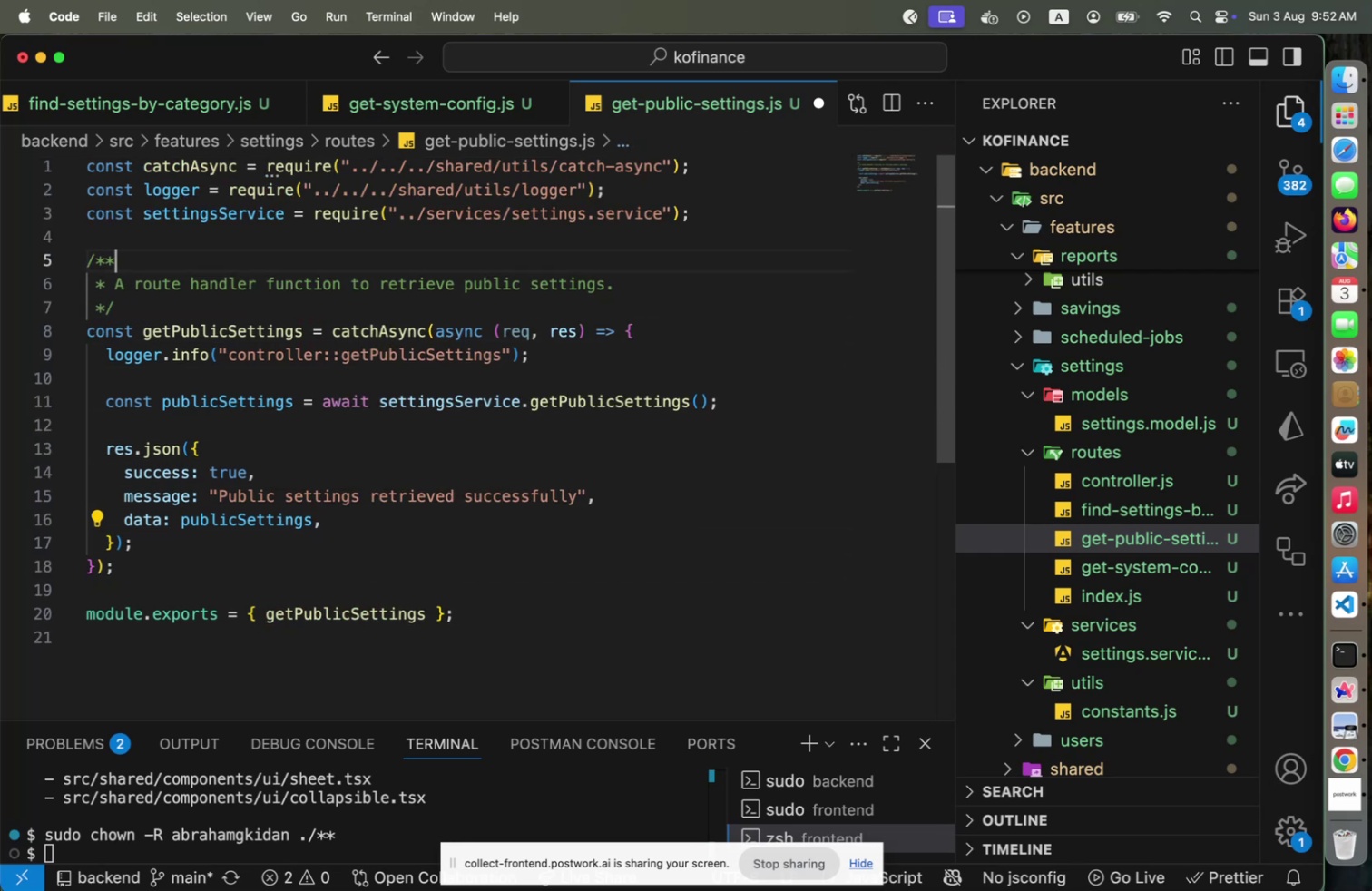 
hold_key(key=ArrowUp, duration=0.91)
 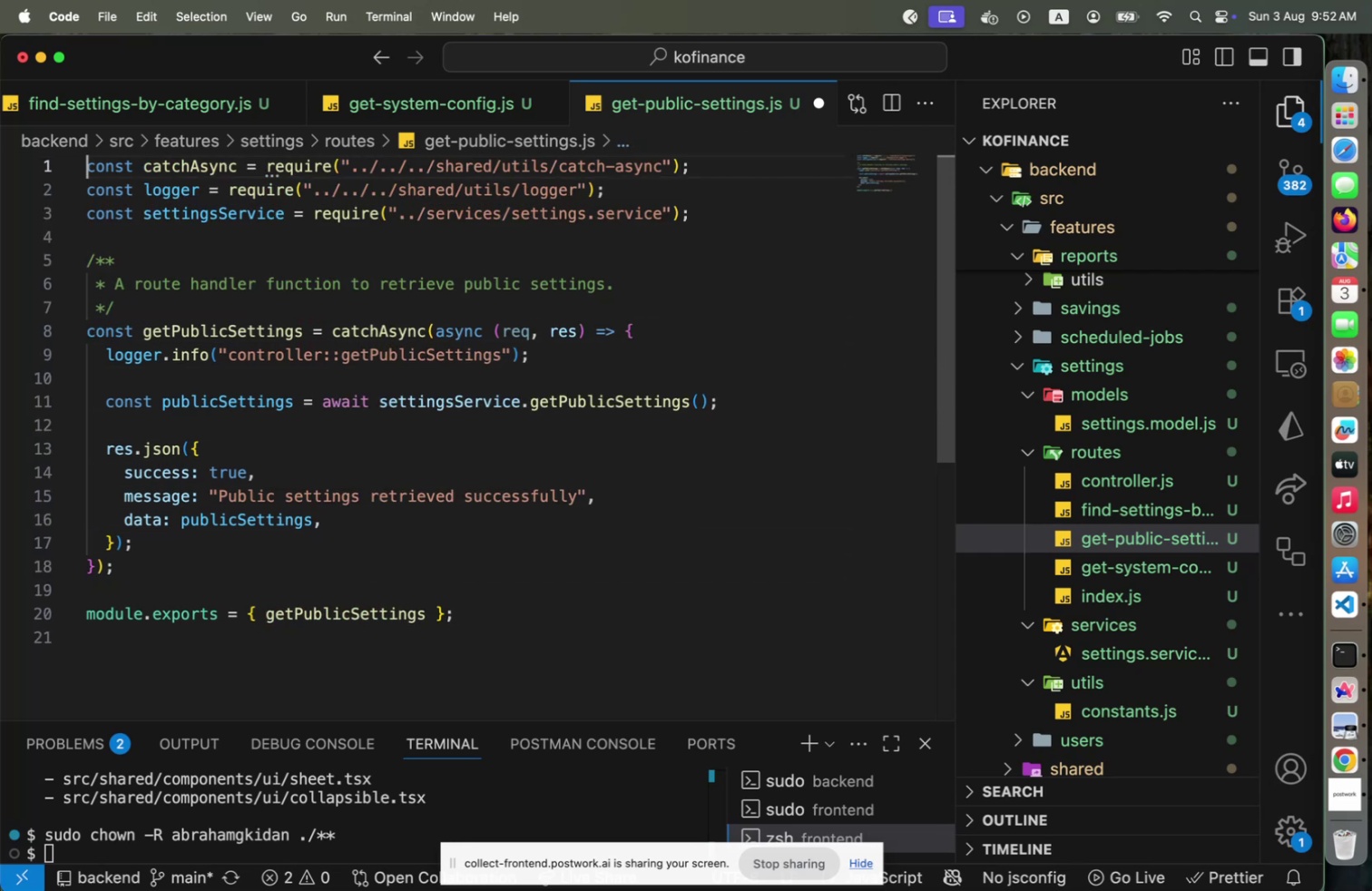 
key(Alt+Shift+F)
 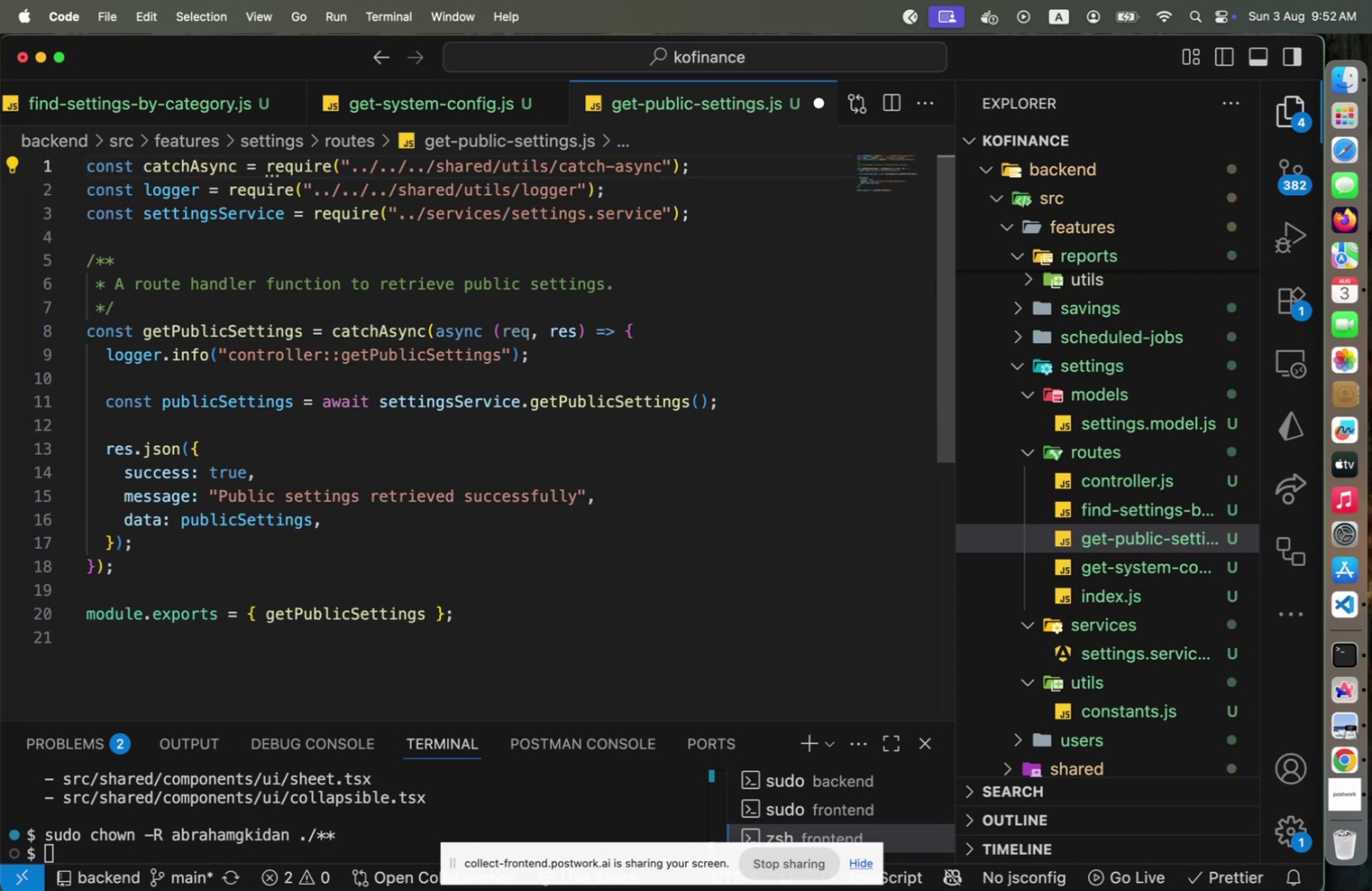 
key(Meta+CommandLeft)
 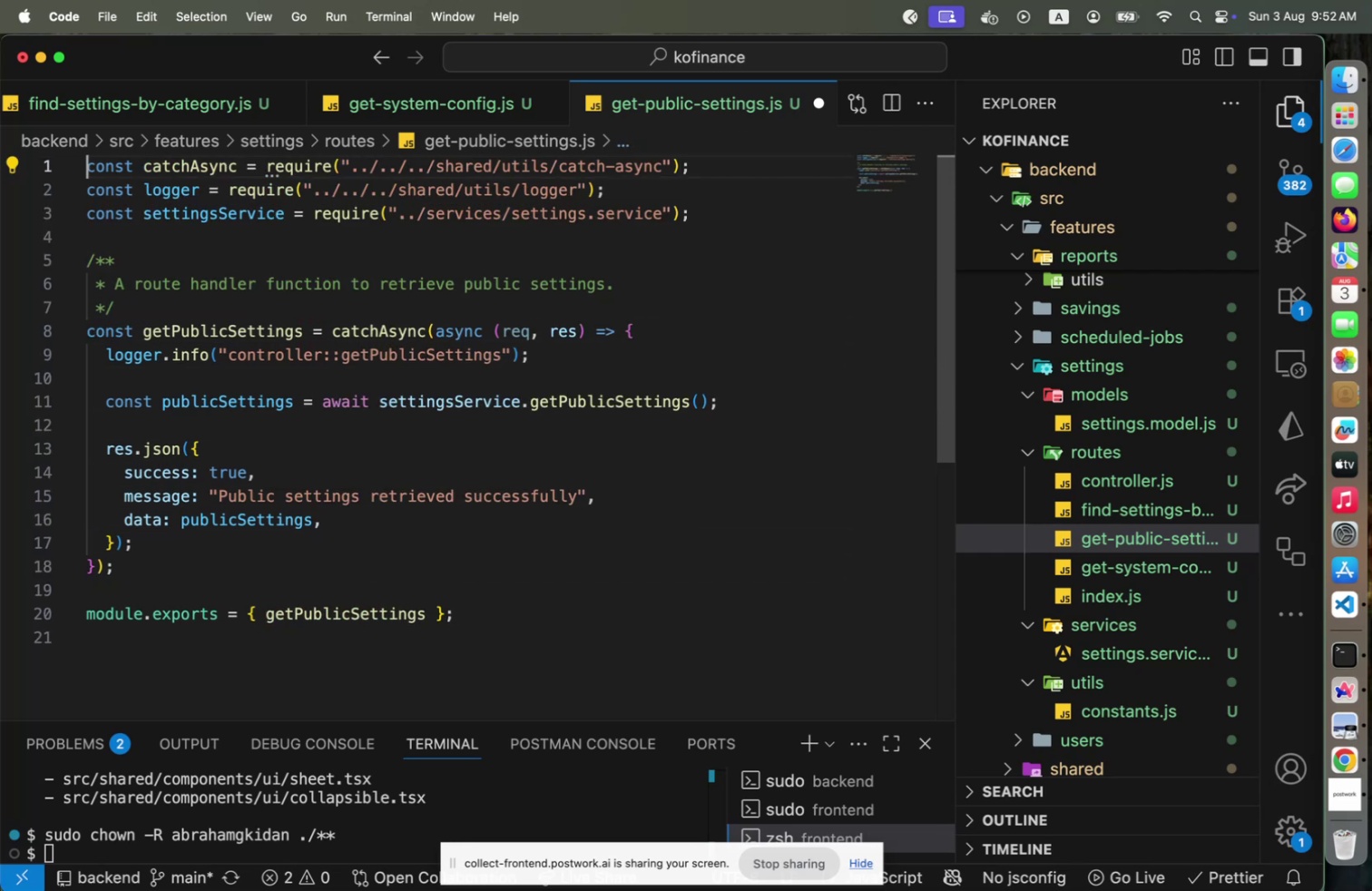 
key(Meta+S)
 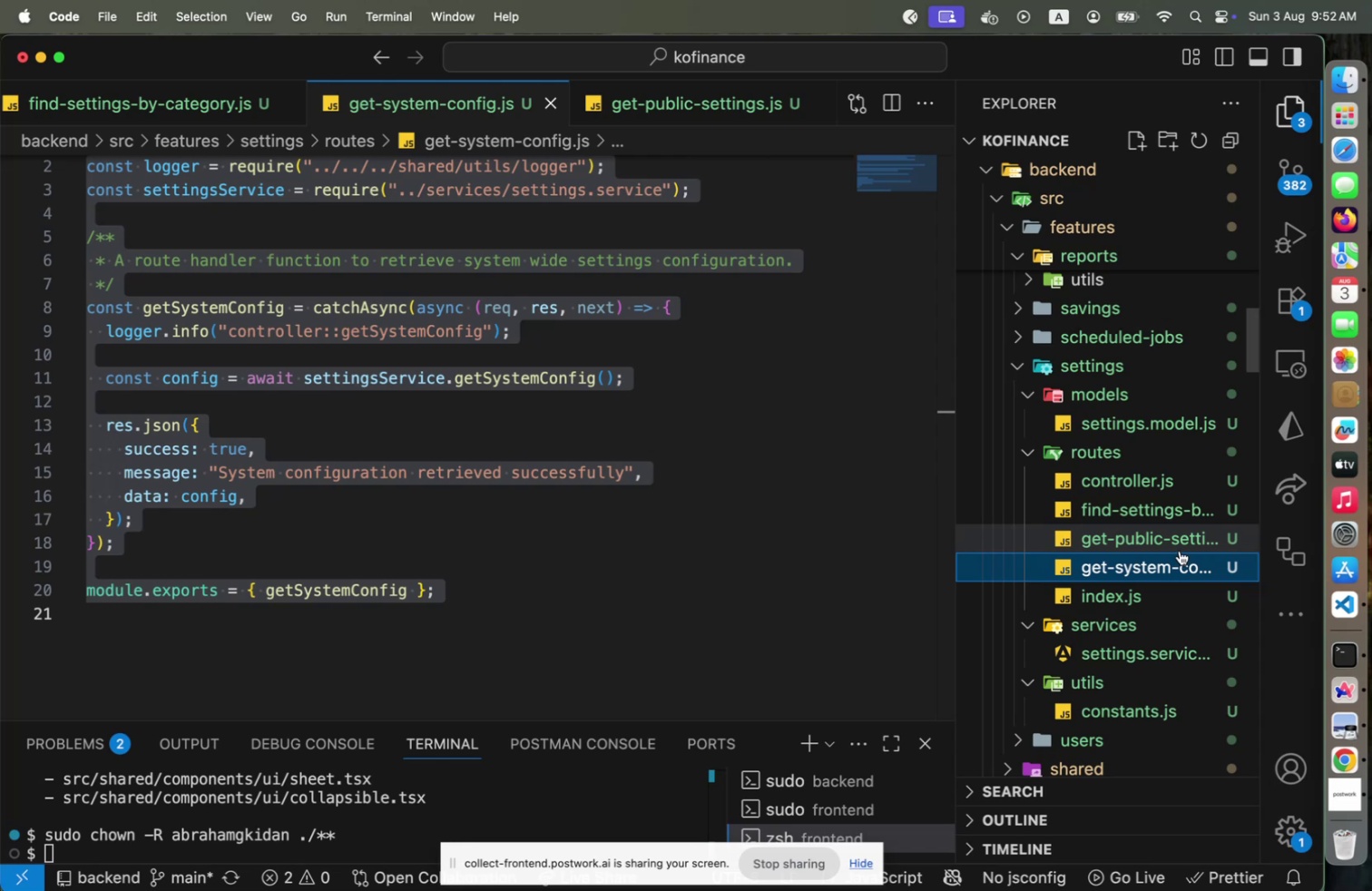 
left_click([1182, 510])
 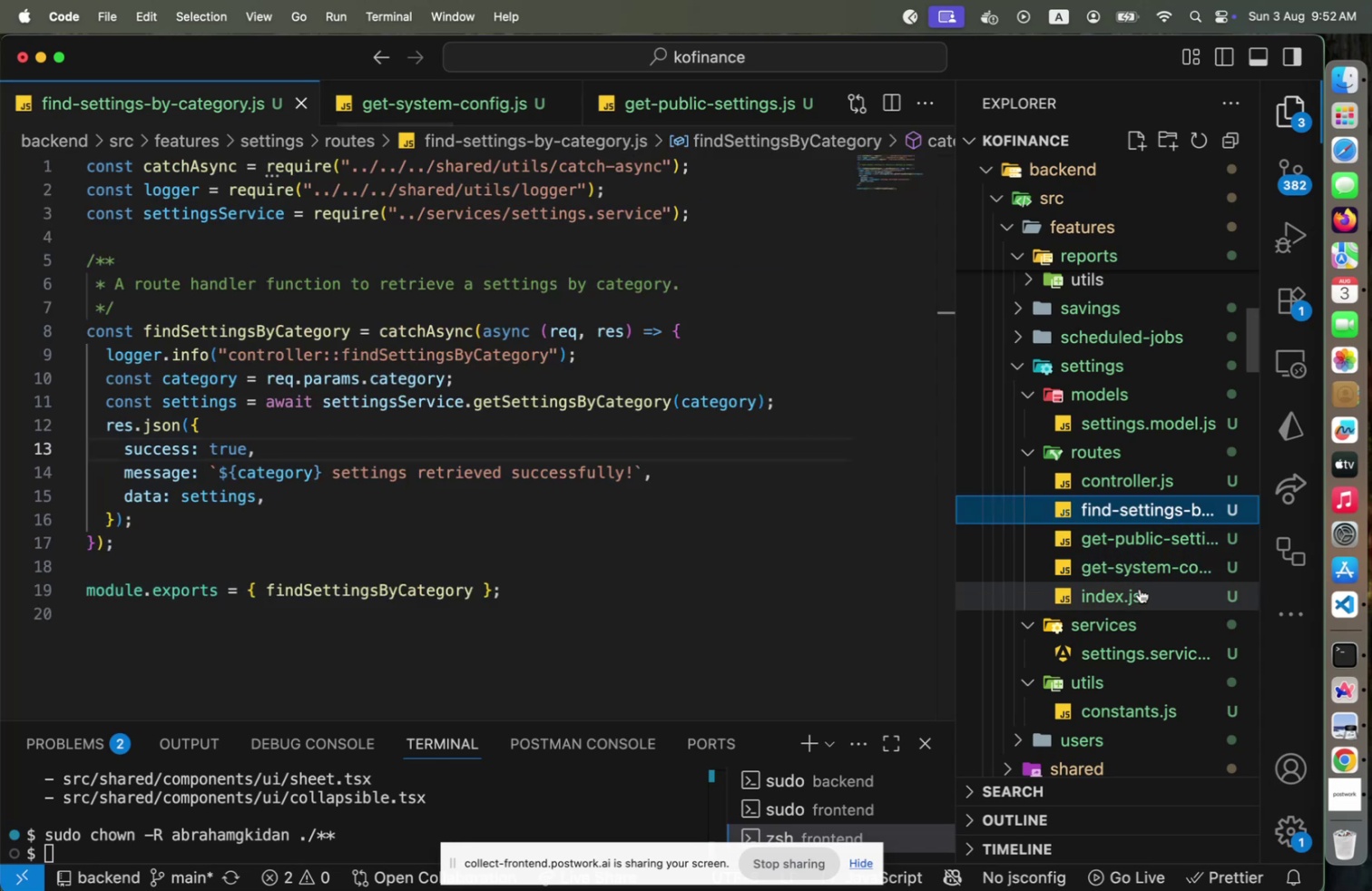 
left_click([1140, 588])
 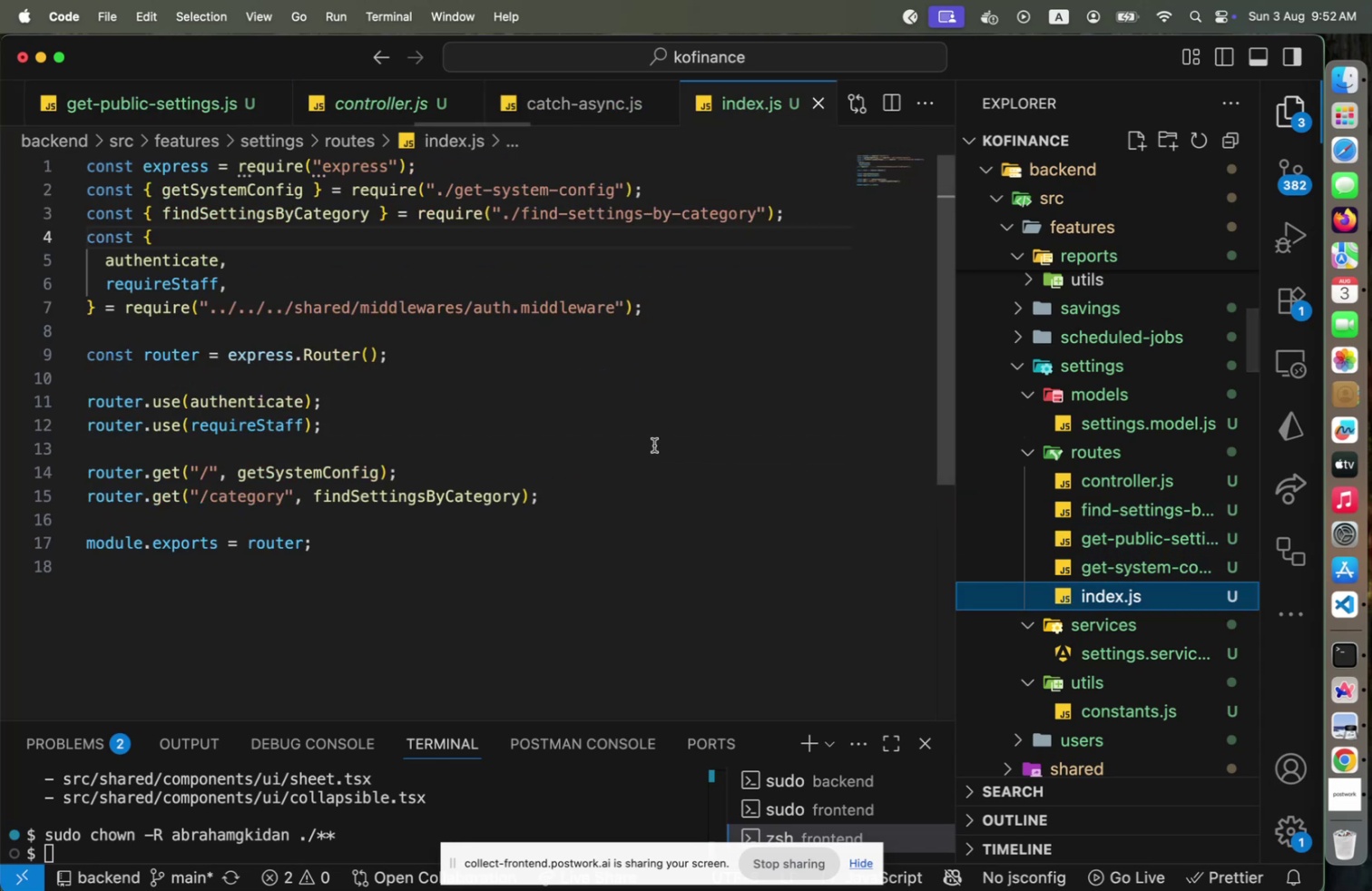 
left_click([654, 445])
 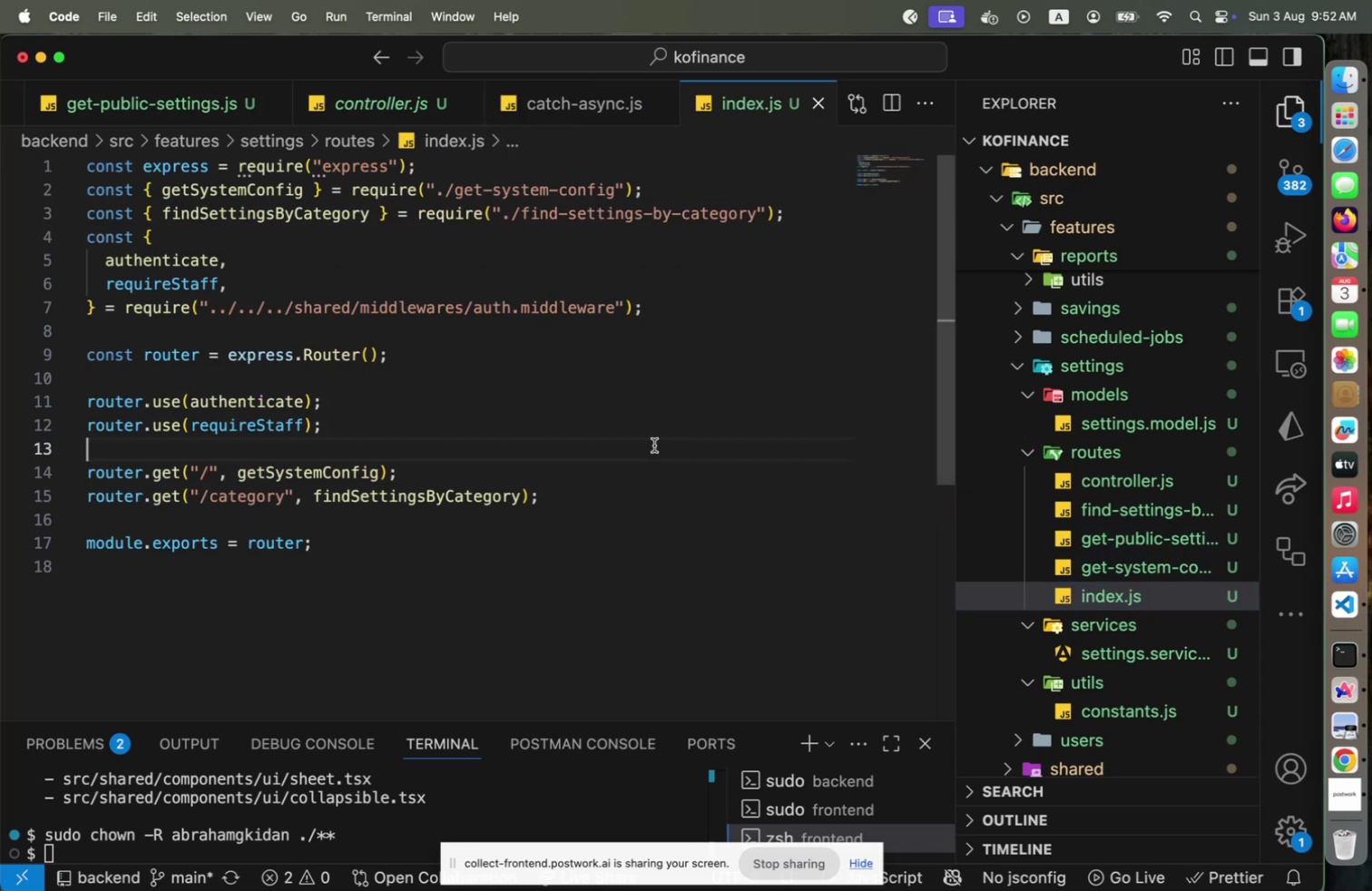 
key(ArrowDown)
 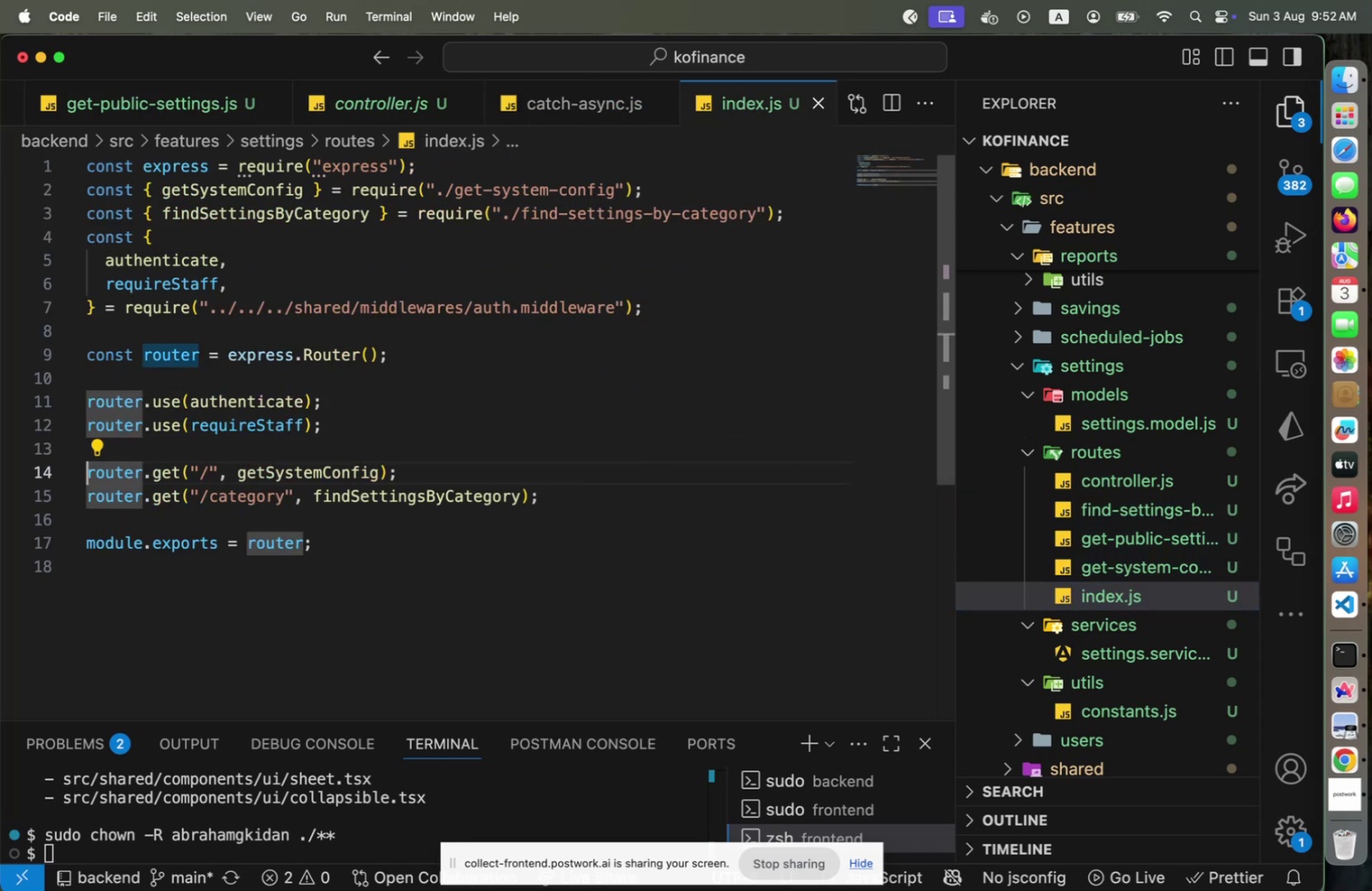 
key(Alt+Shift+OptionLeft)
 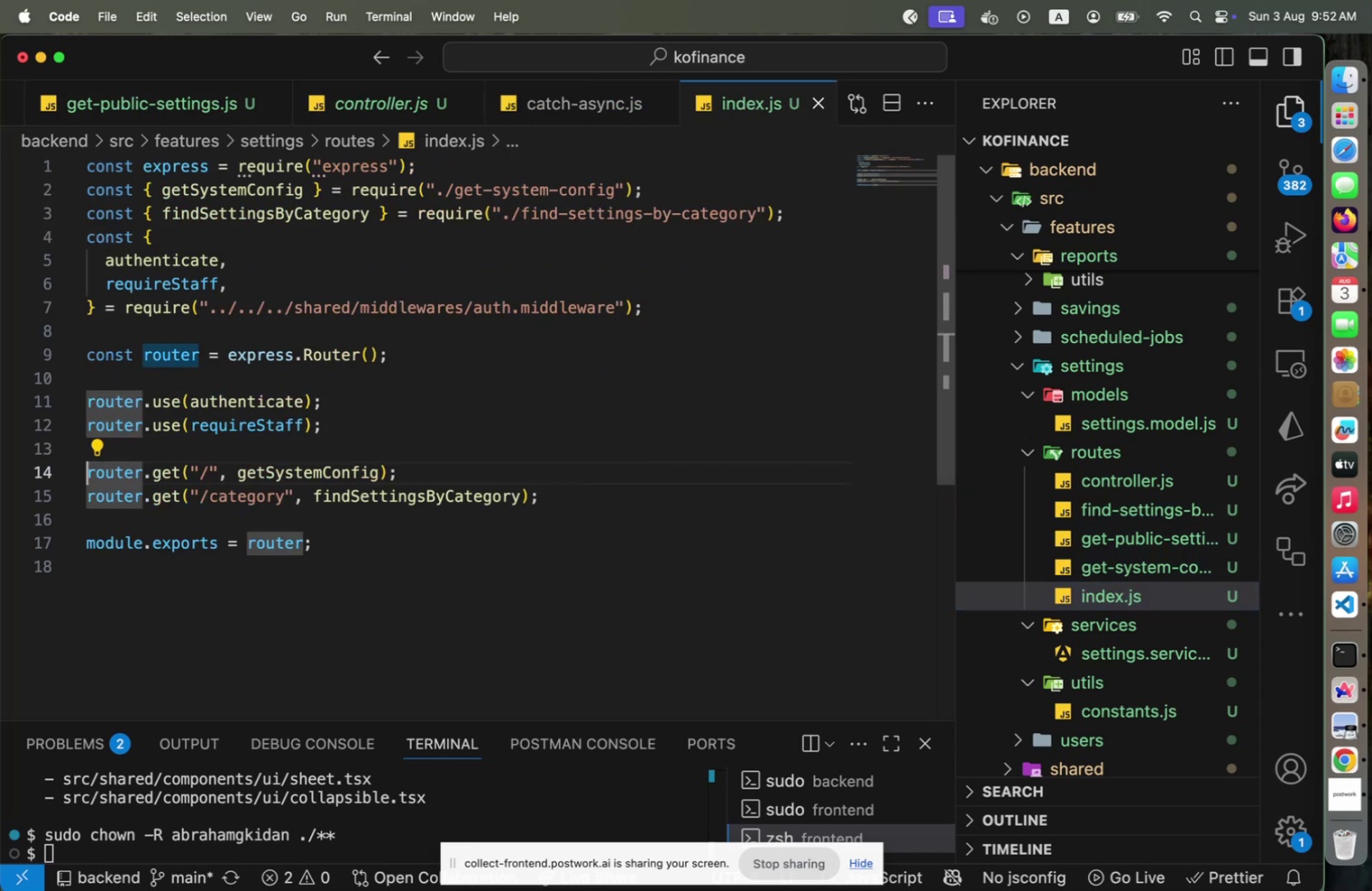 
key(Alt+Shift+ArrowUp)
 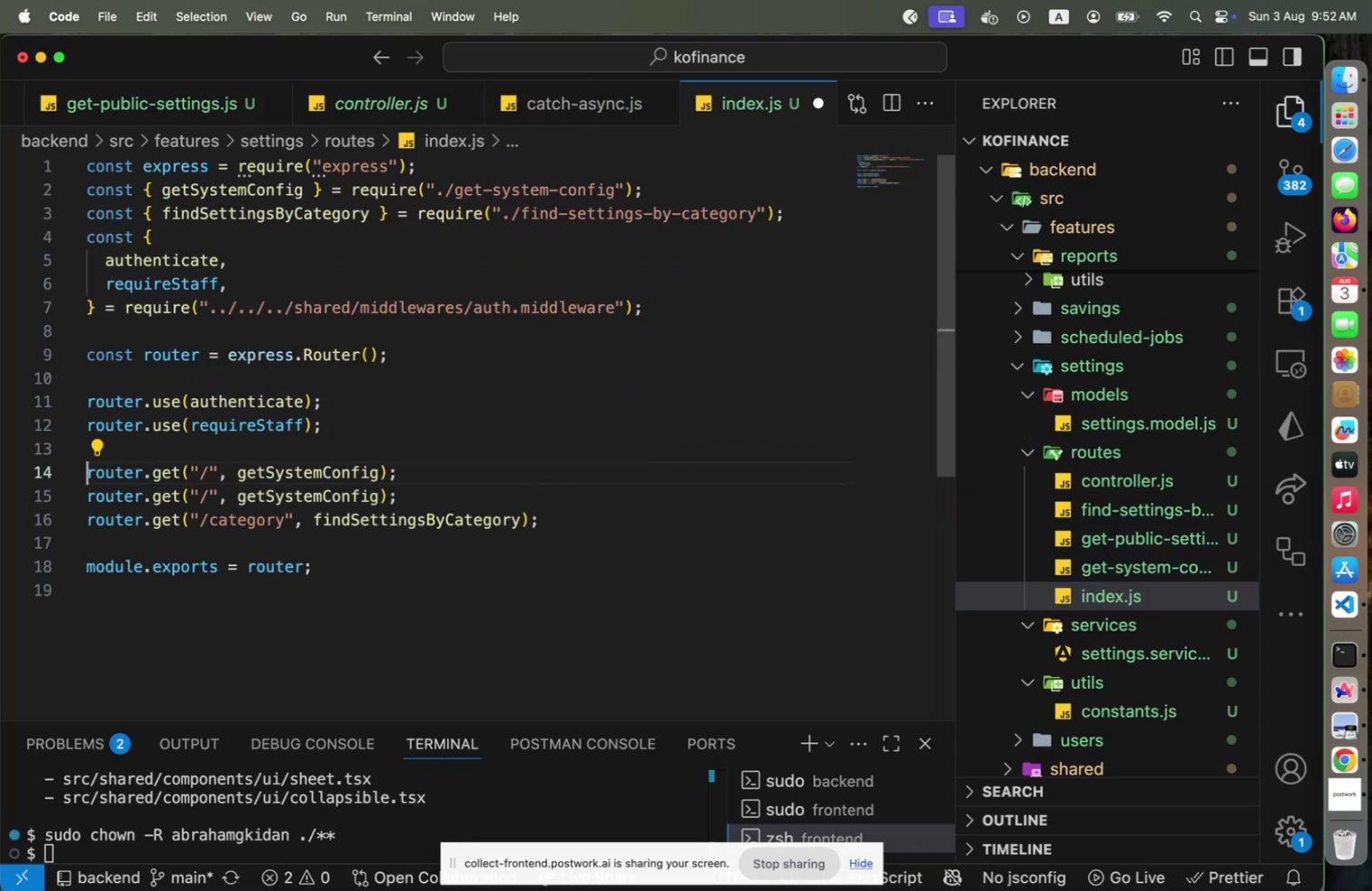 
key(Alt+ArrowUp)
 